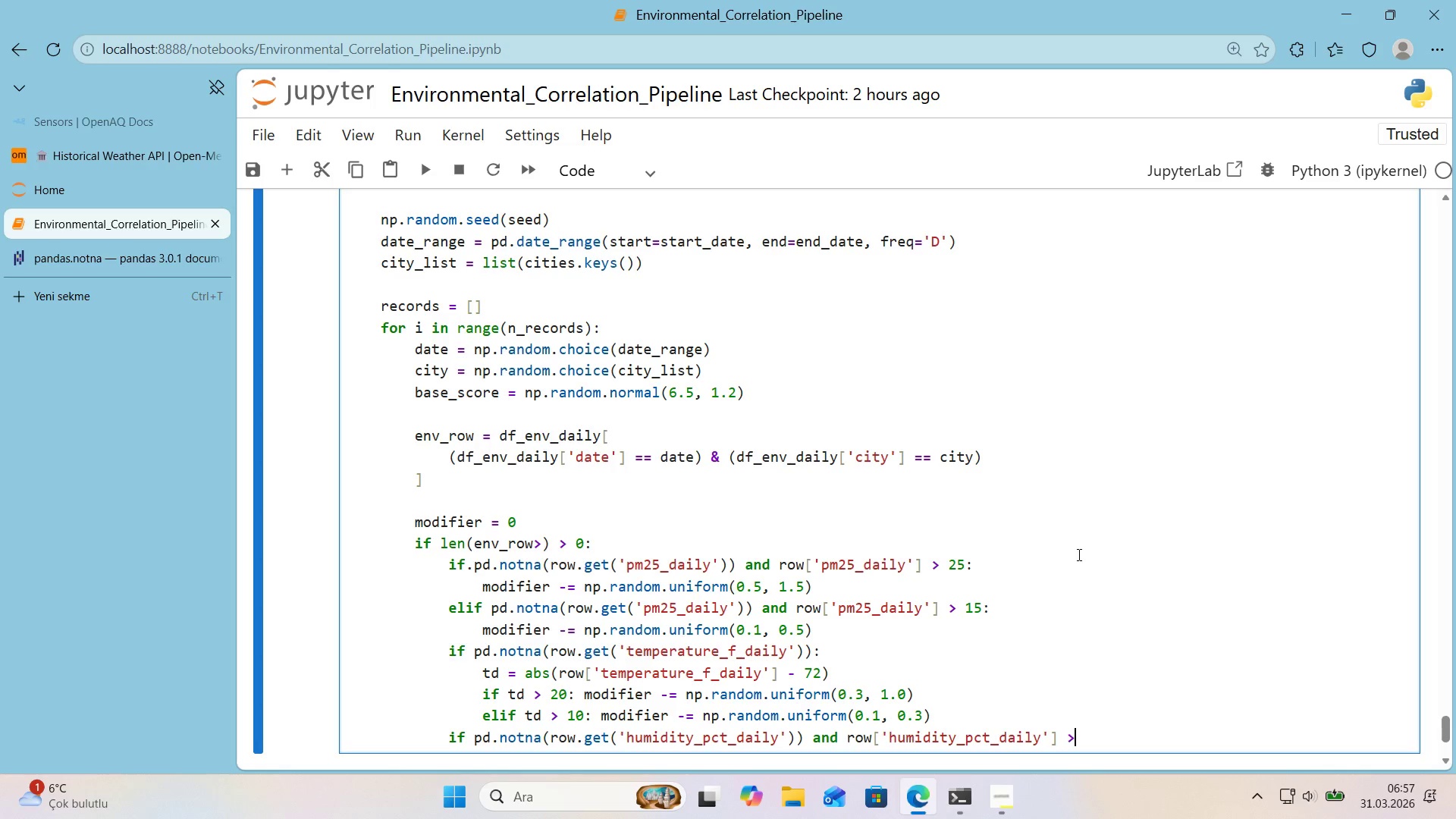 
key(Numpad8)
 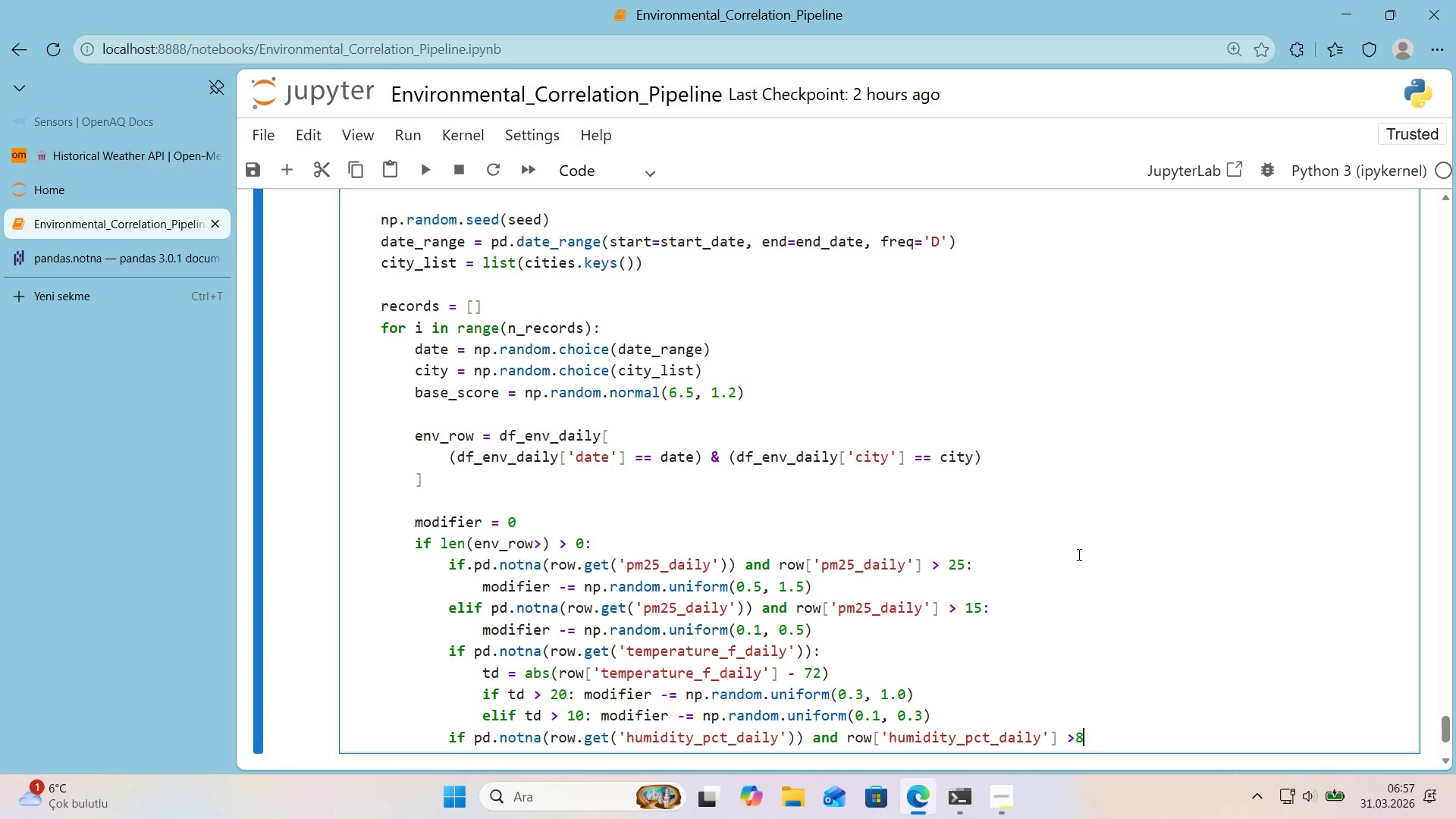 
key(Numpad0)
 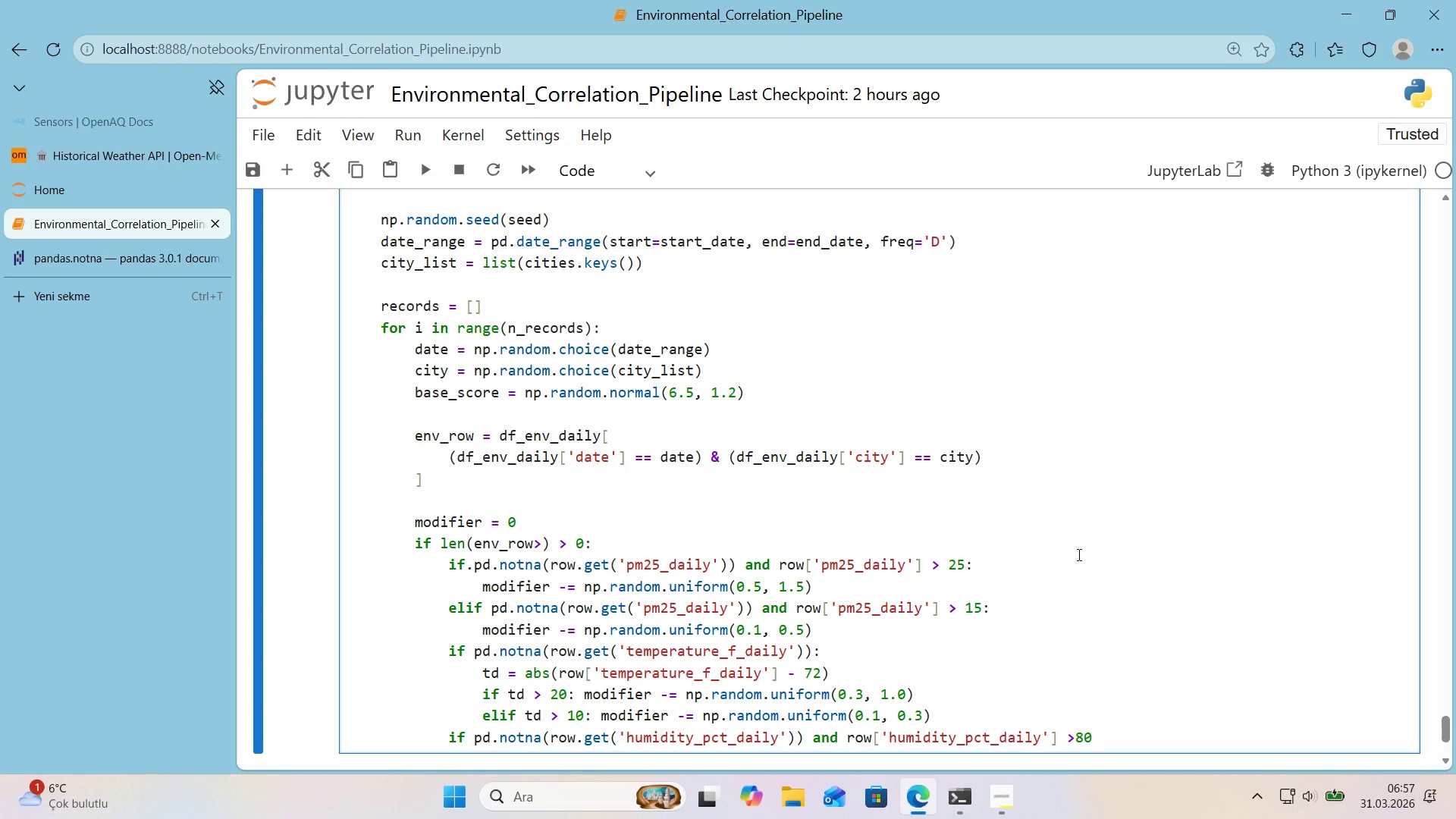 
key(ArrowLeft)
 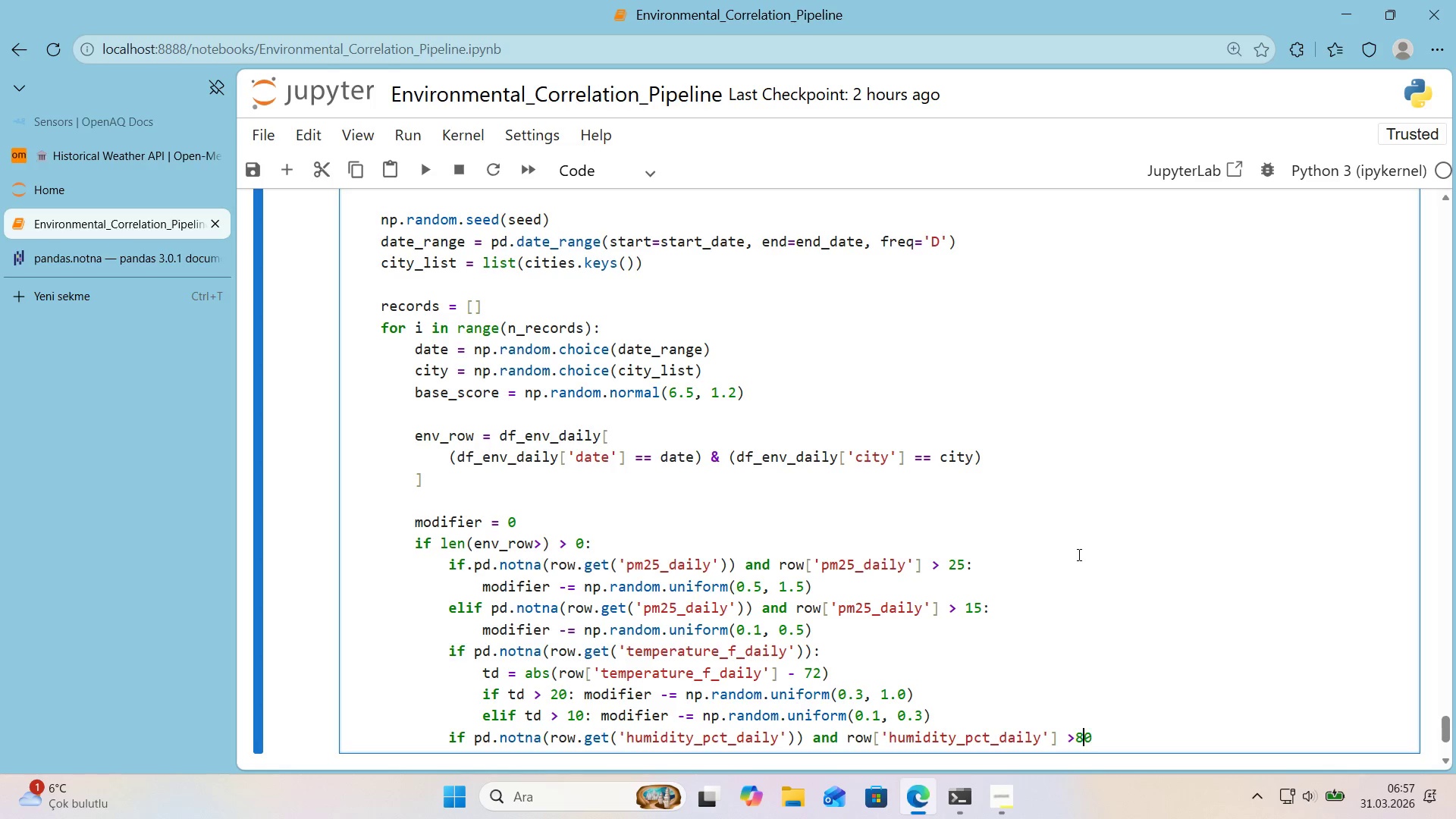 
key(ArrowLeft)
 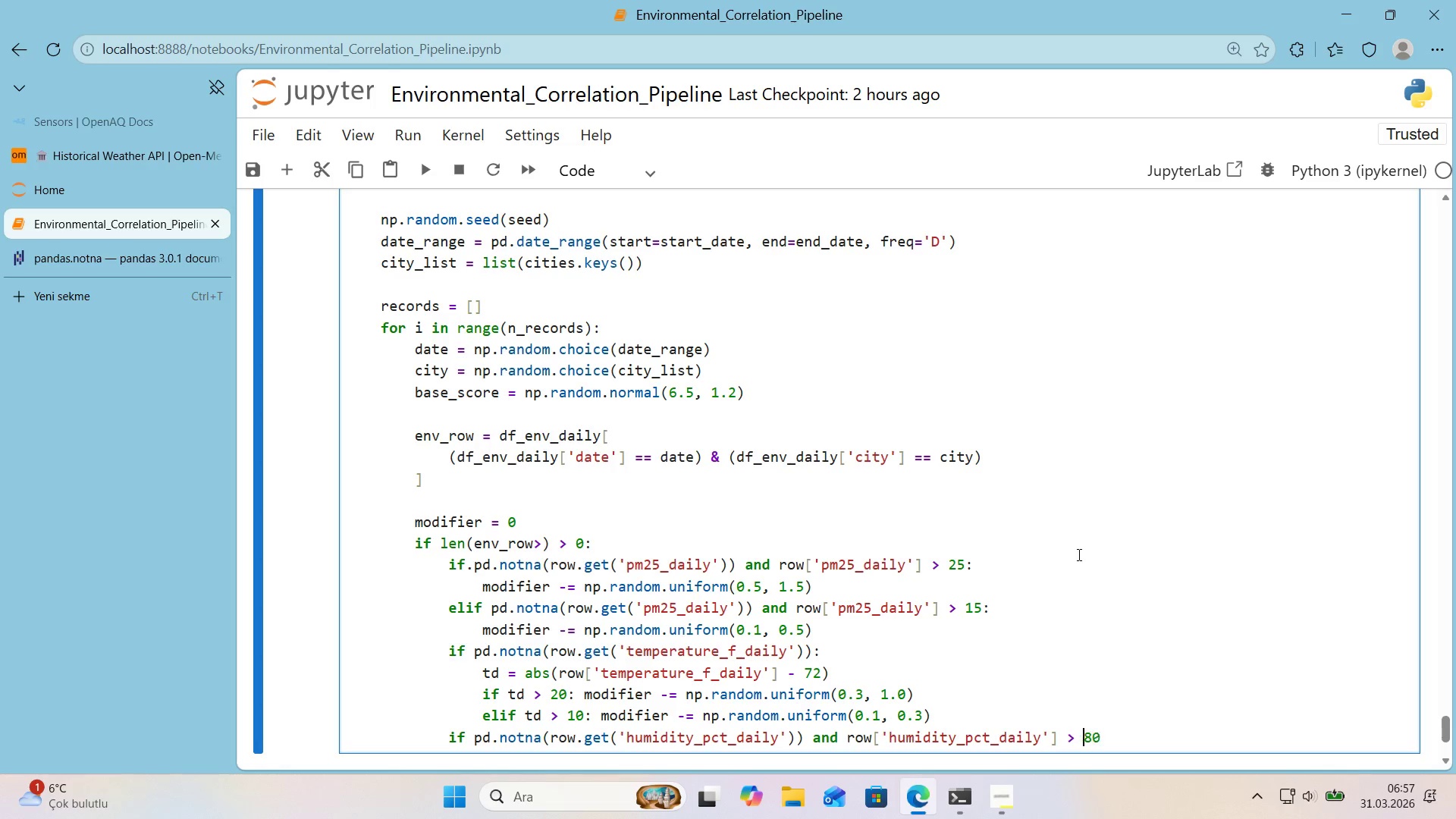 
key(Space)
 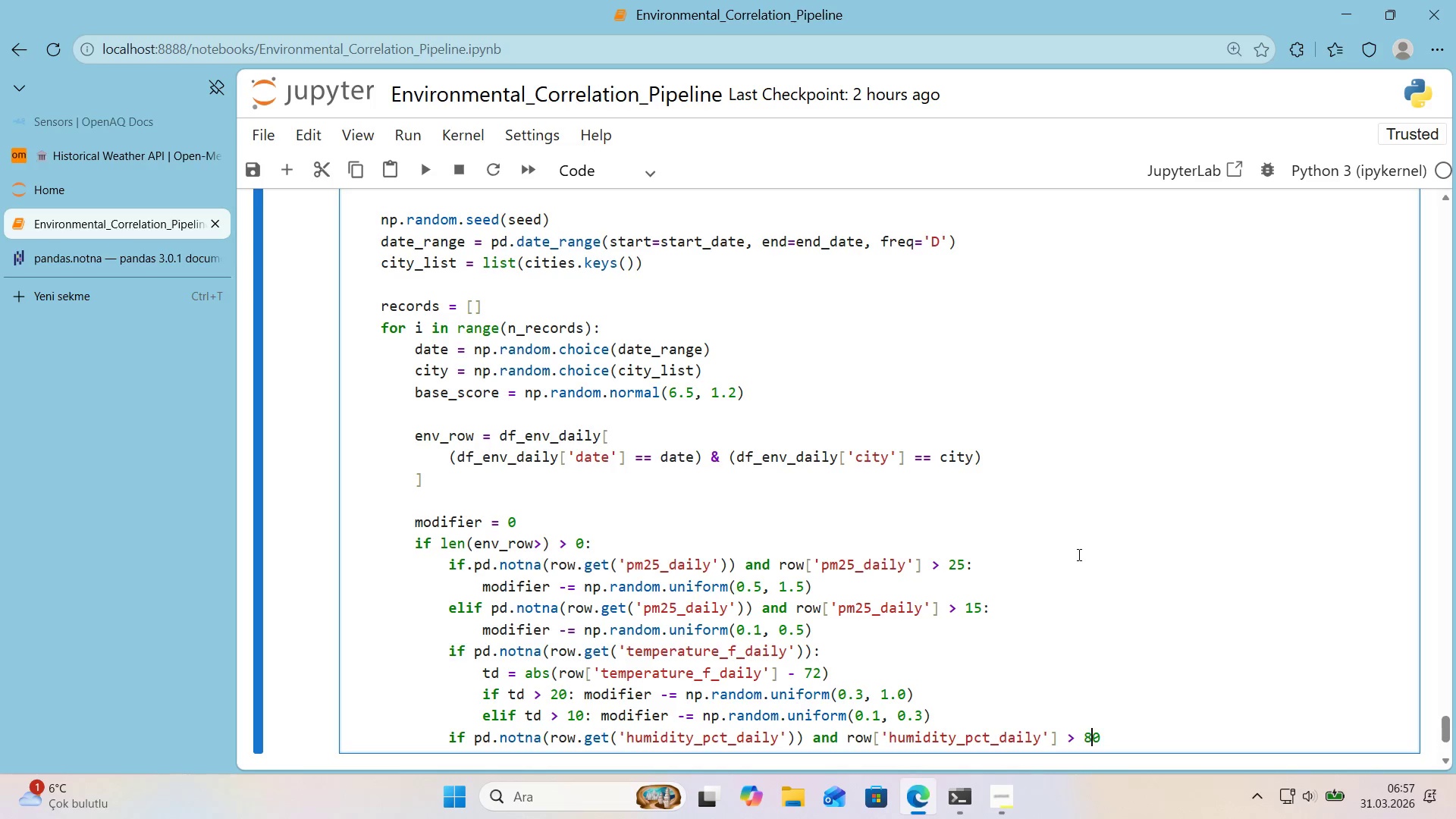 
key(ArrowRight)
 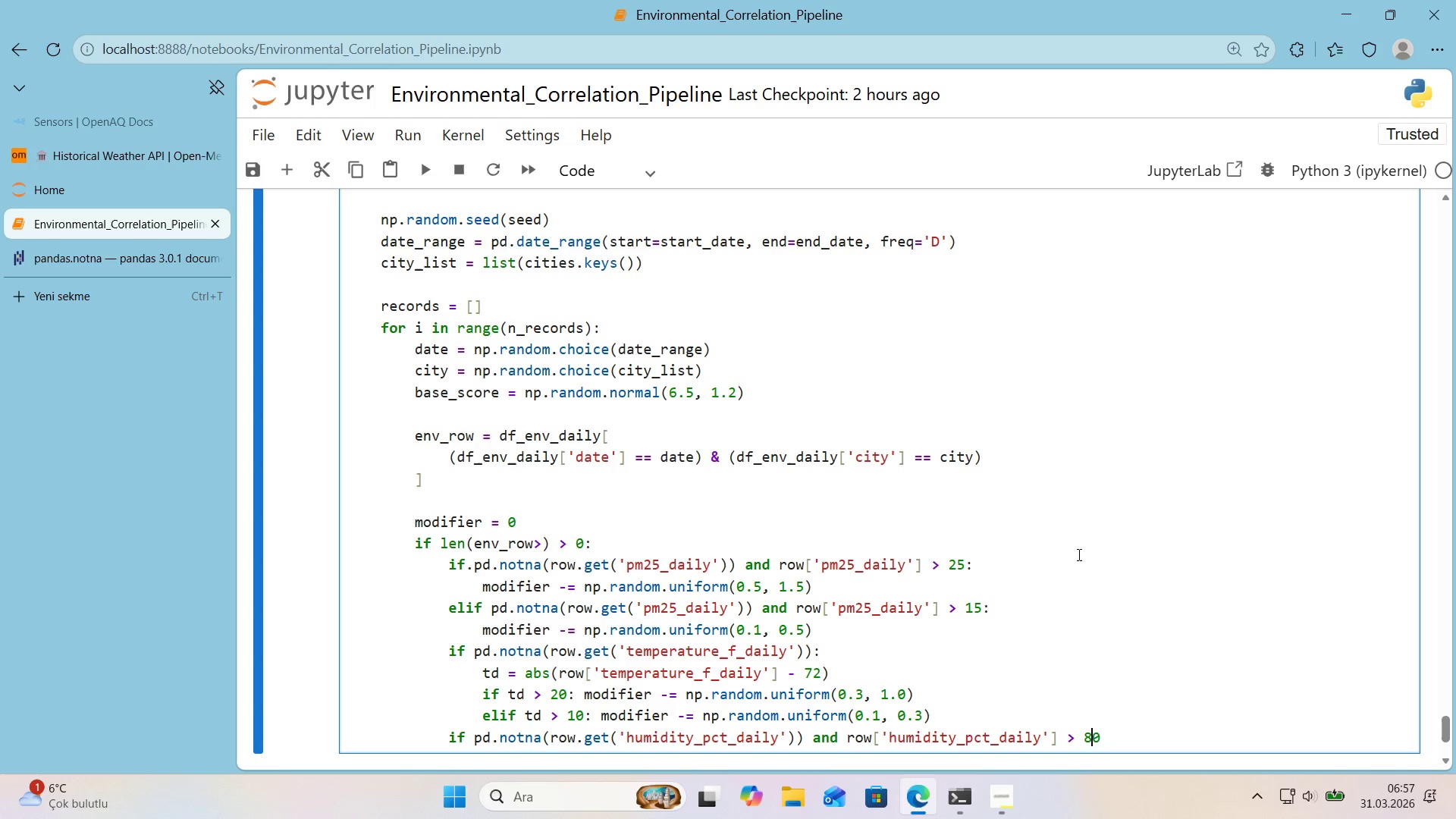 
key(ArrowRight)
 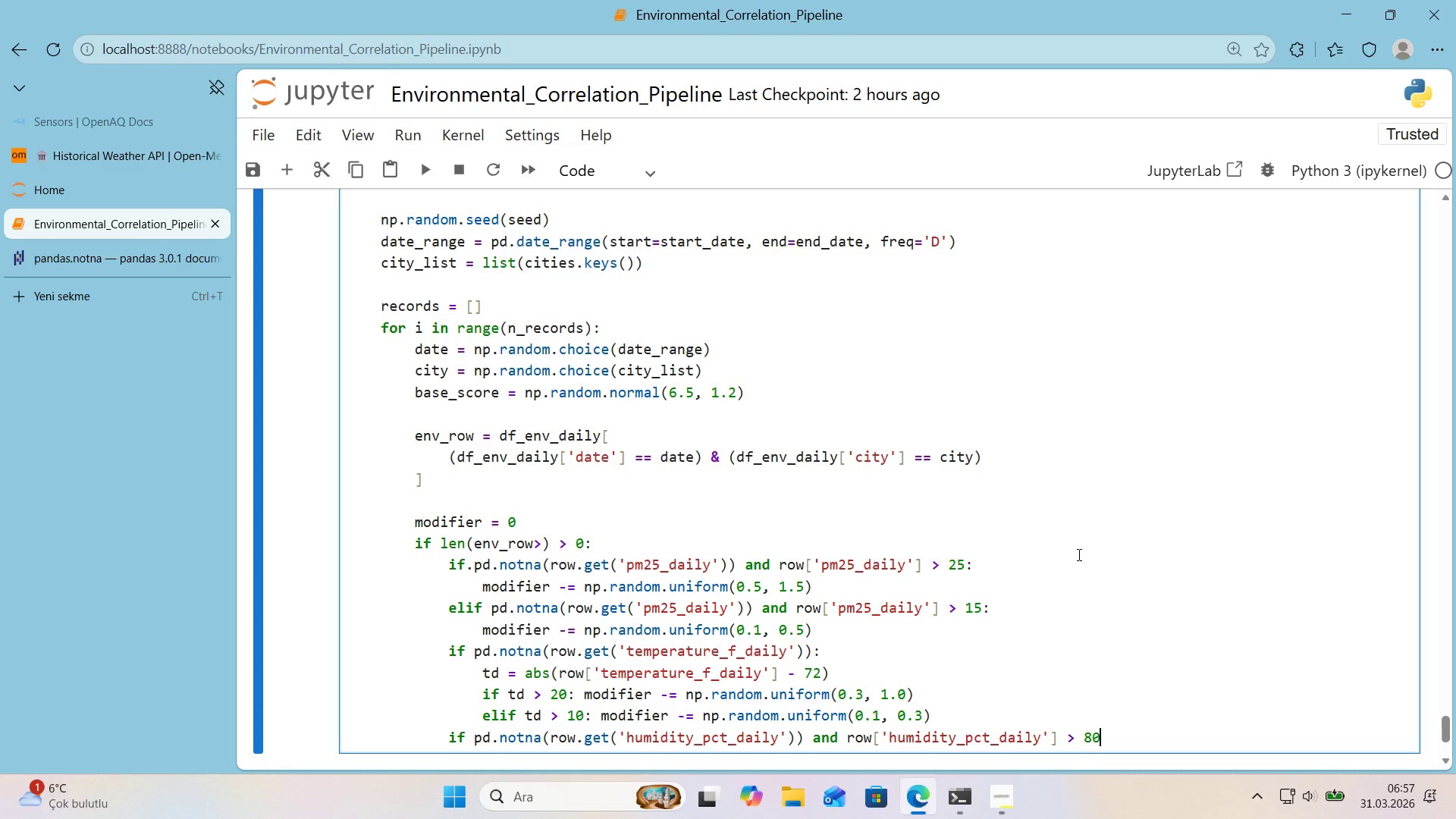 
key(Shift+Period)
 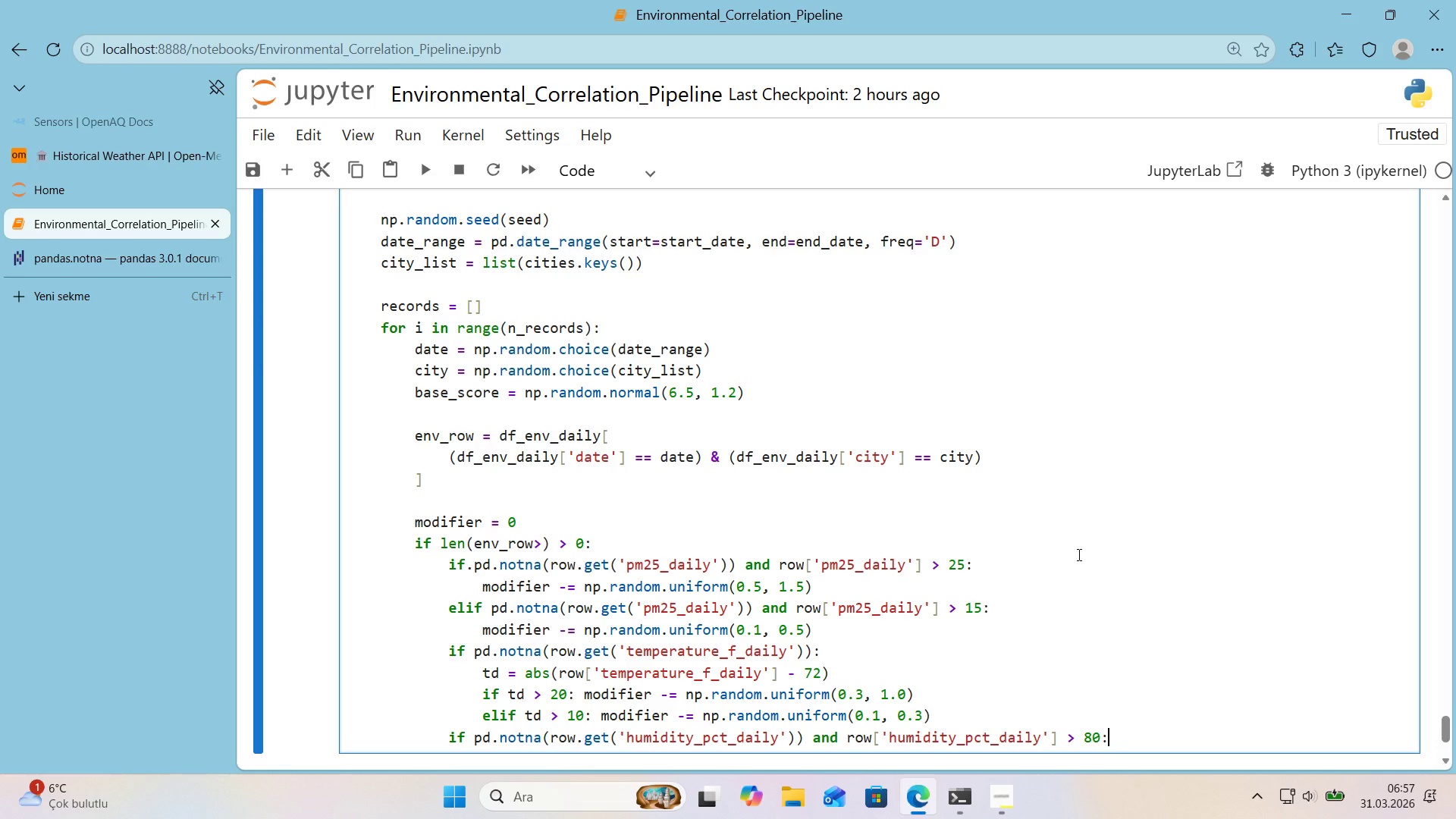 
key(Enter)
 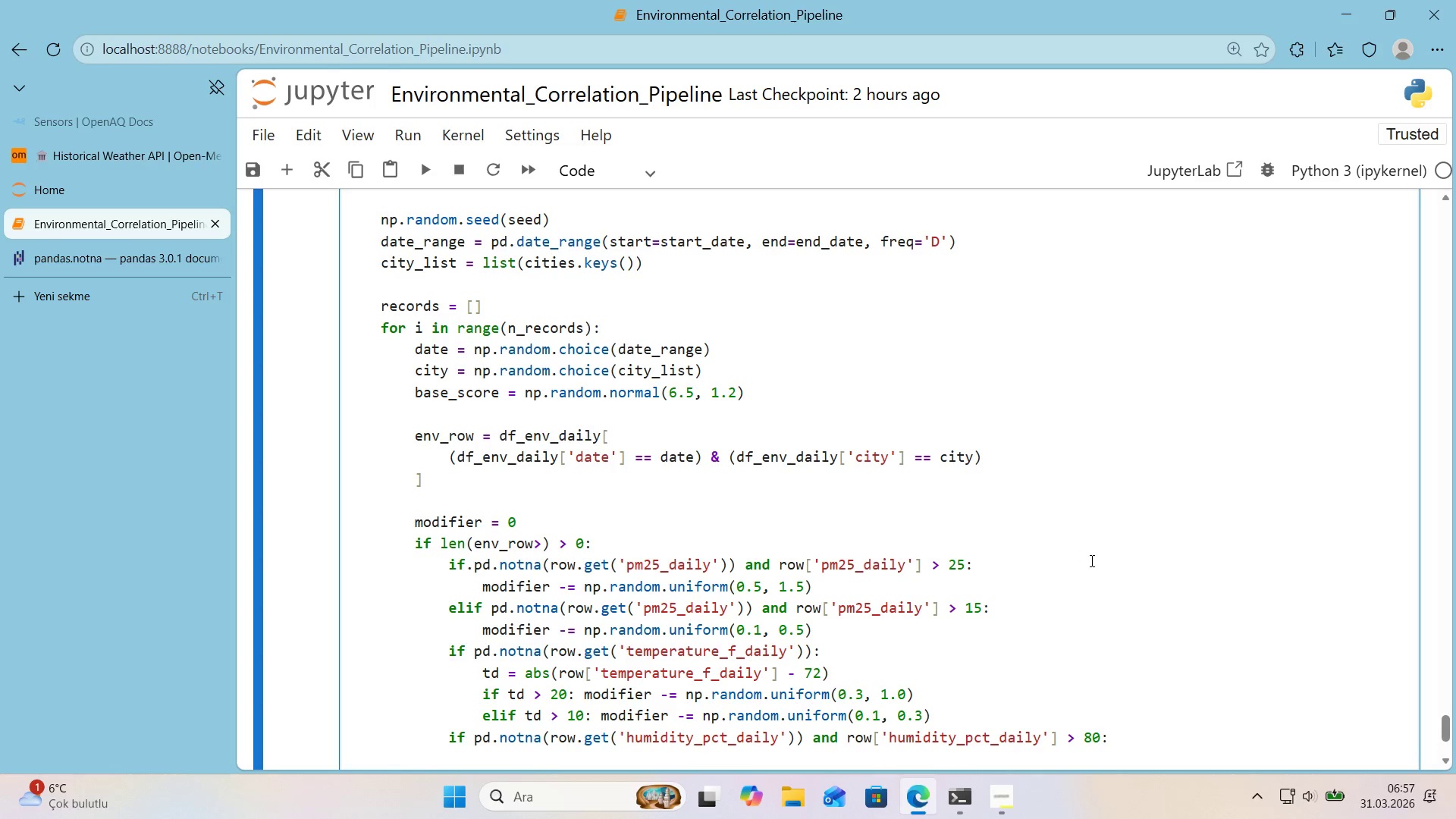 
scroll: coordinate [1203, 515], scroll_direction: down, amount: 1.0
 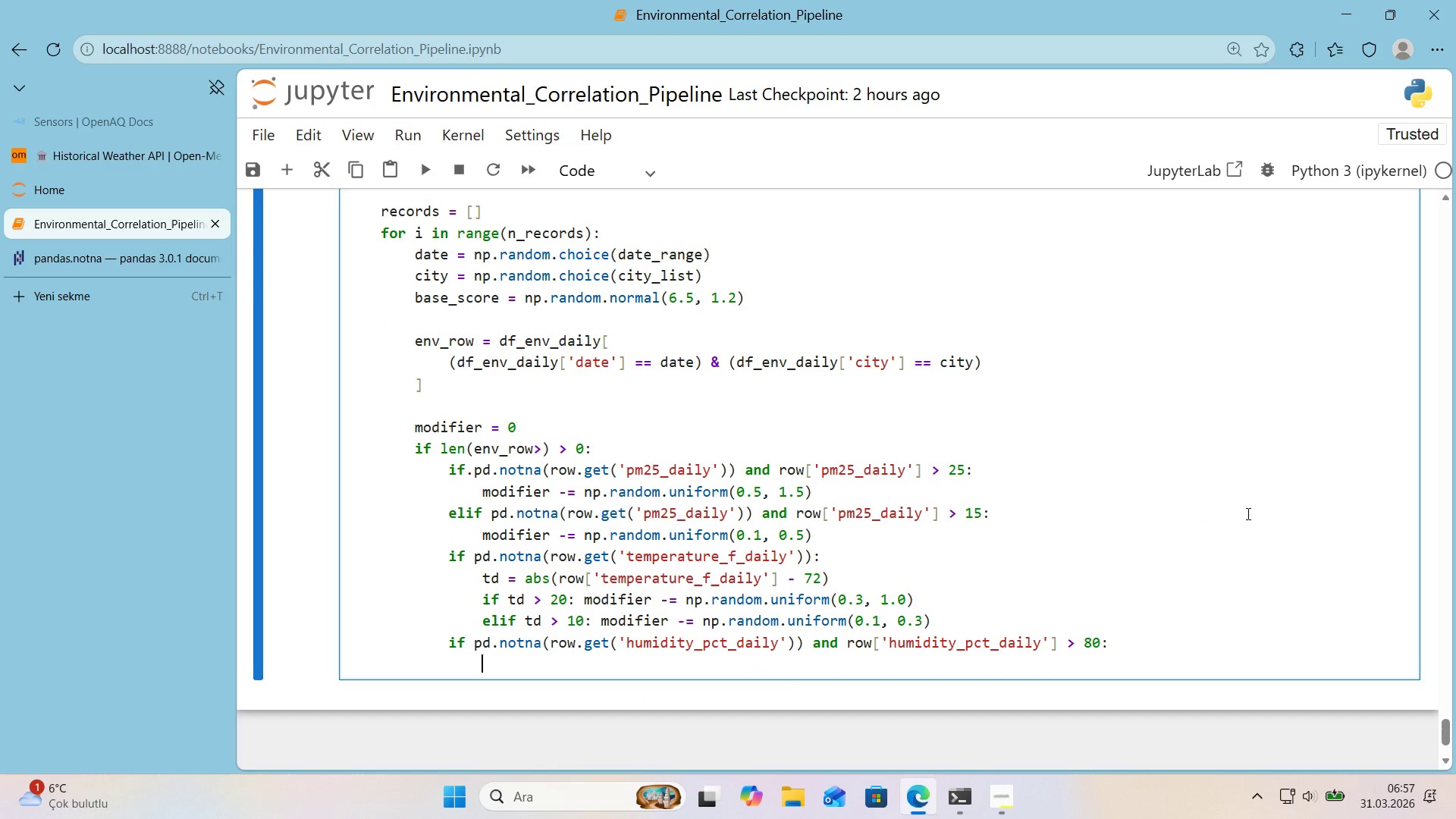 
type(mod'f'er -) np.random.un'form*()
 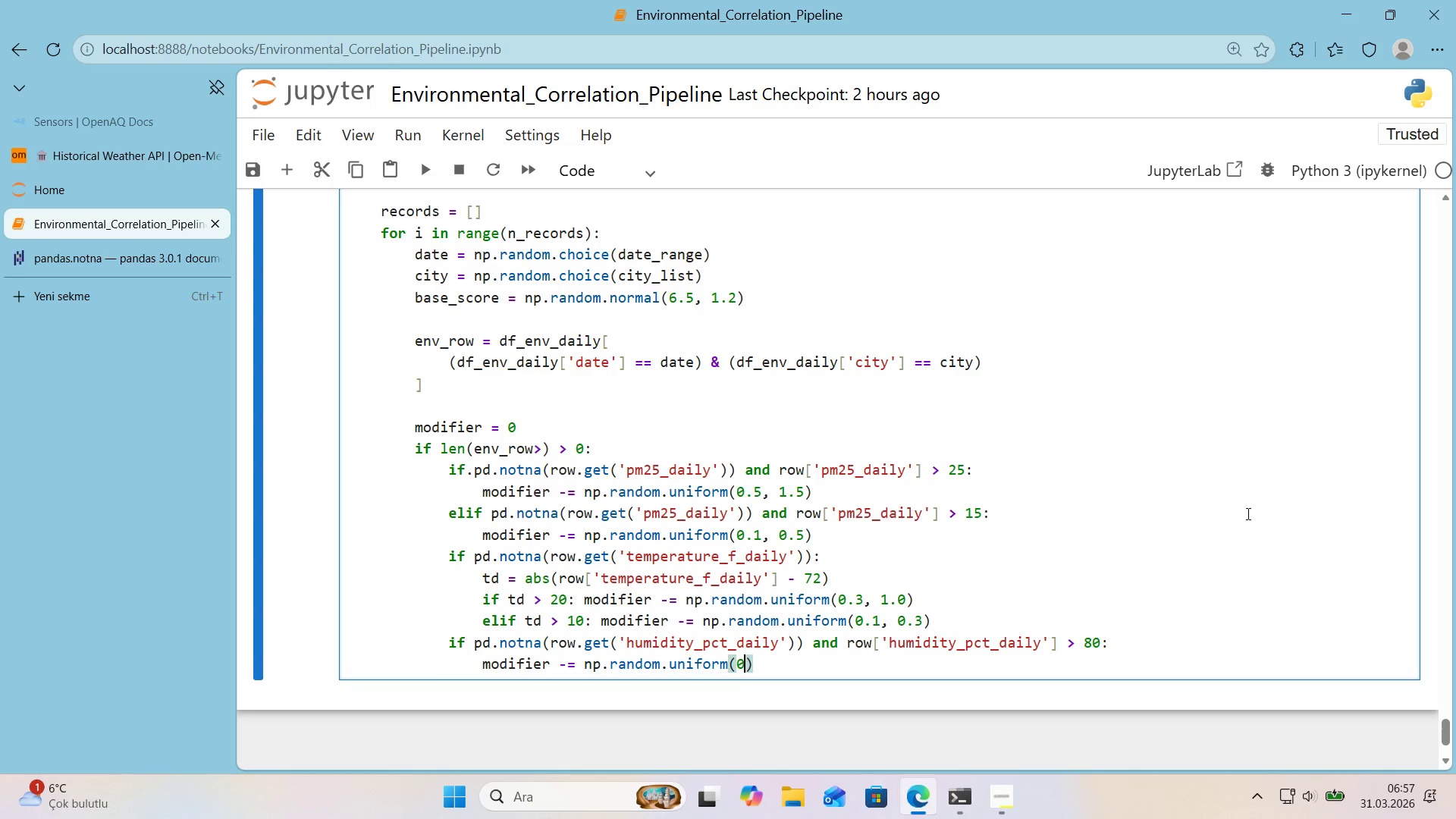 
 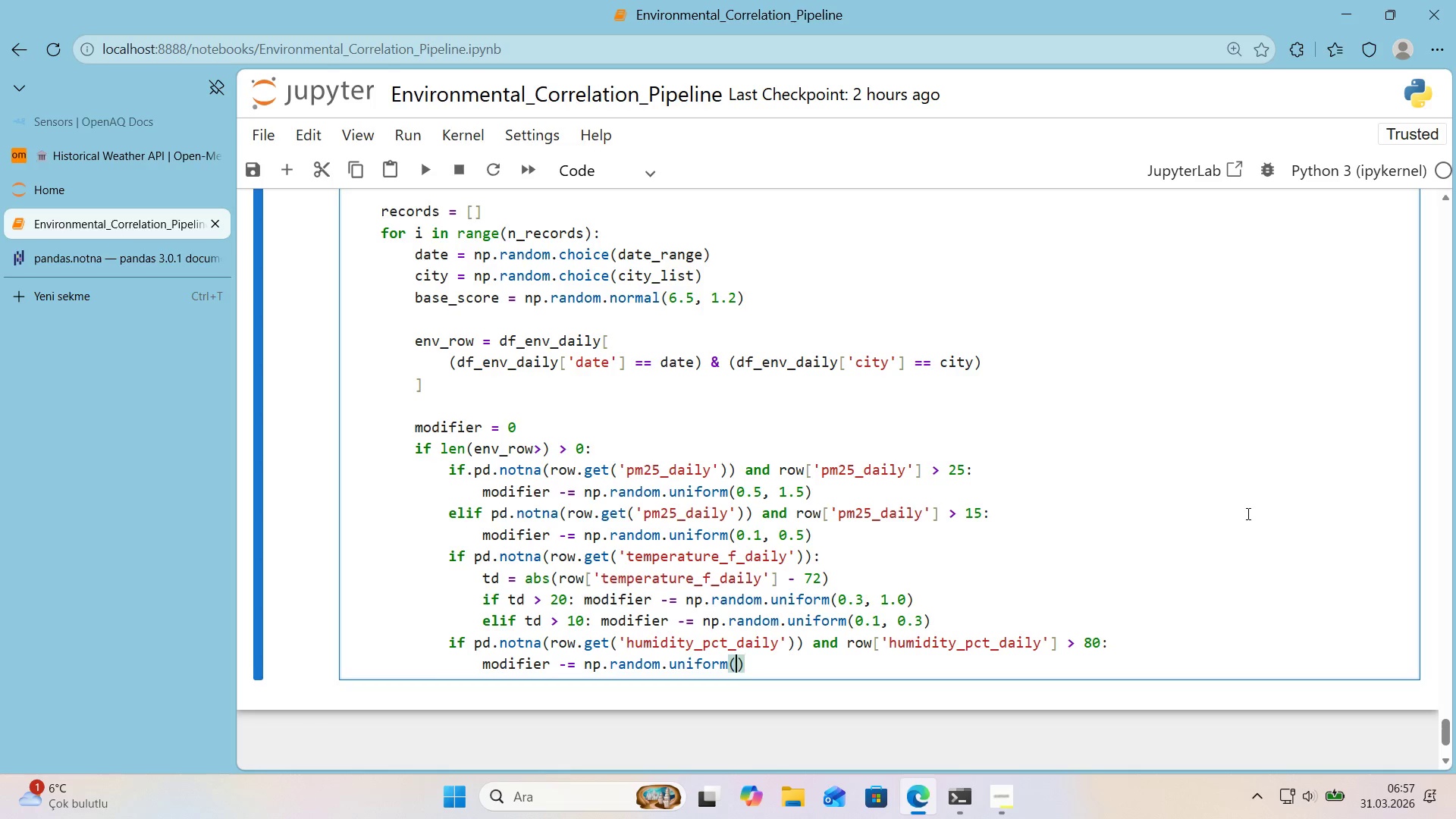 
key(ArrowLeft)
 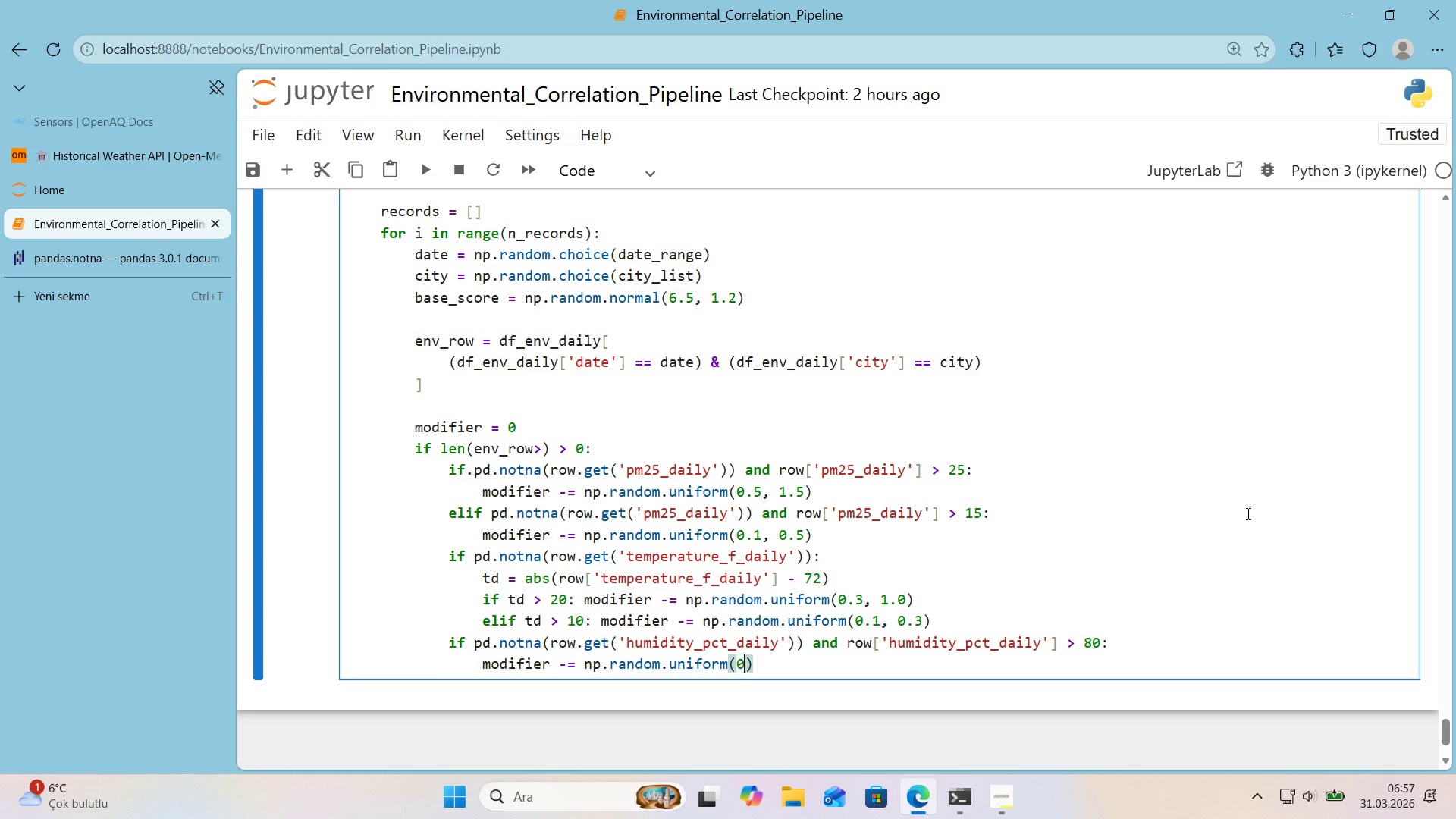 
key(Numpad0)
 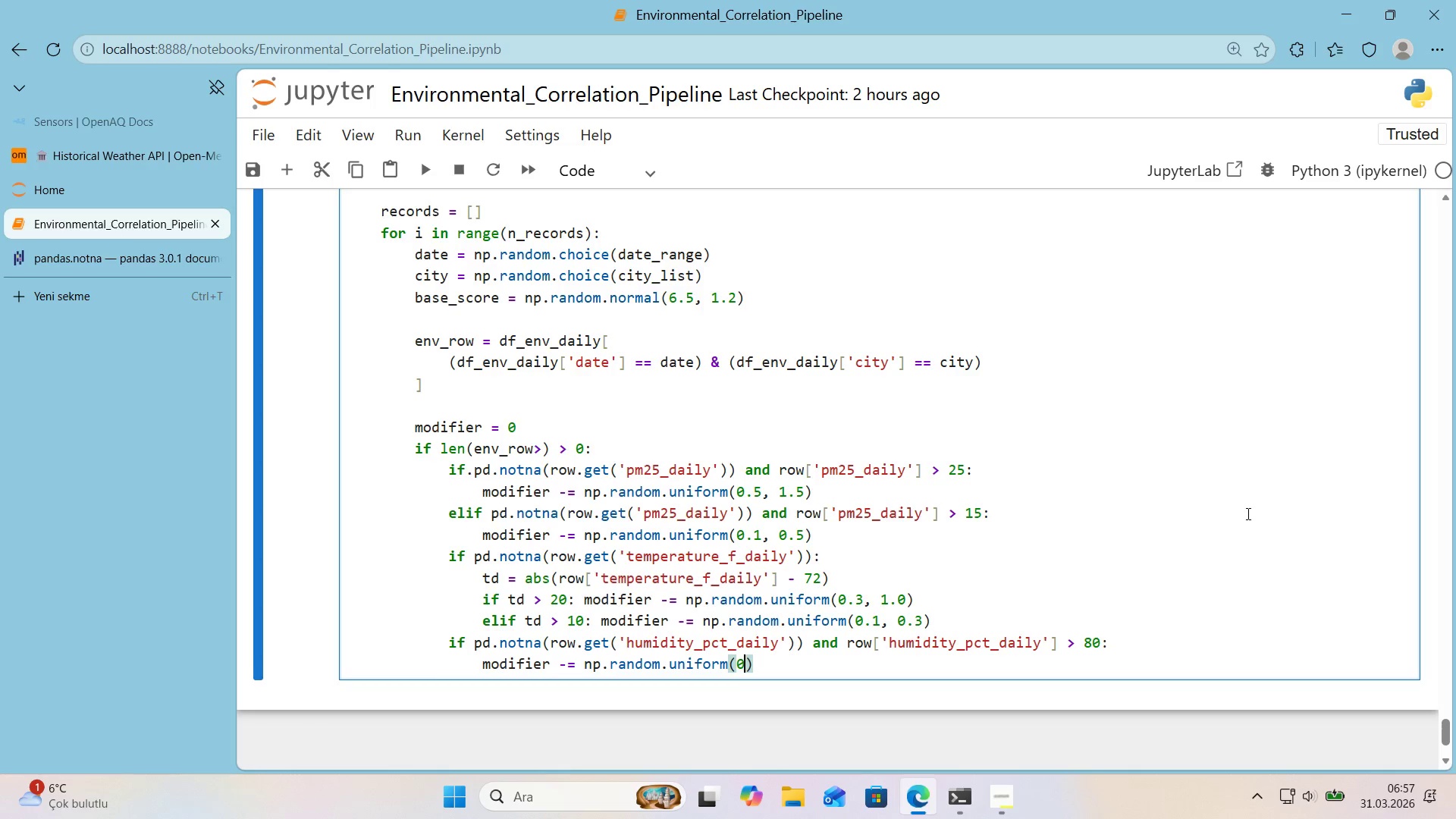 
key(Period)
 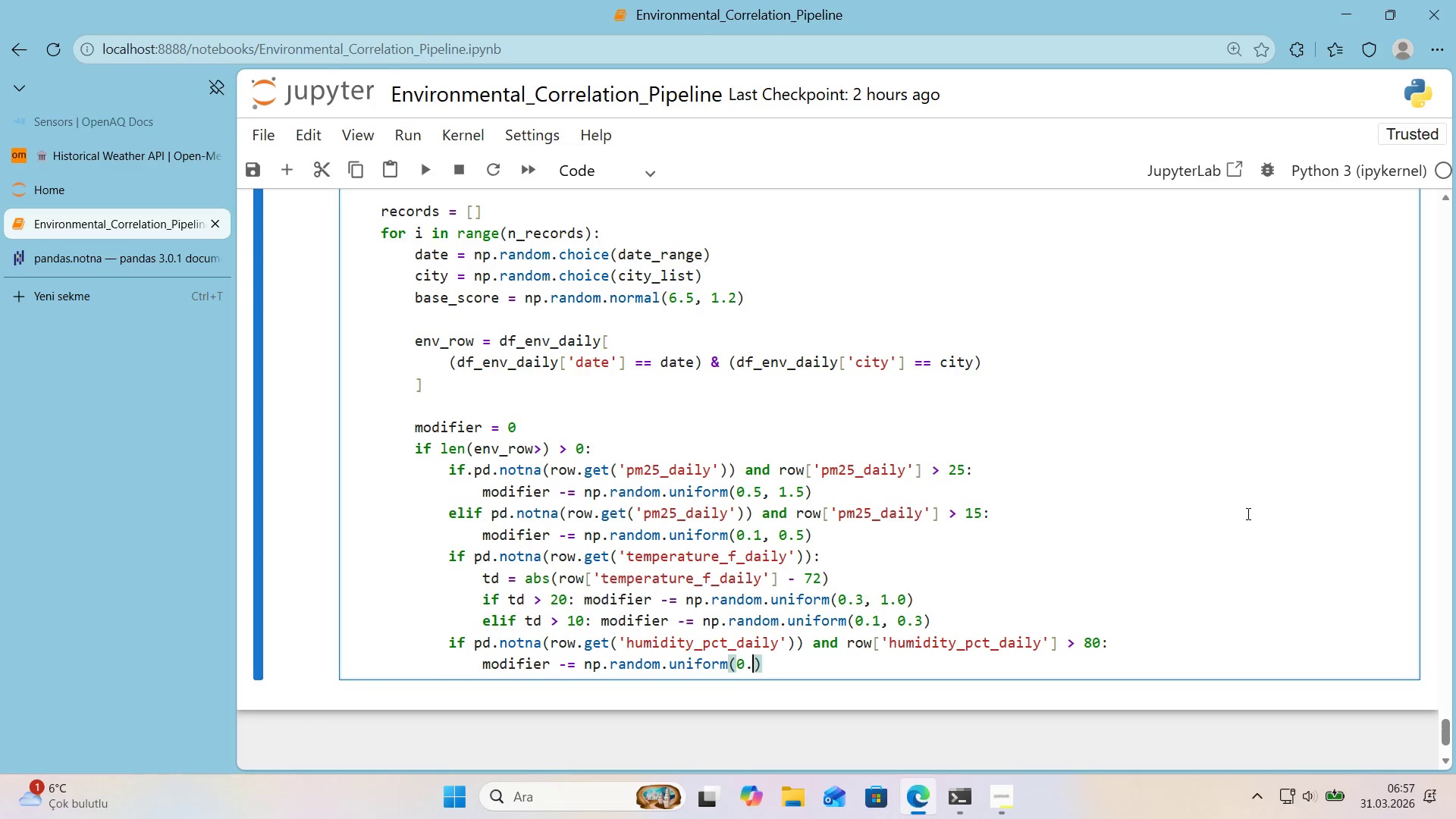 
key(Numpad2)
 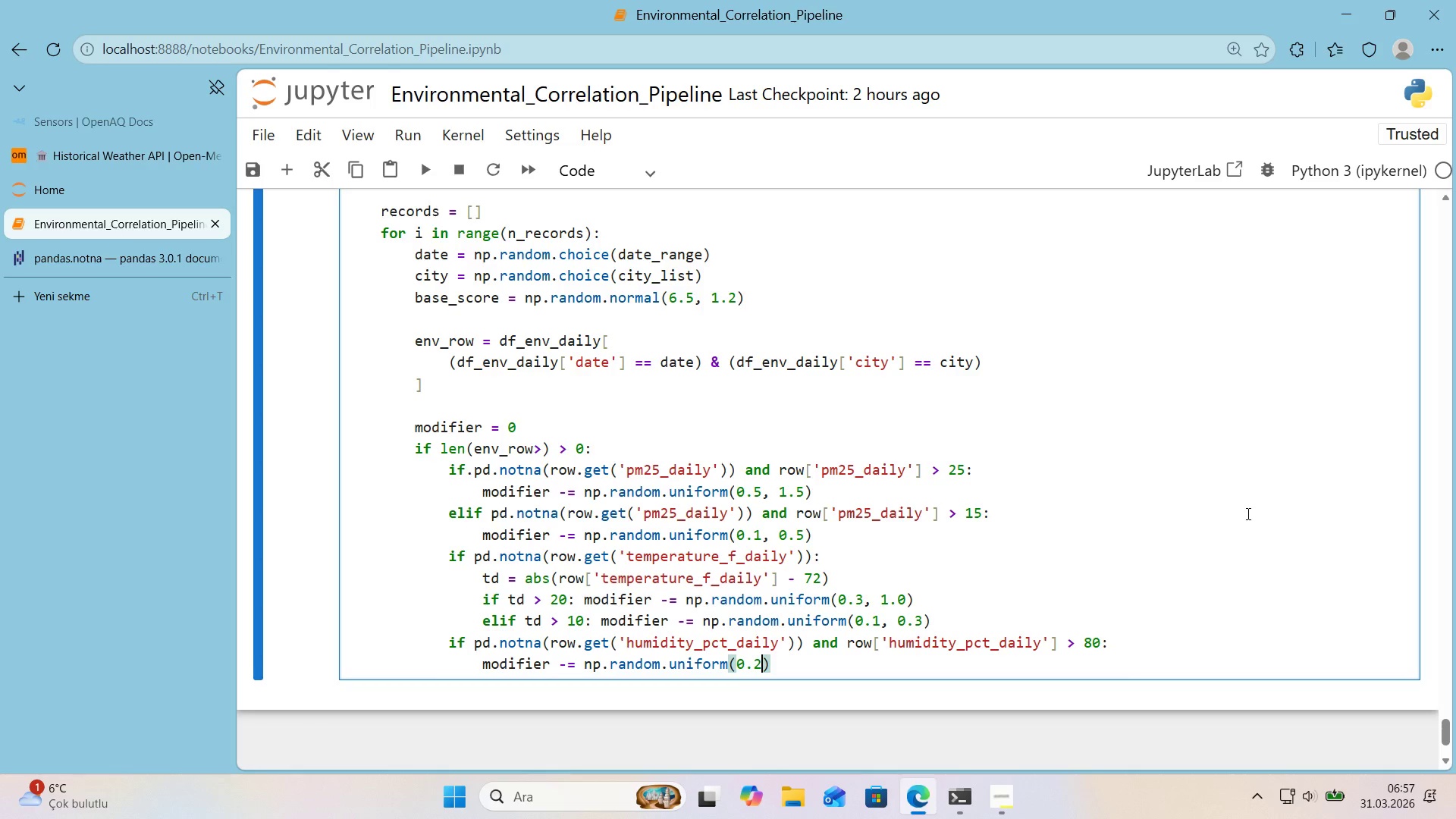 
key(Comma)
 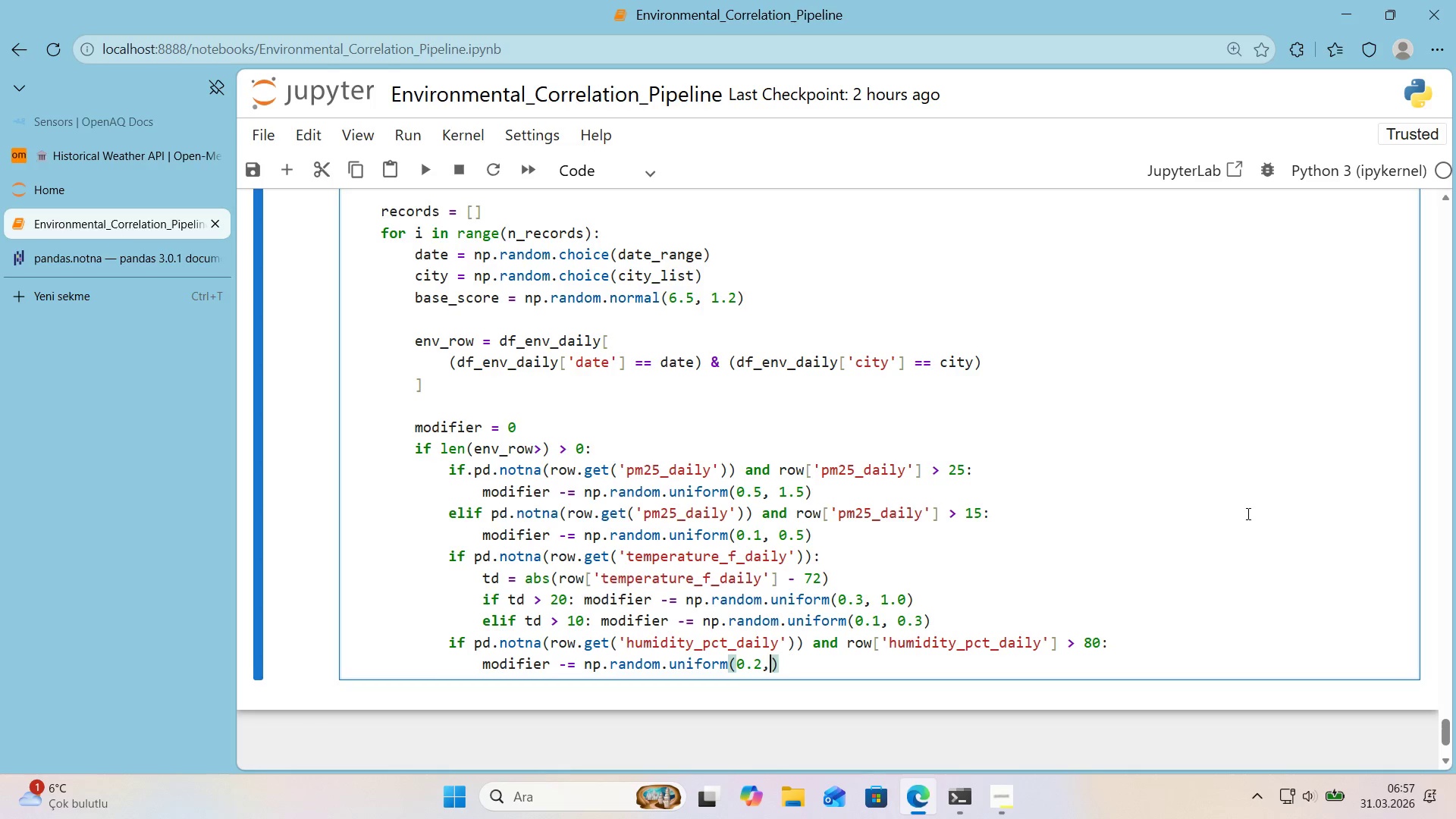 
key(Space)
 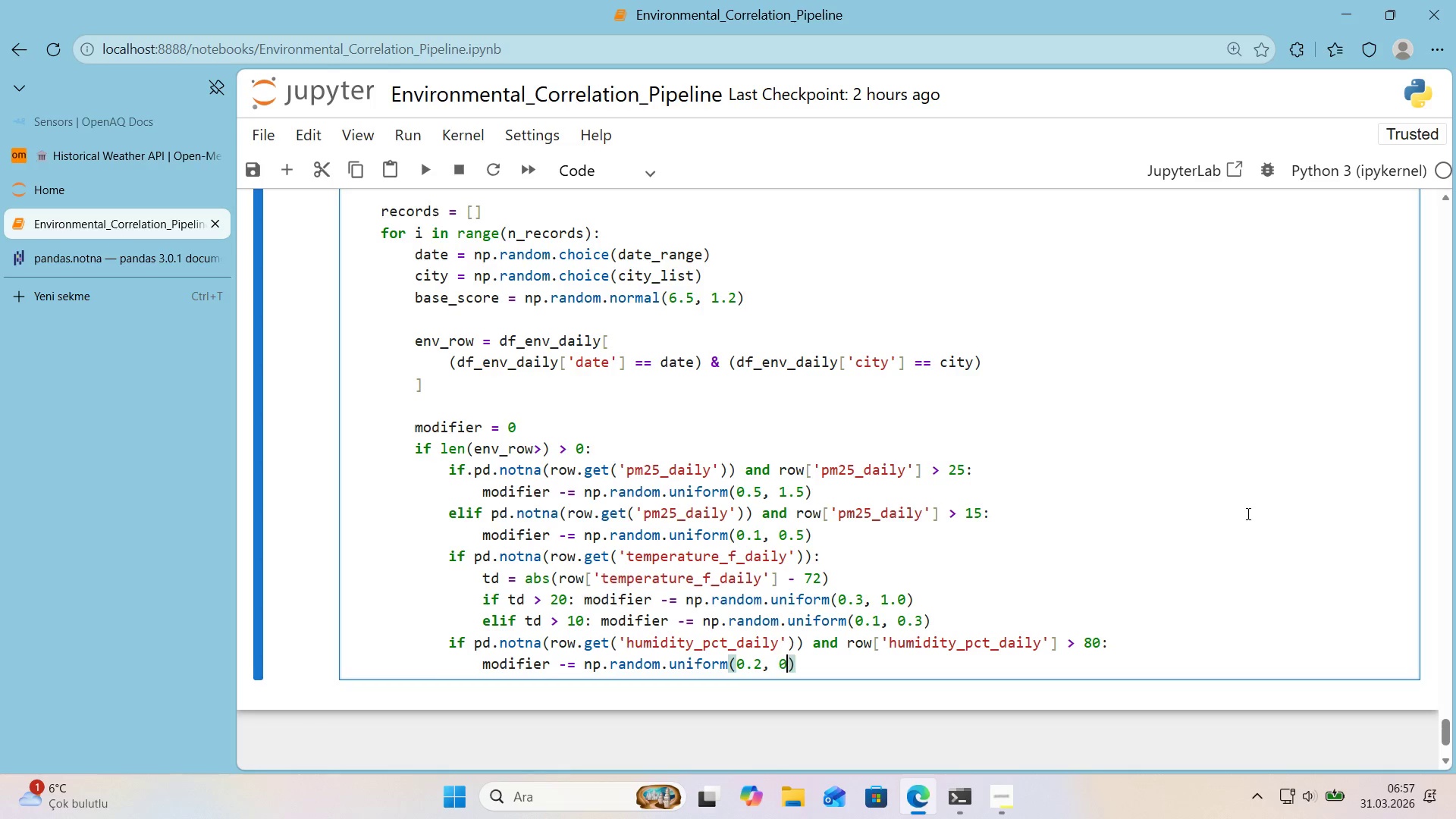 
key(Numpad0)
 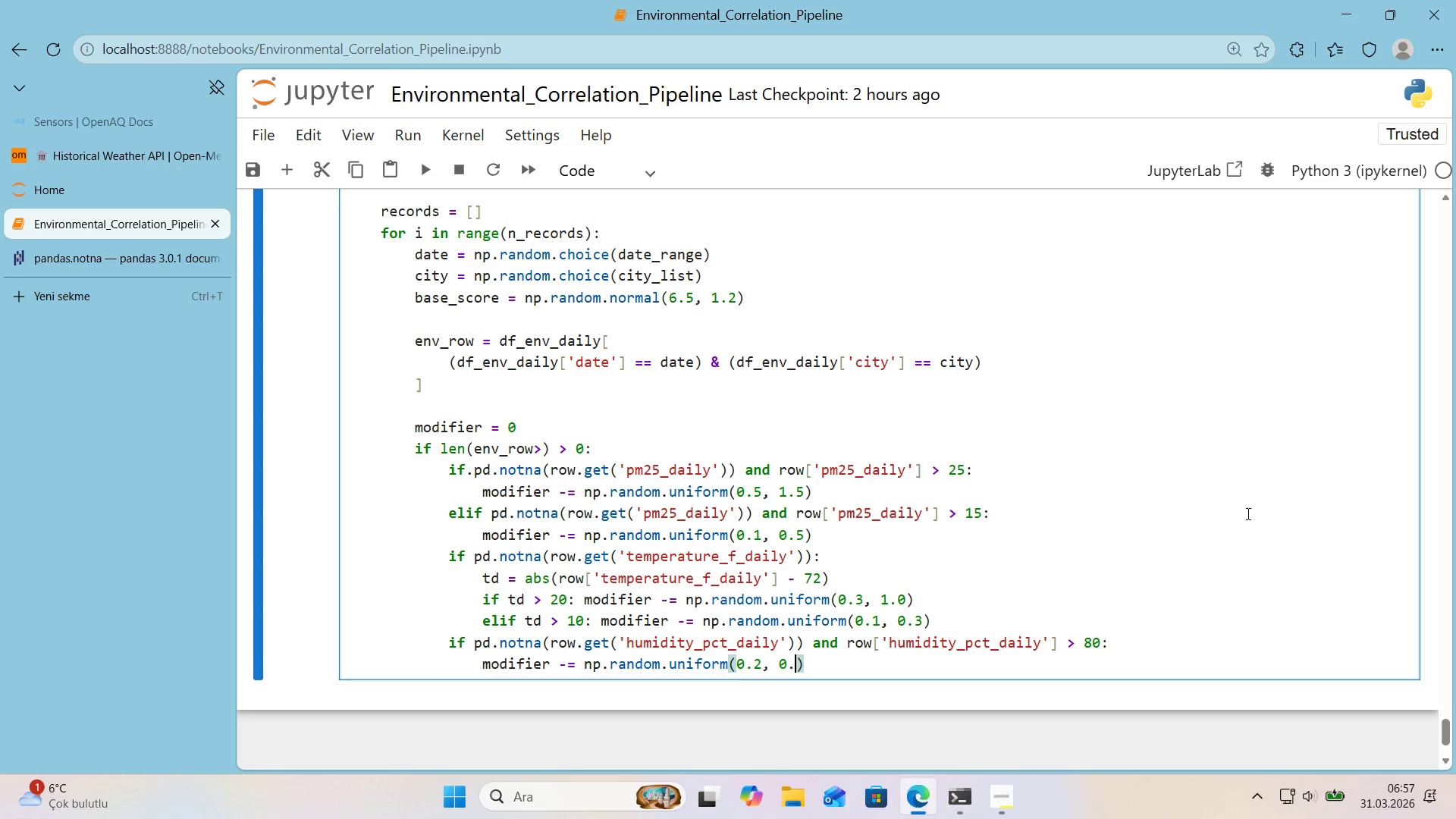 
key(Period)
 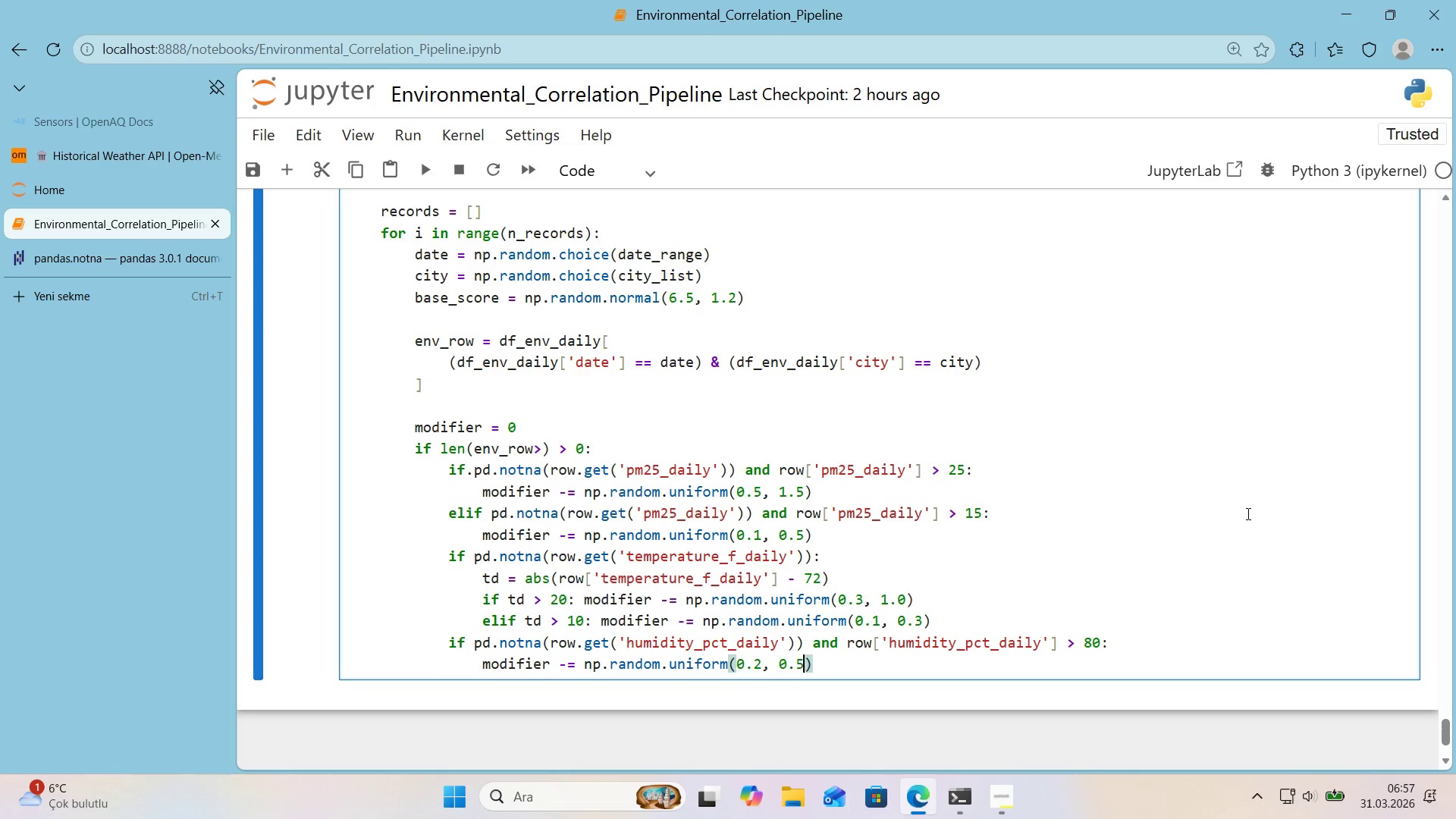 
key(Numpad5)
 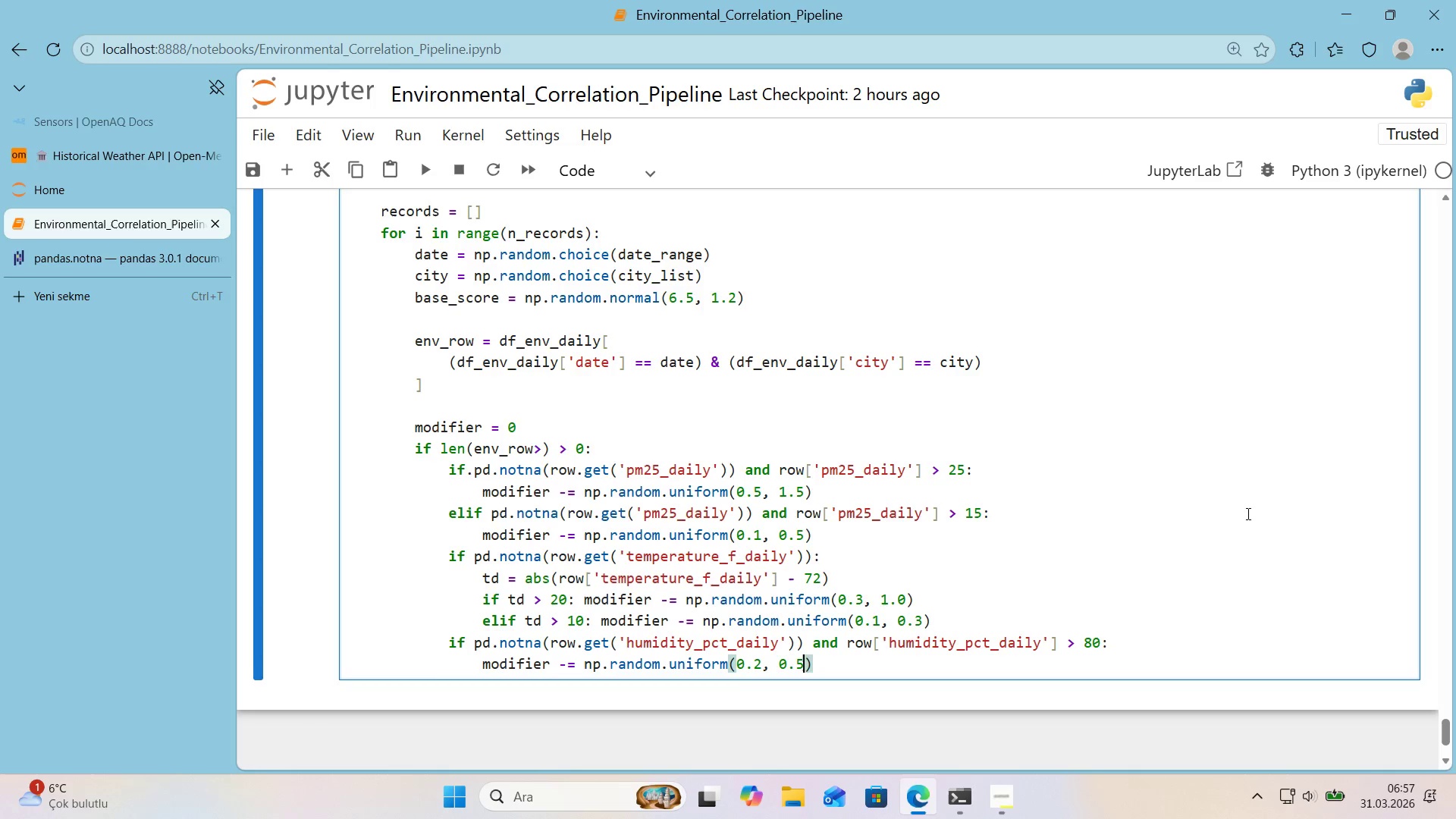 
key(ArrowRight)
 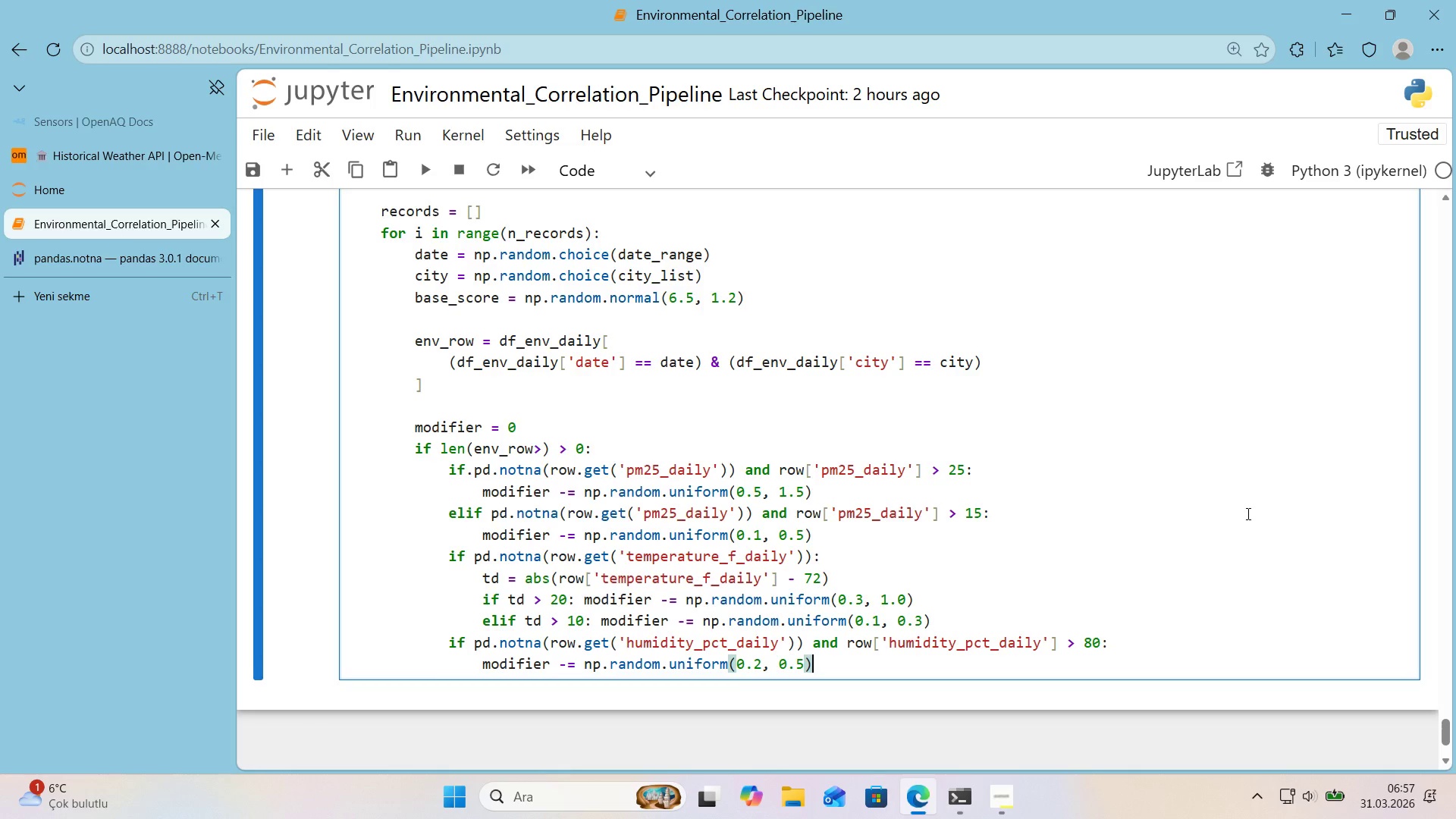 
key(Enter)
 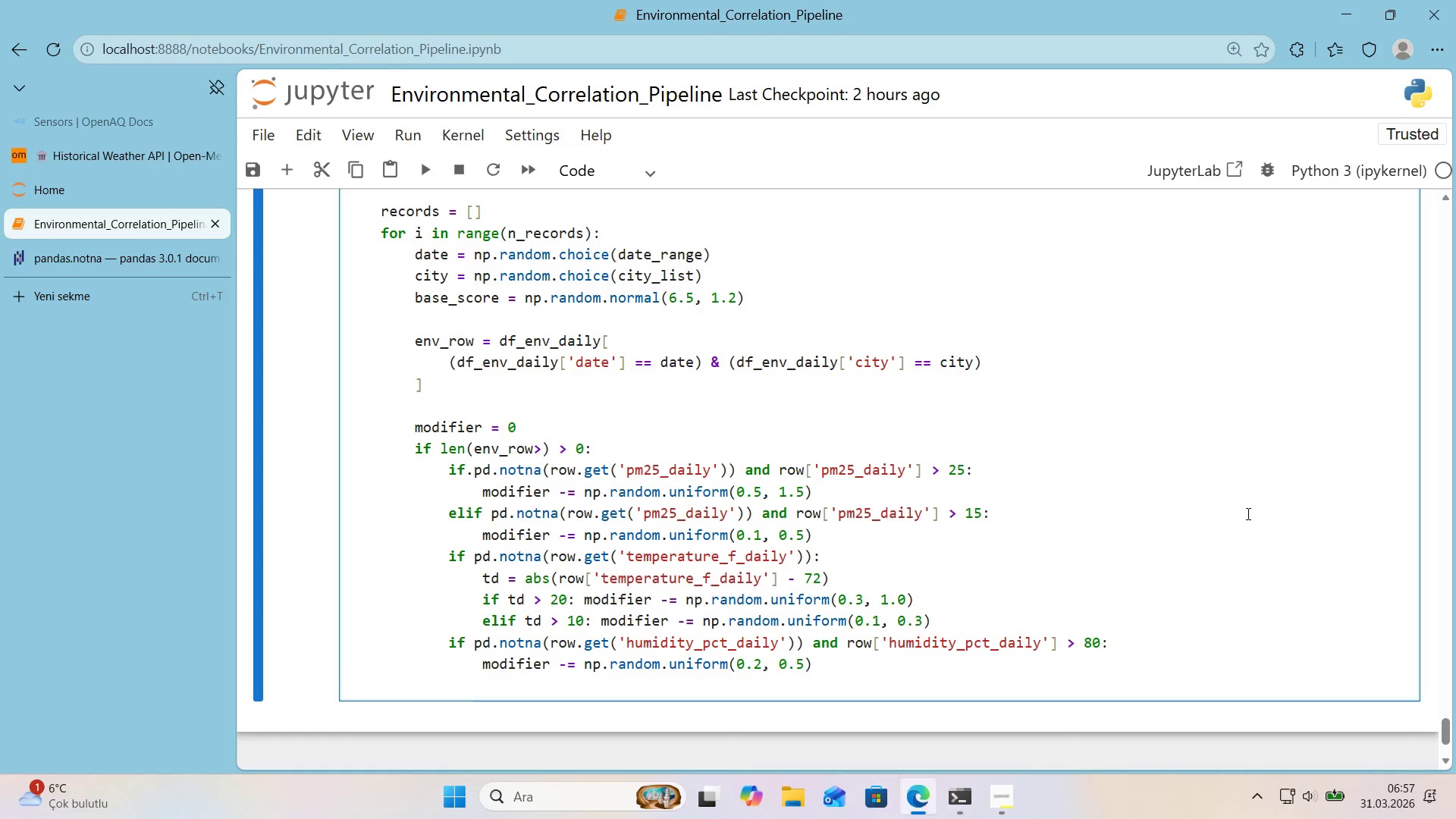 
key(Backspace)
 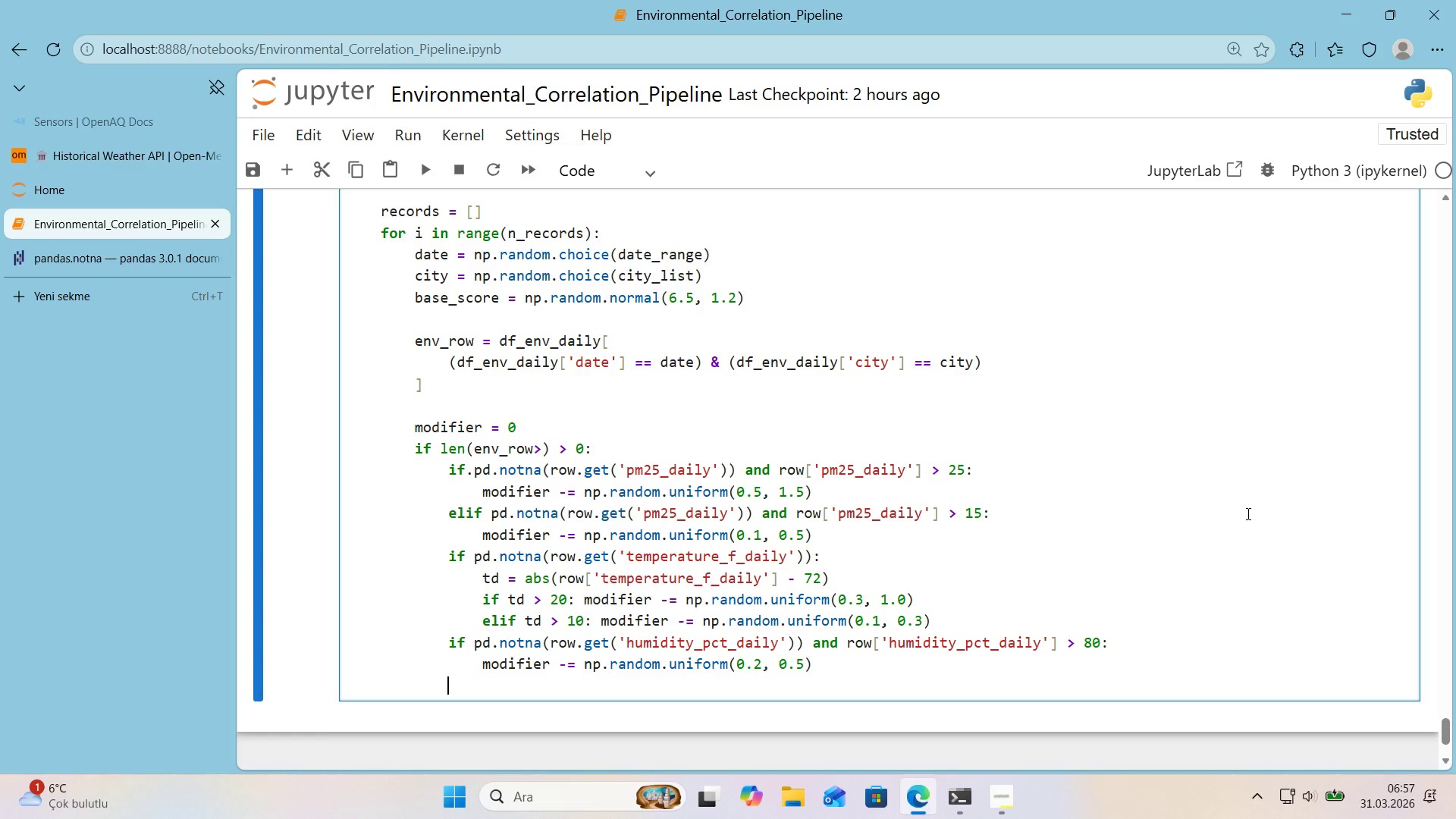 
wait(5.47)
 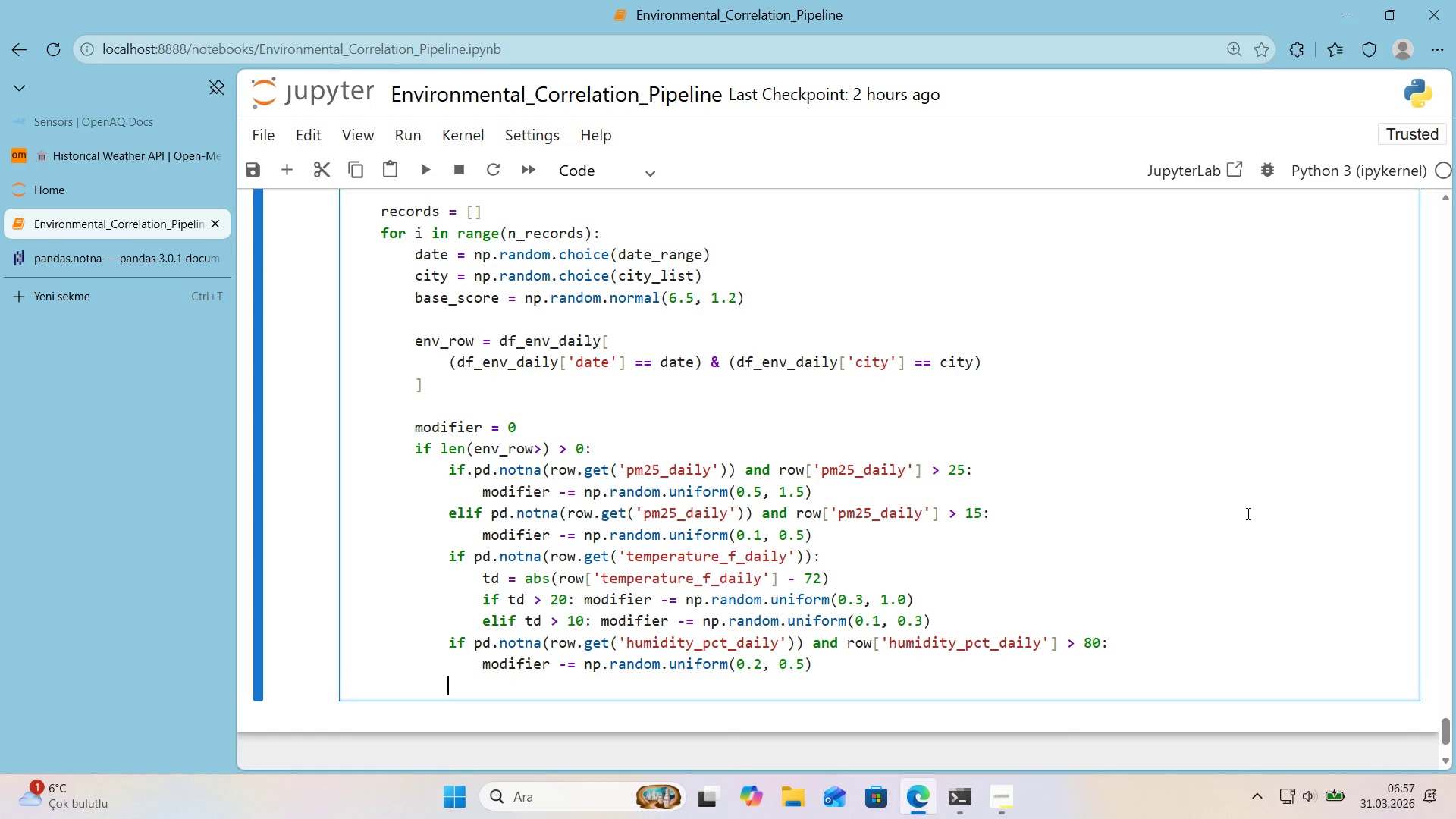 
key(Backspace)
 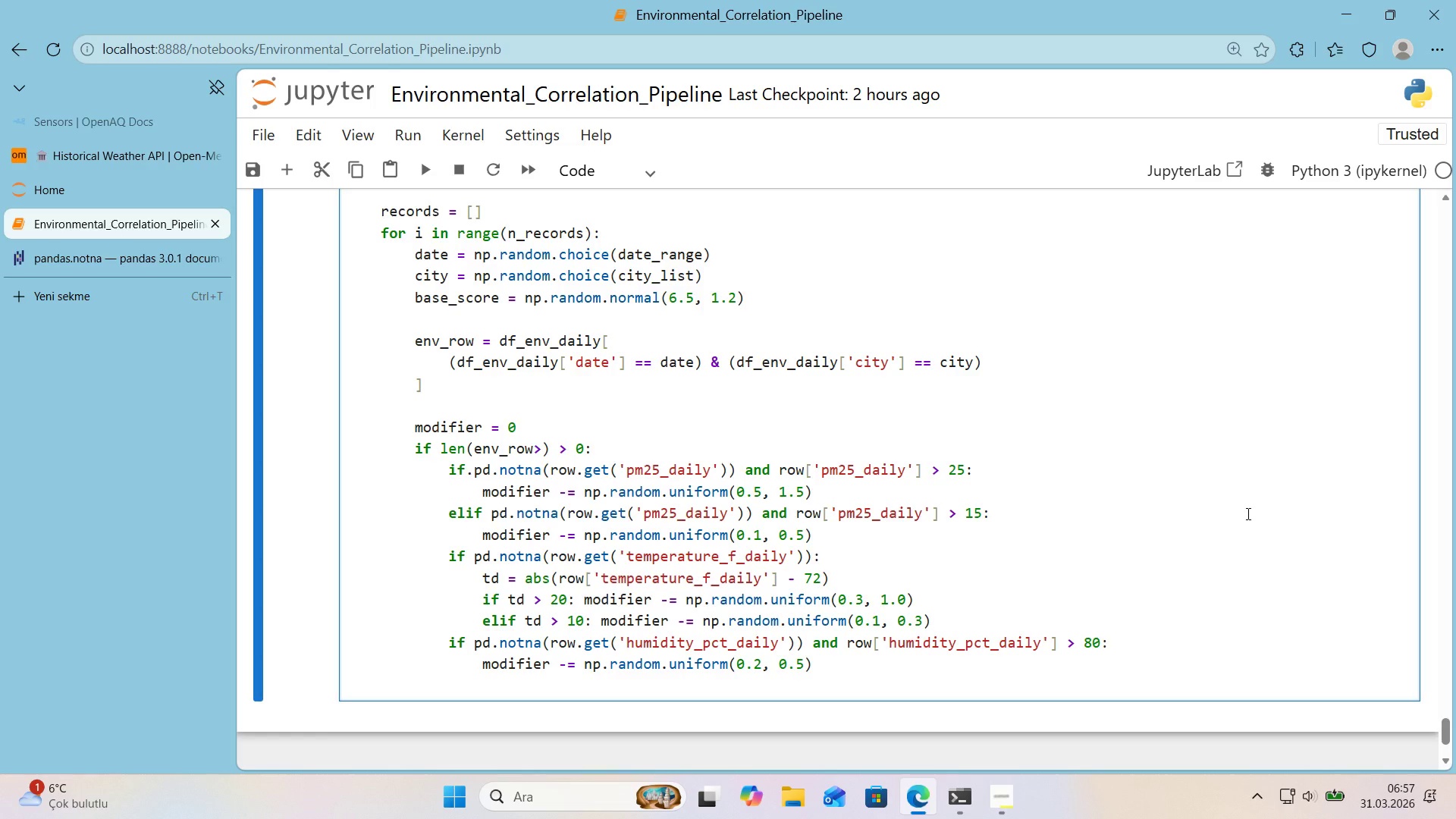 
key(Enter)
 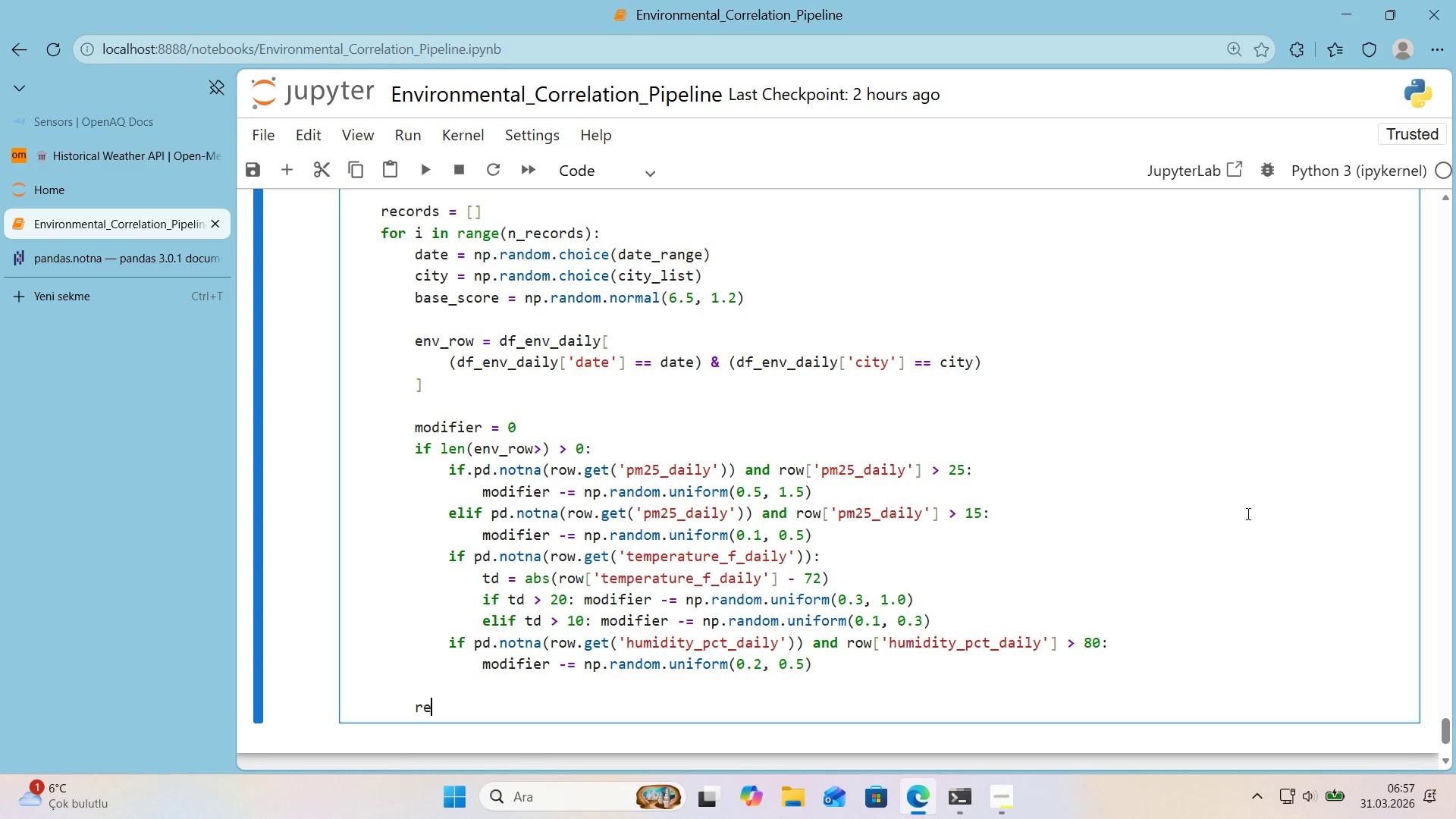 
type(records.append*()
 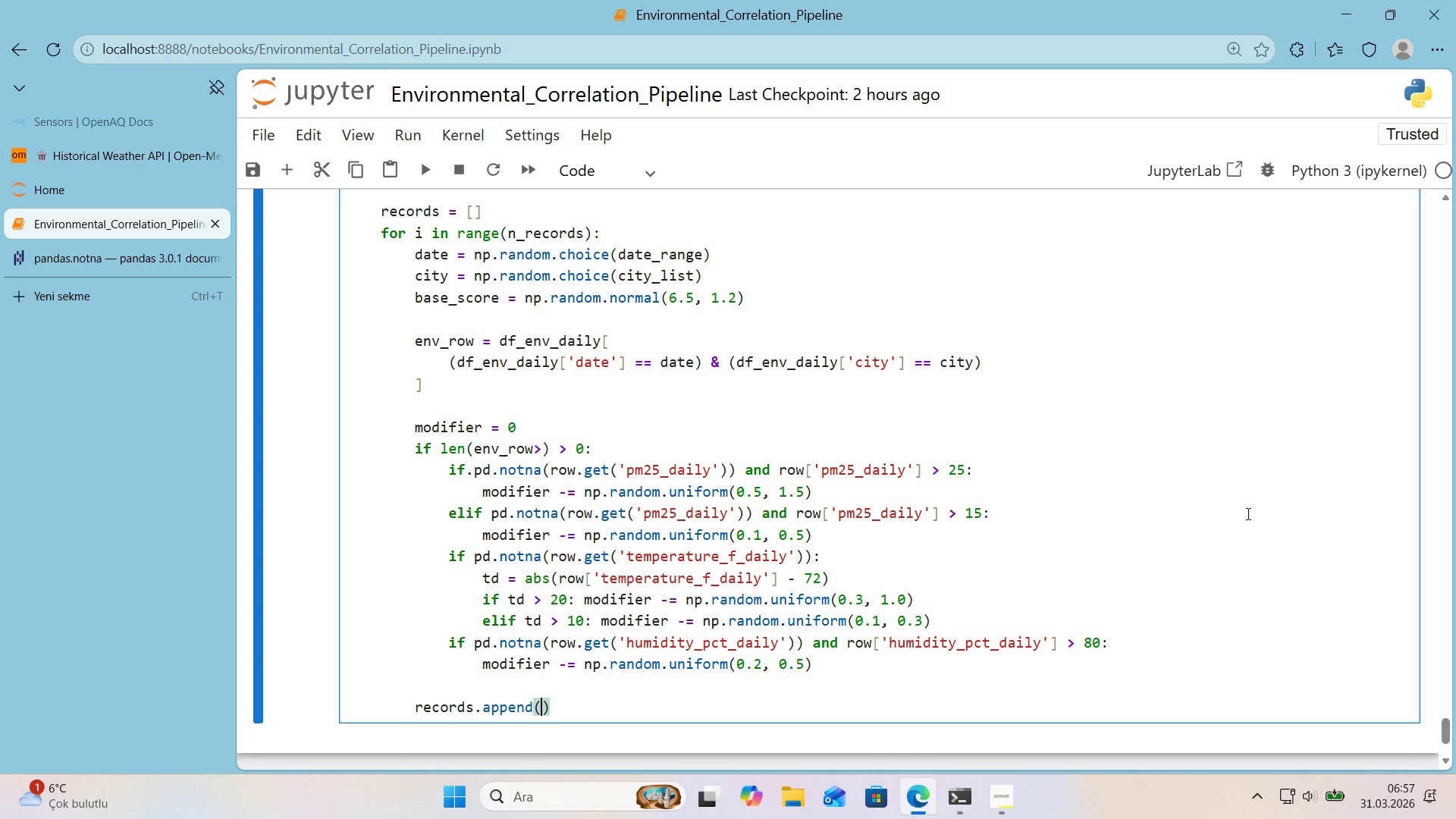 
 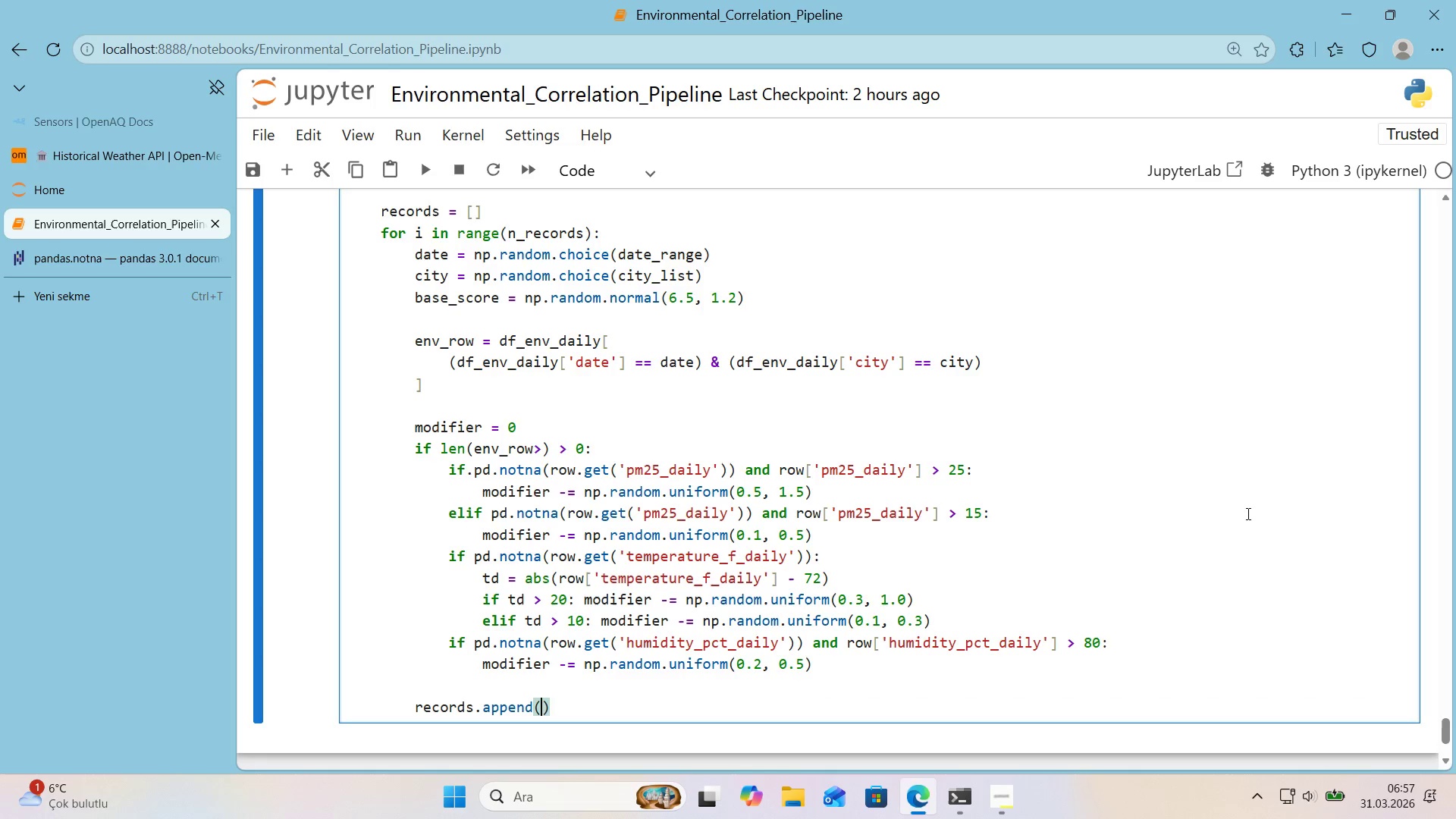 
key(ArrowLeft)
 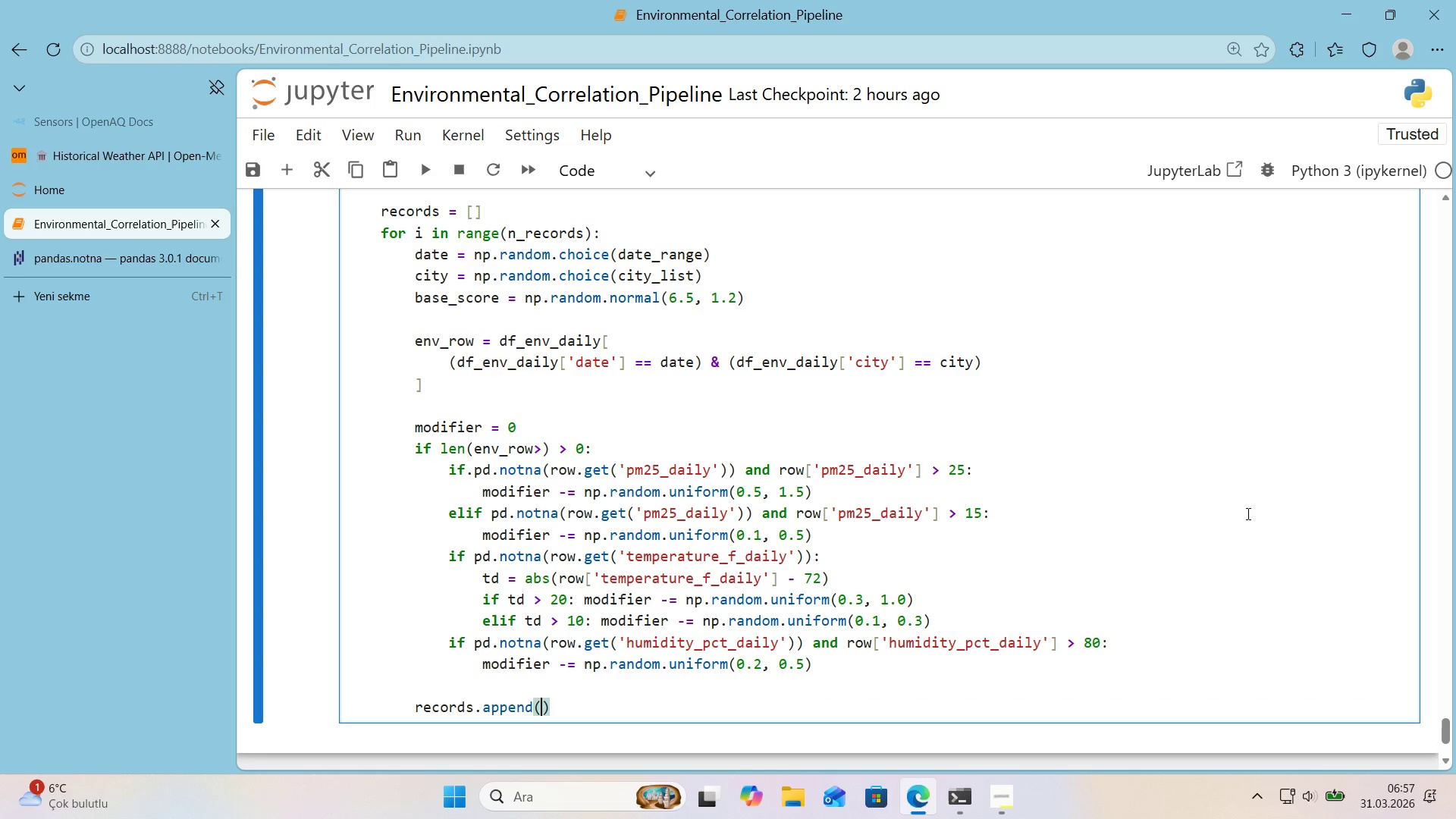 
key(Alt+Control+7)
 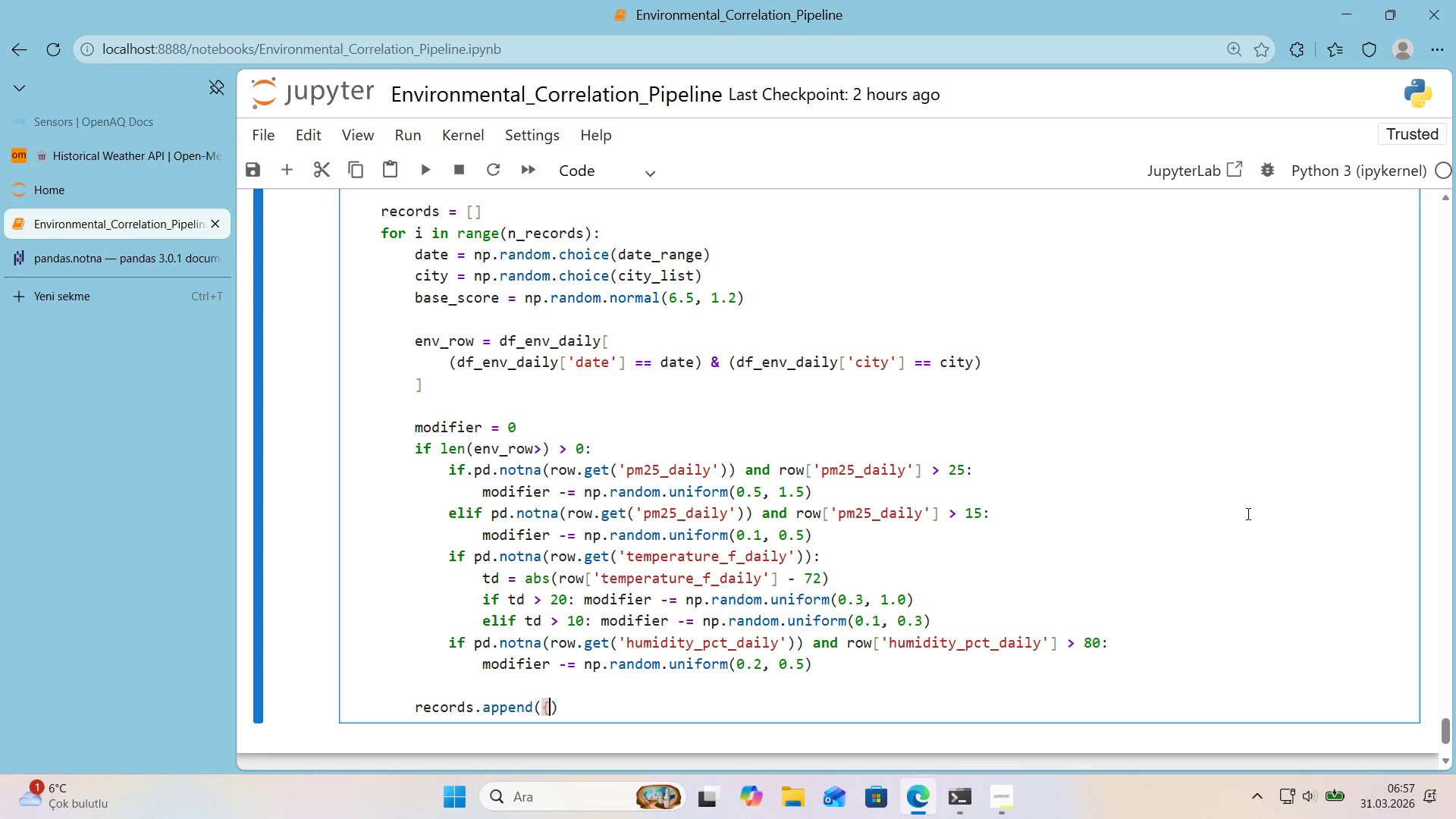 
key(Alt+Control+0)
 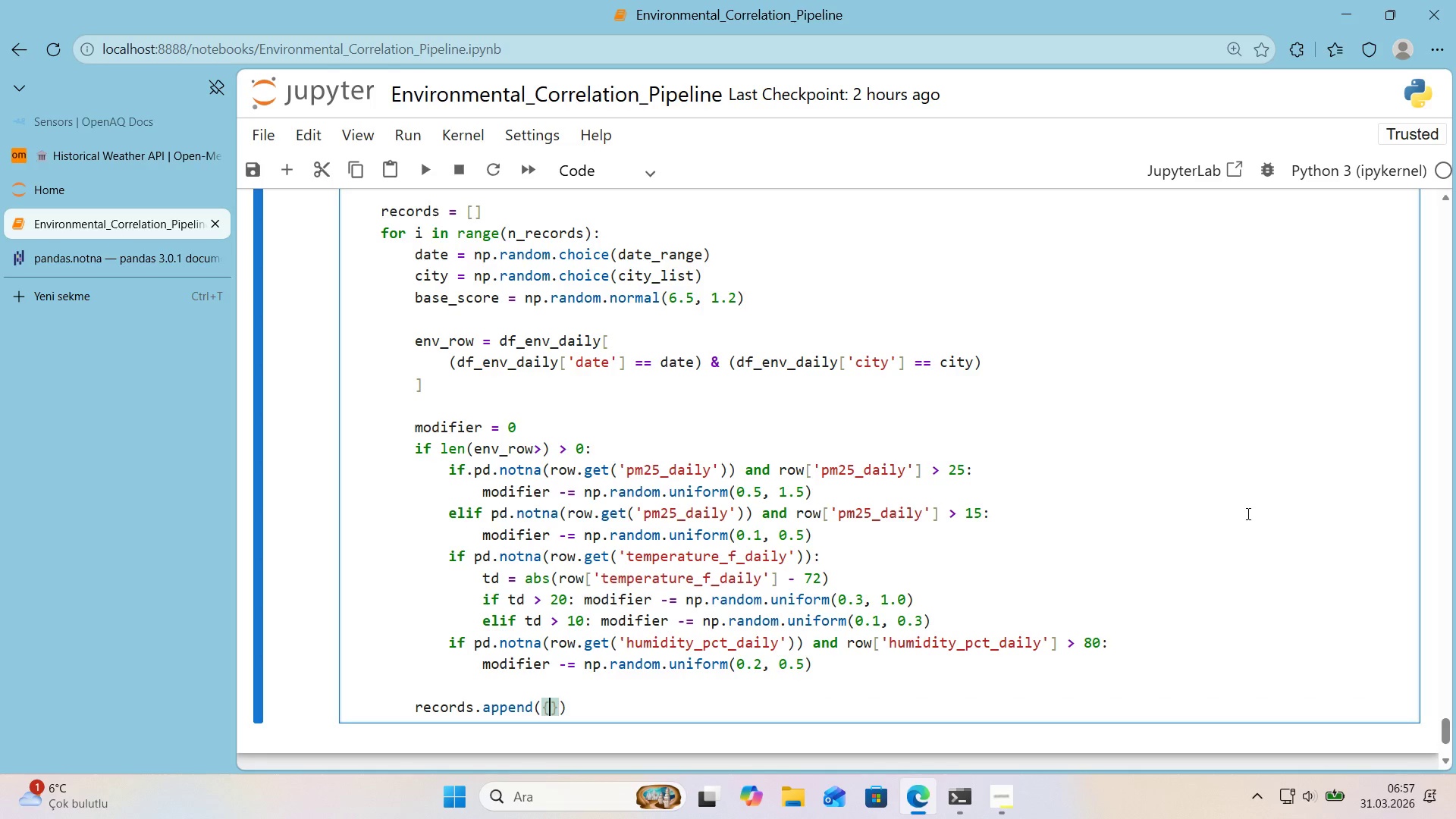 
key(ArrowLeft)
 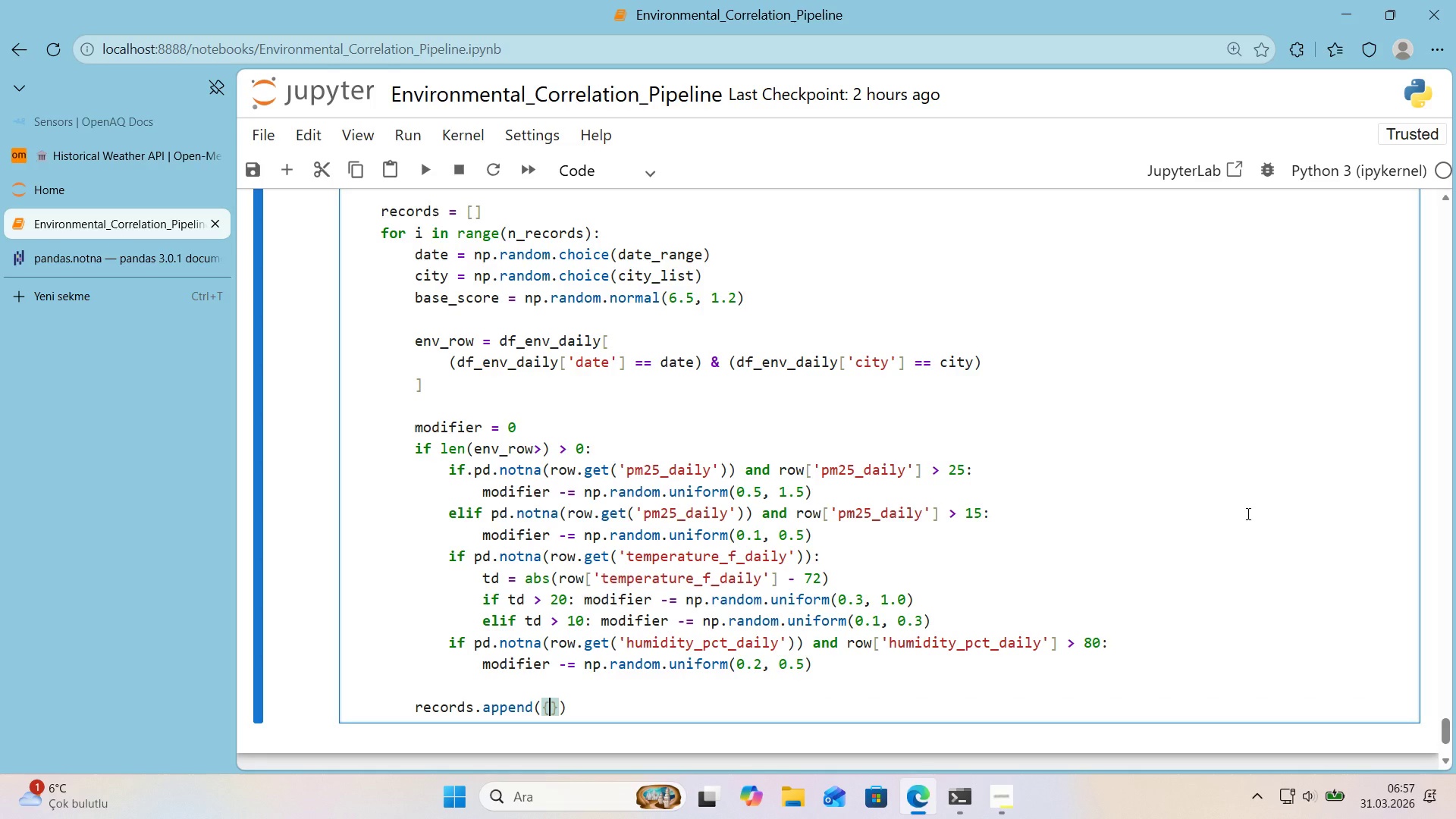 
key(Enter)
 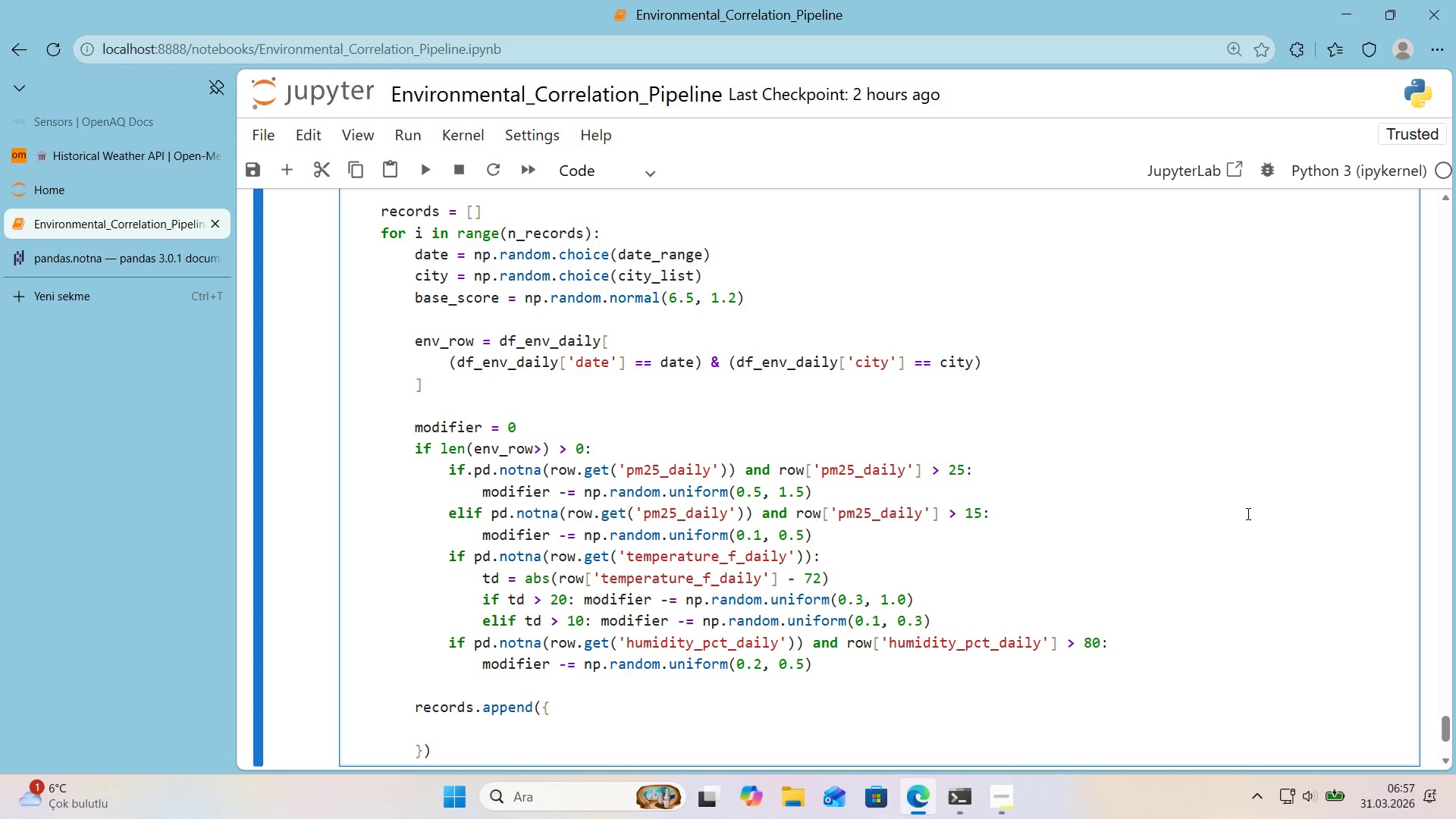 
type(@@)
 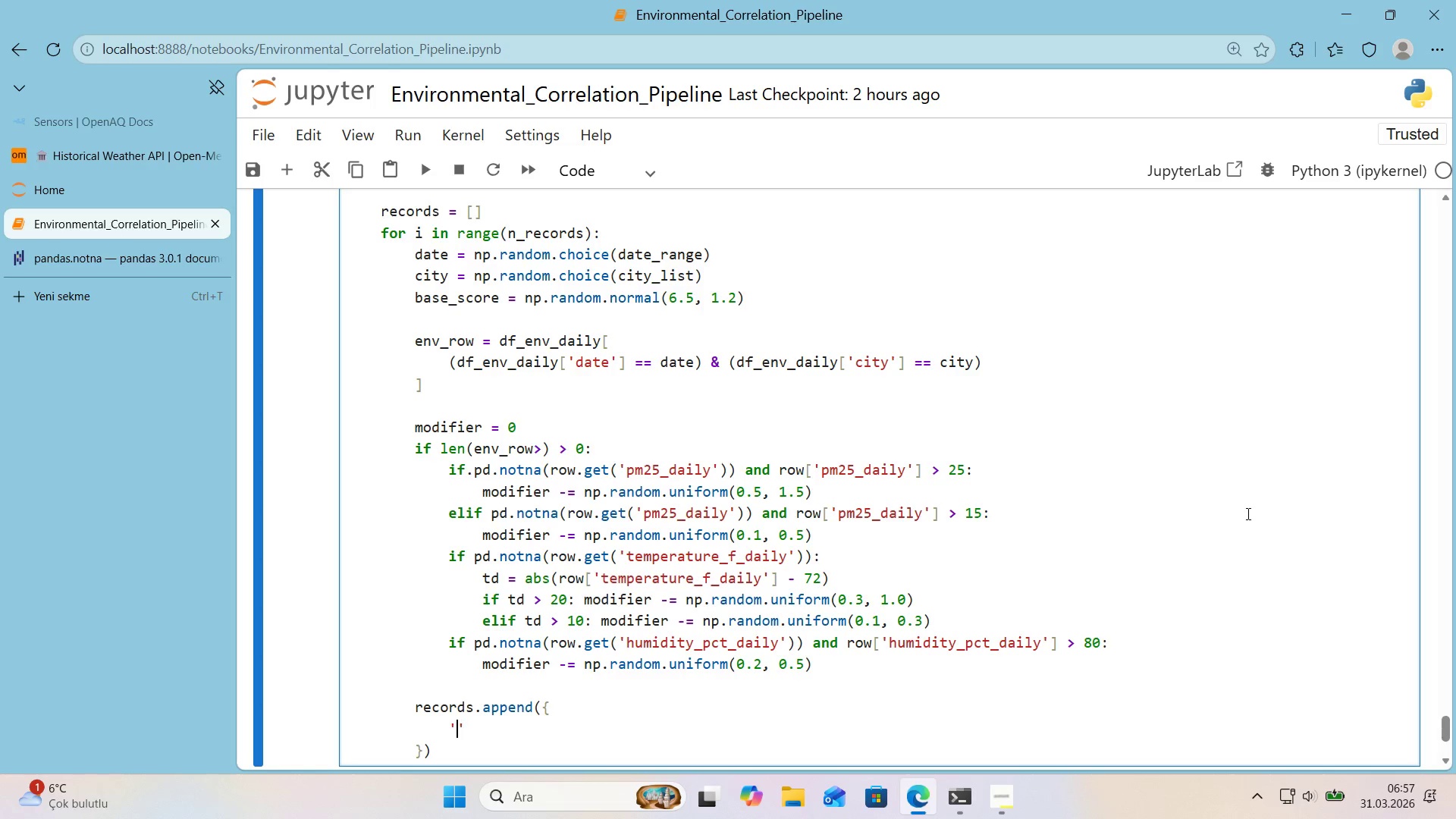 
key(ArrowLeft)
 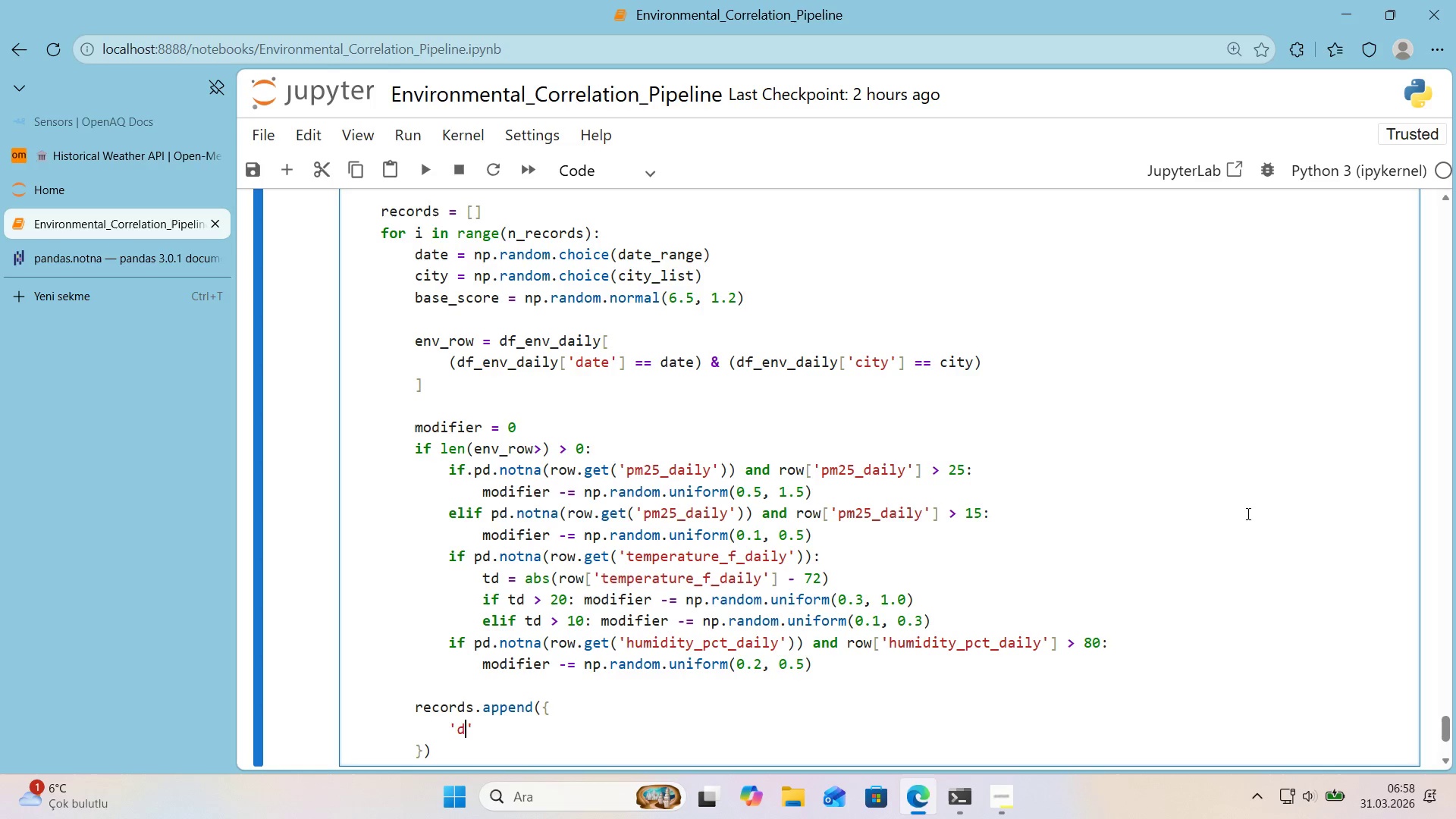 
type(date)
 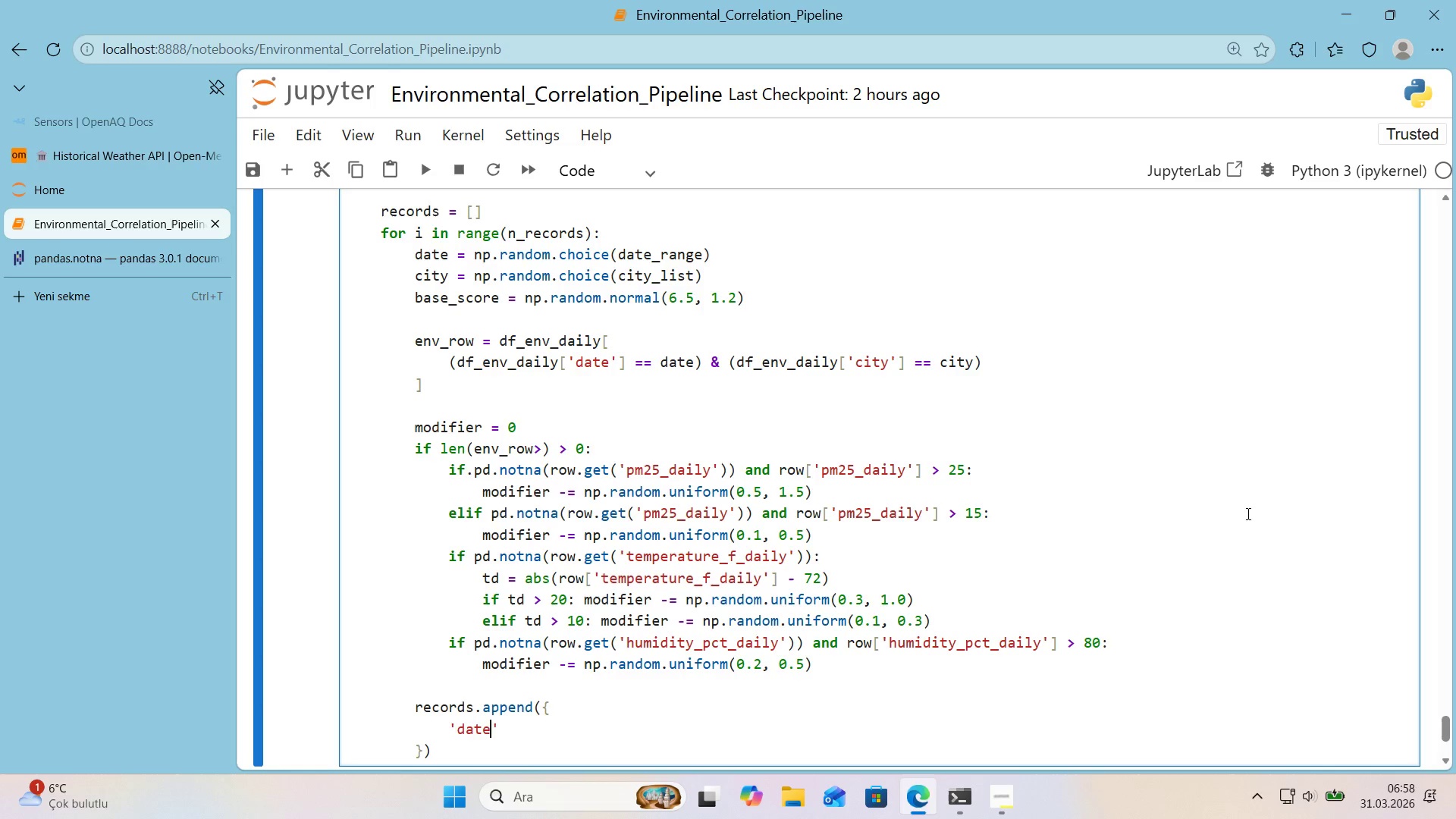 
key(ArrowRight)
 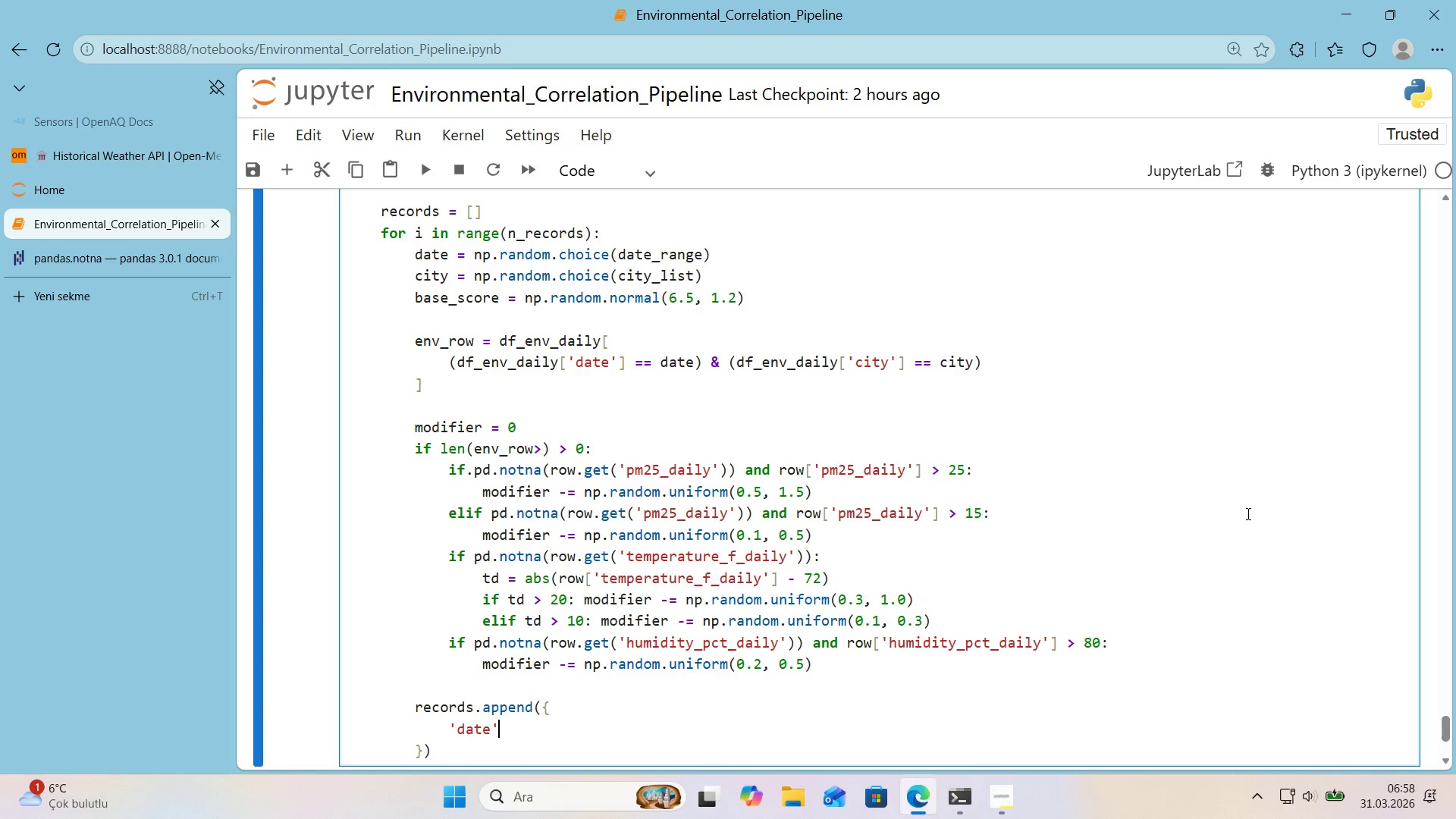 
key(Shift+Period)
 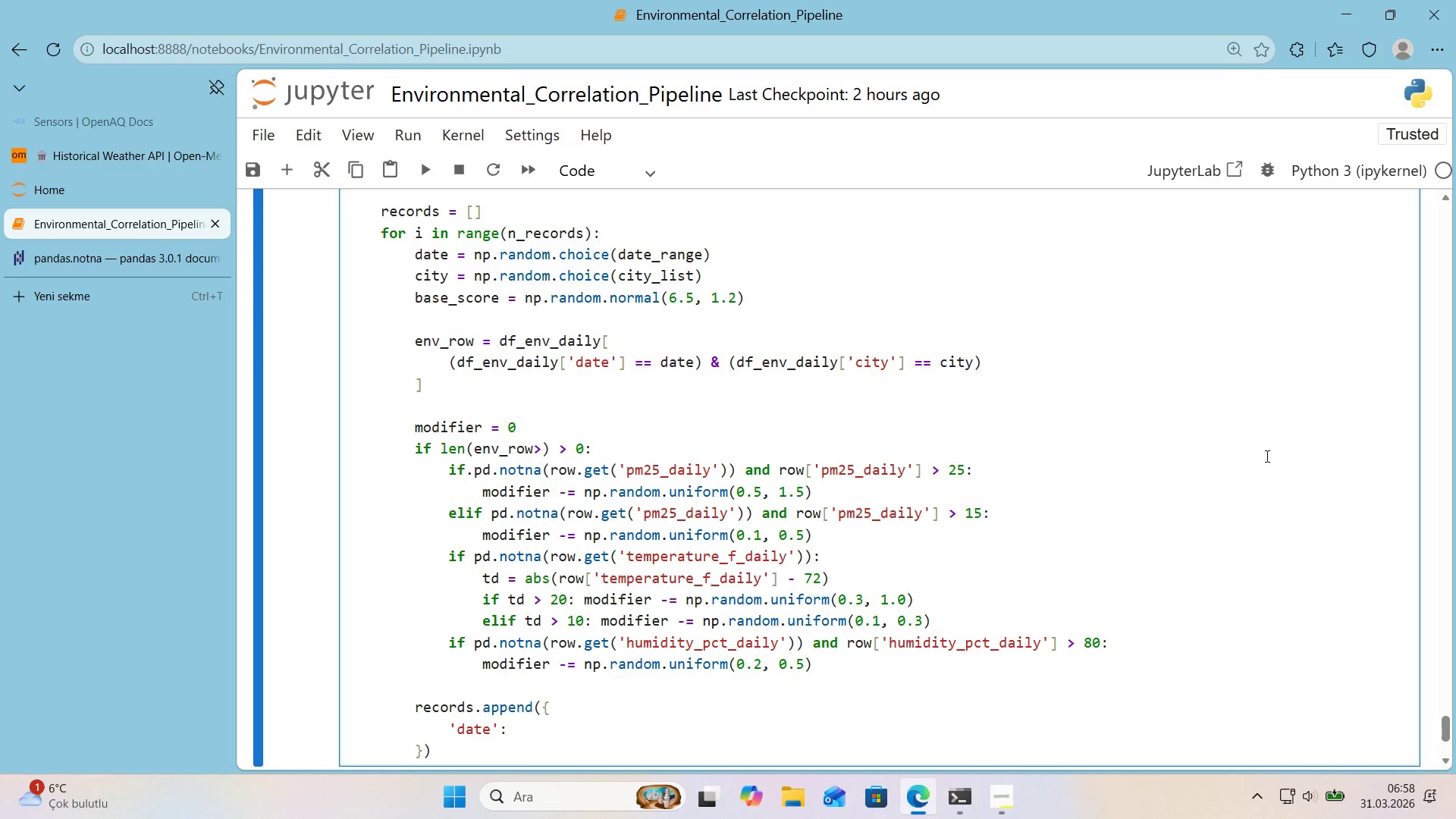 
scroll: coordinate [1266, 456], scroll_direction: down, amount: 1.0
 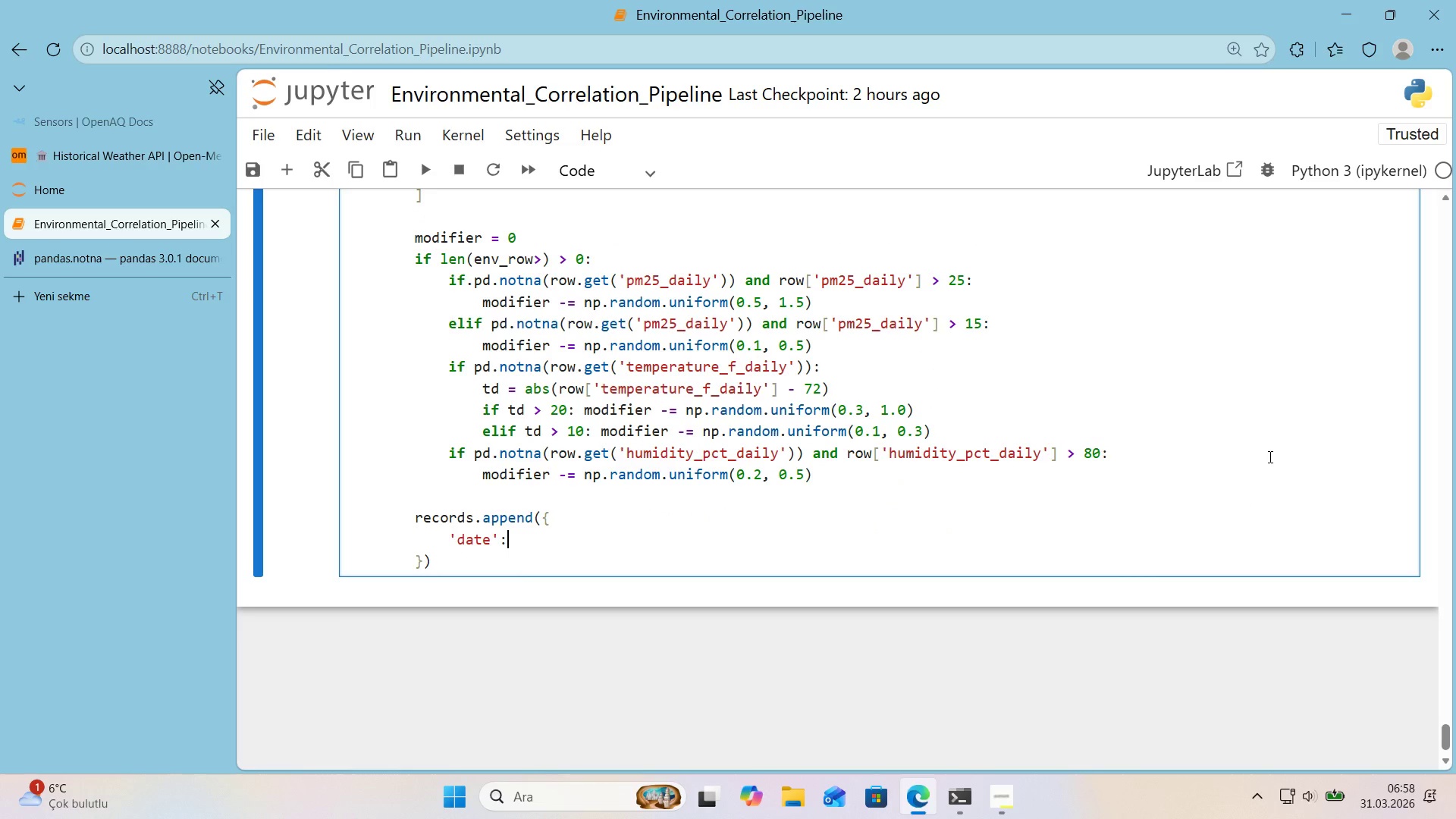 
type( date, @@)
 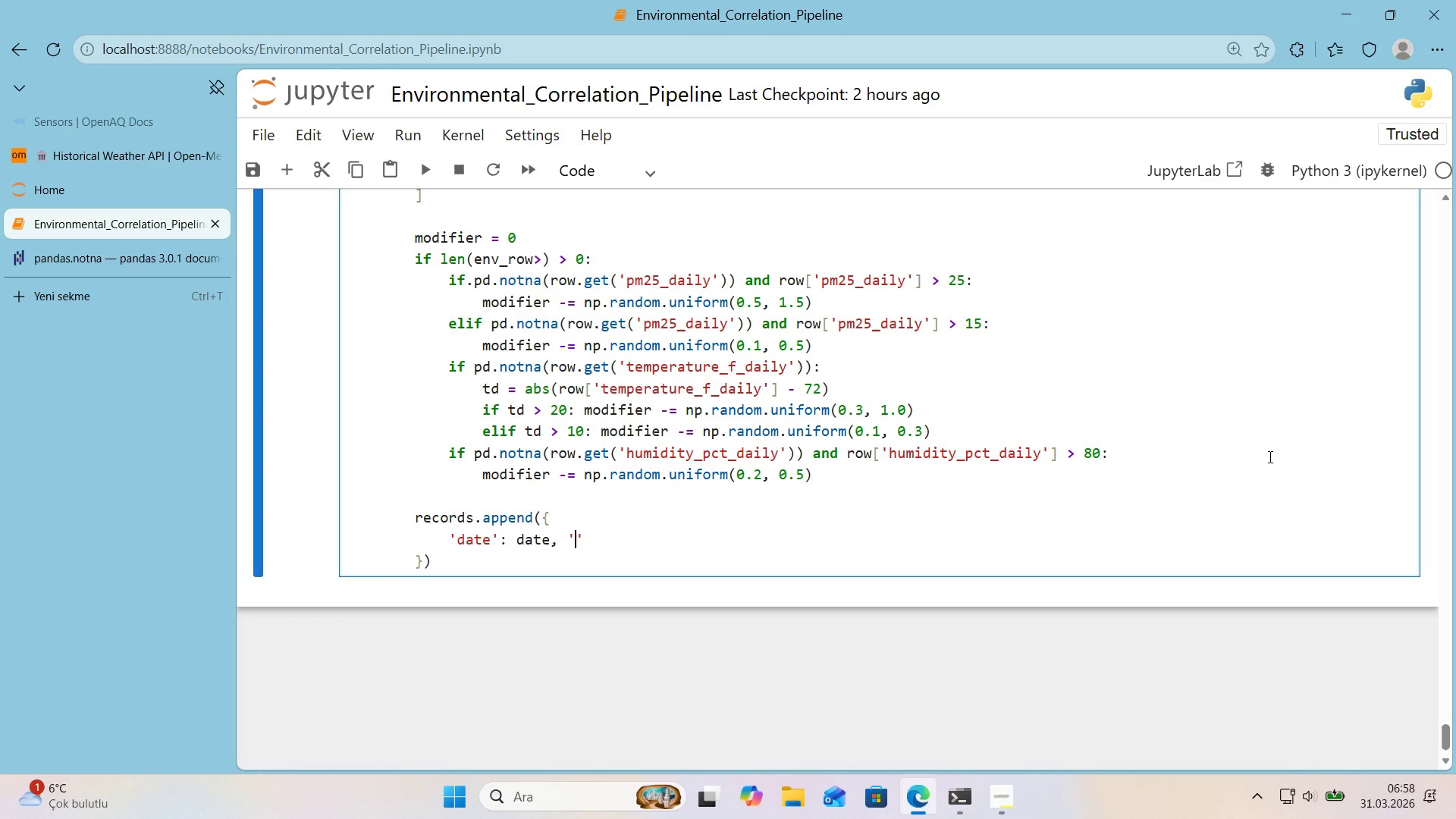 
 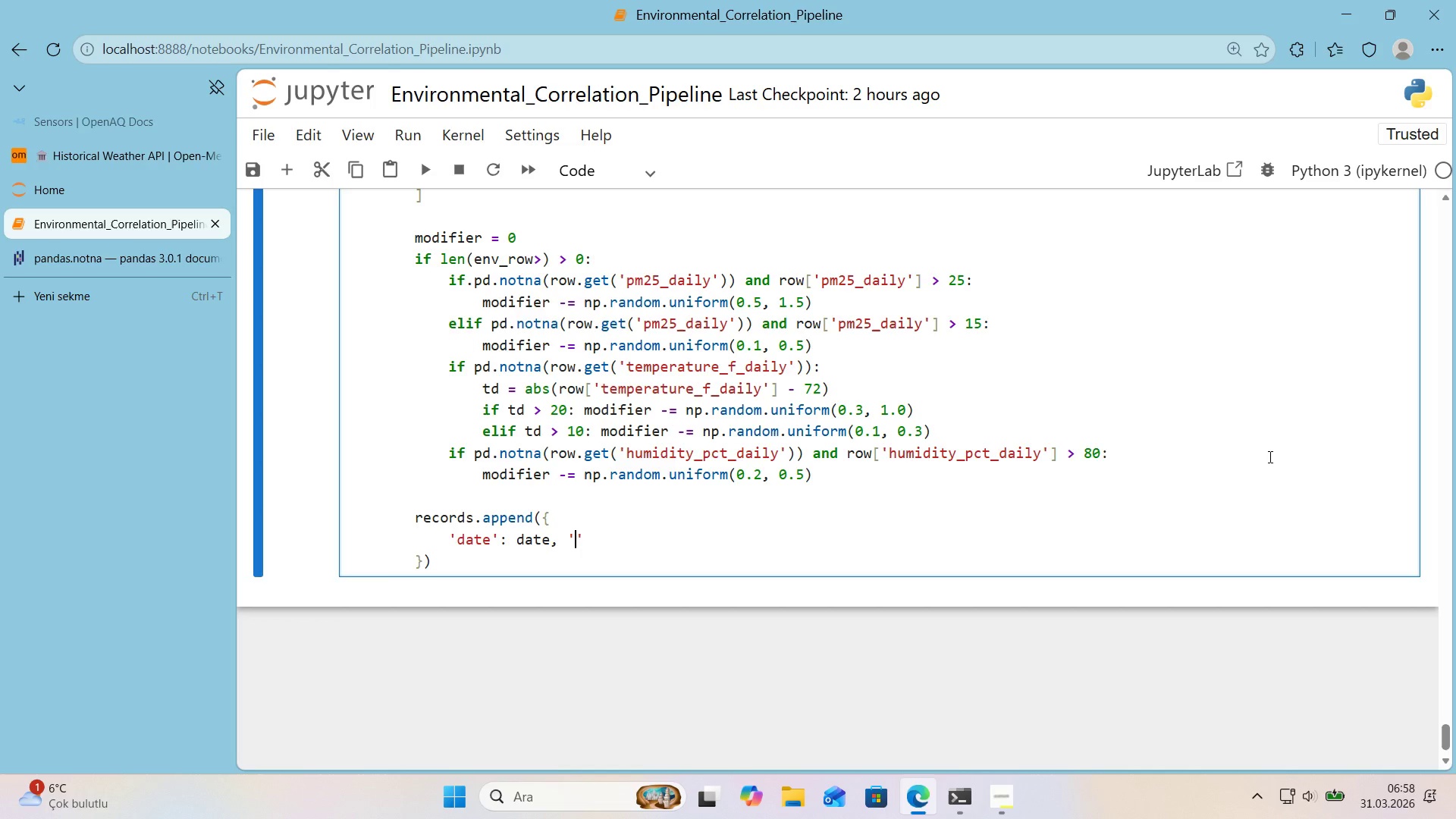 
key(ArrowLeft)
 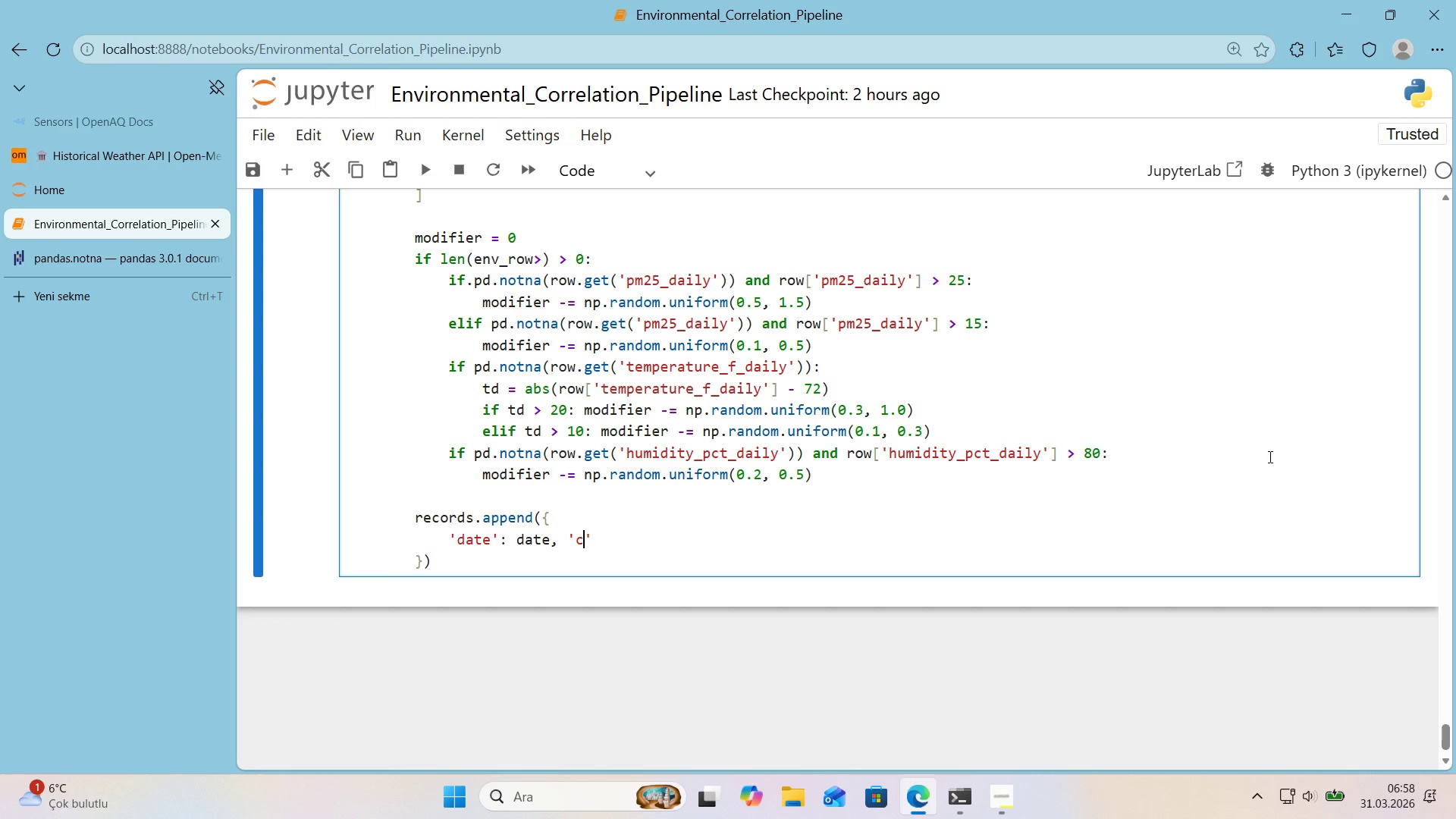 
type(c'ty)
 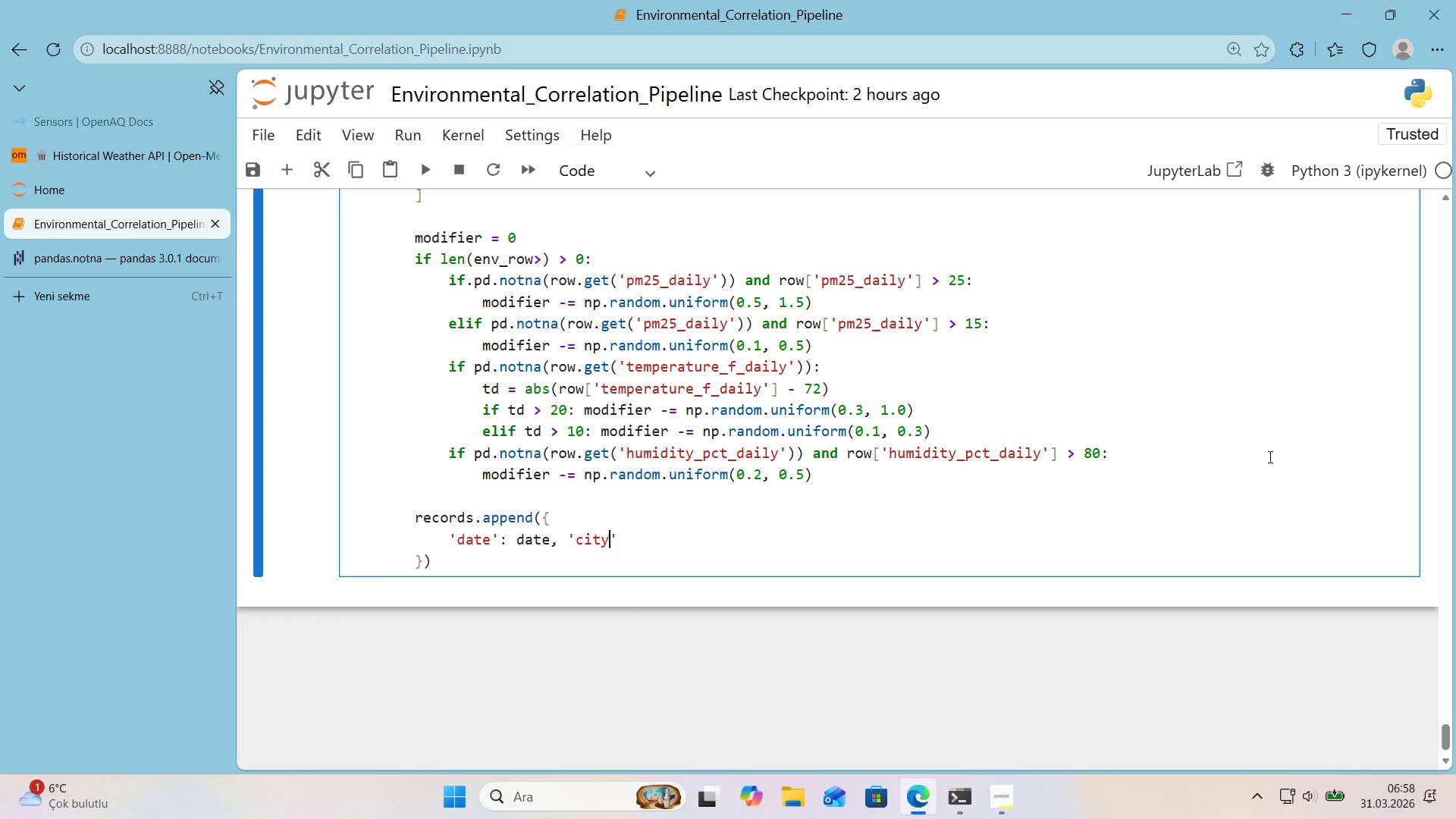 
key(ArrowRight)
 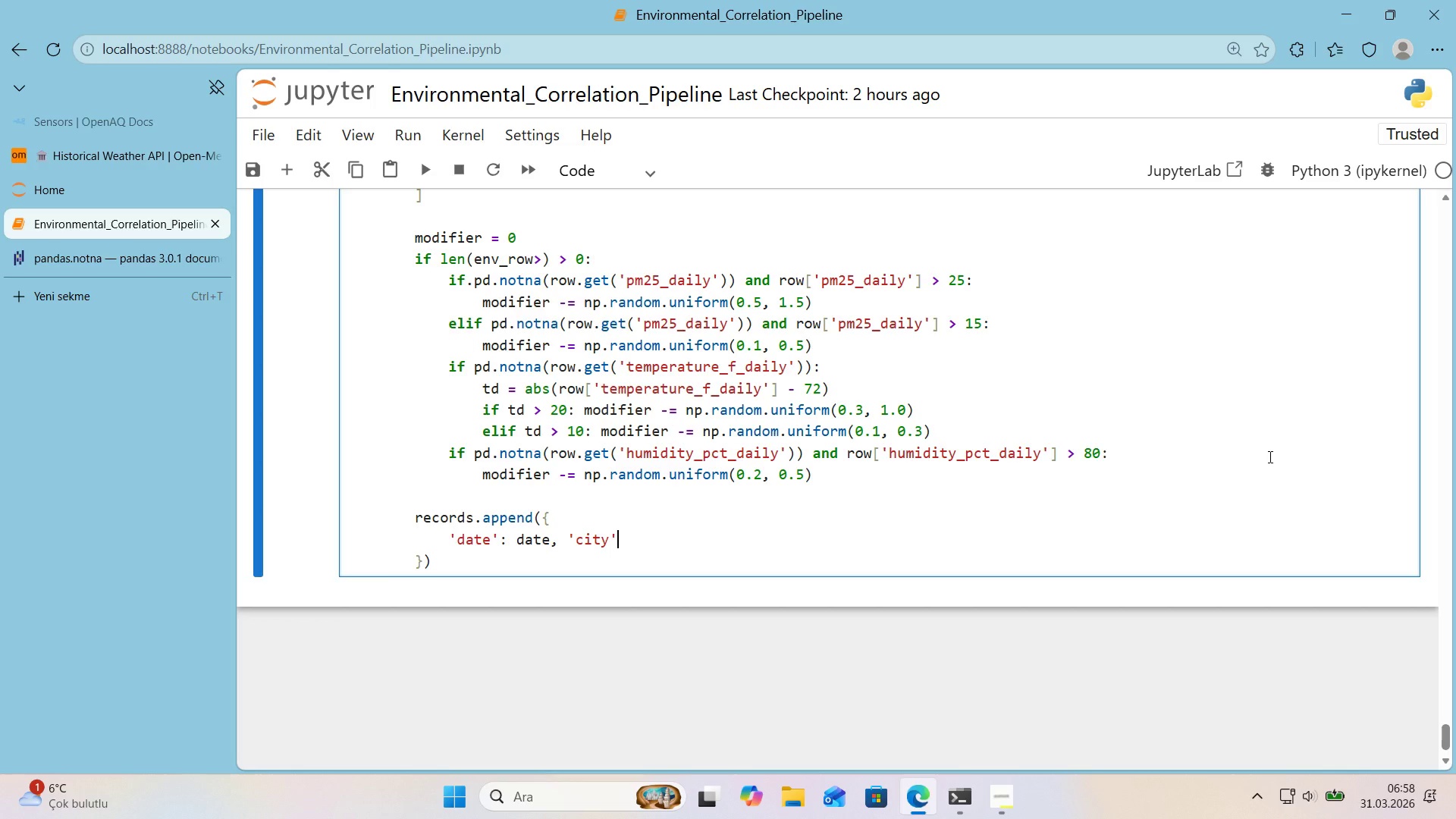 
type(> c'ty,)
 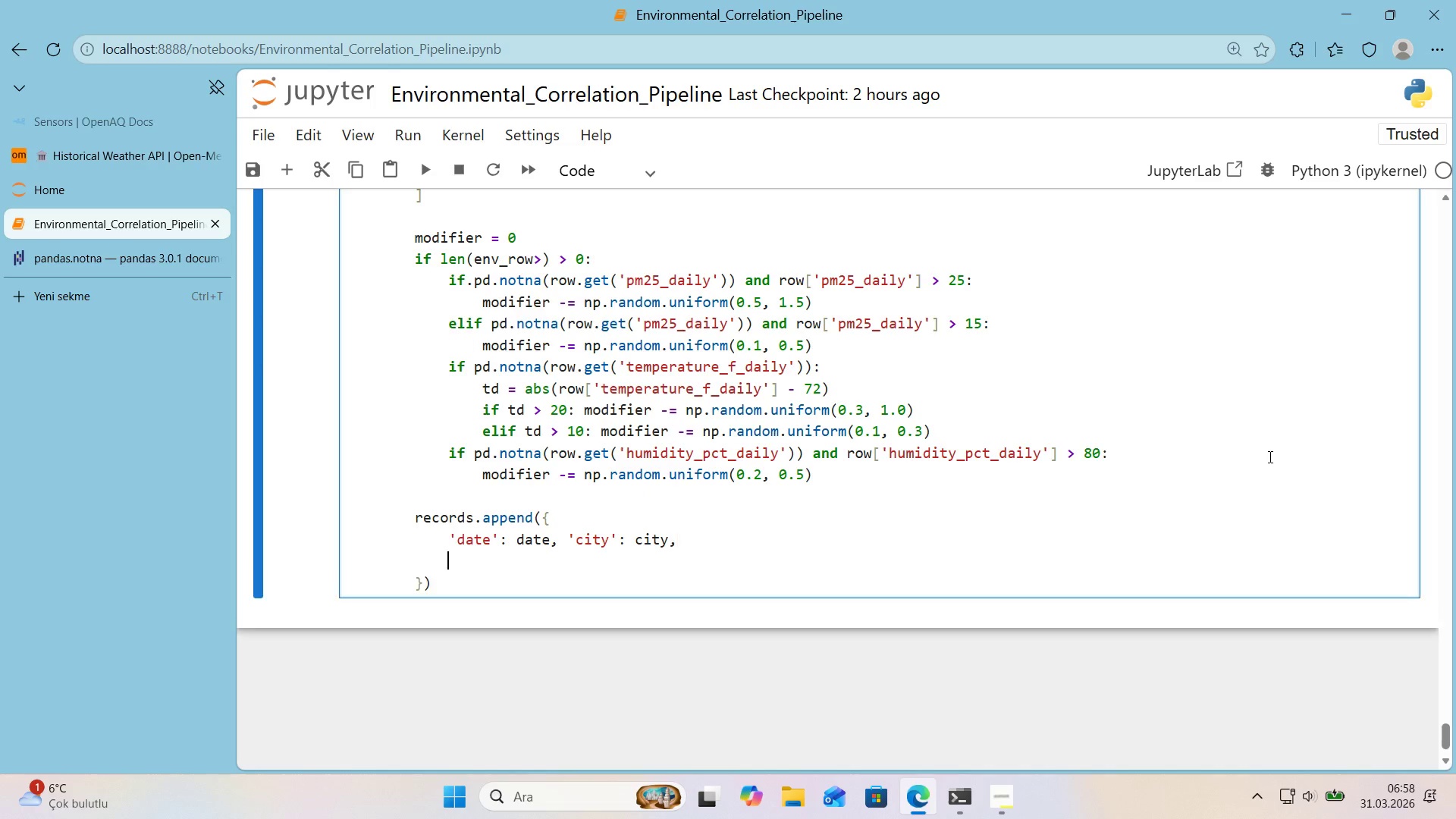 
key(Enter)
 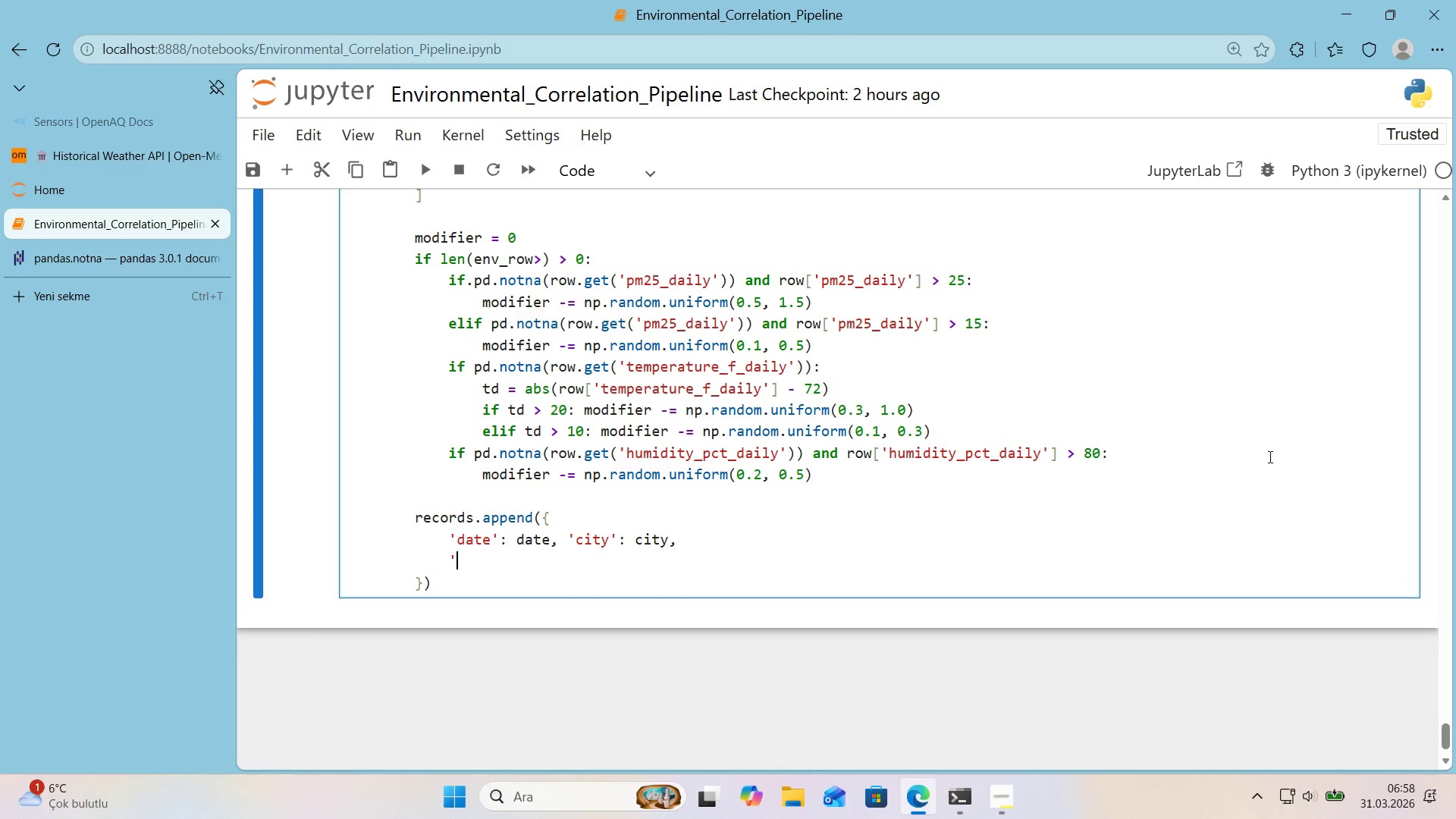 
type(@@)
 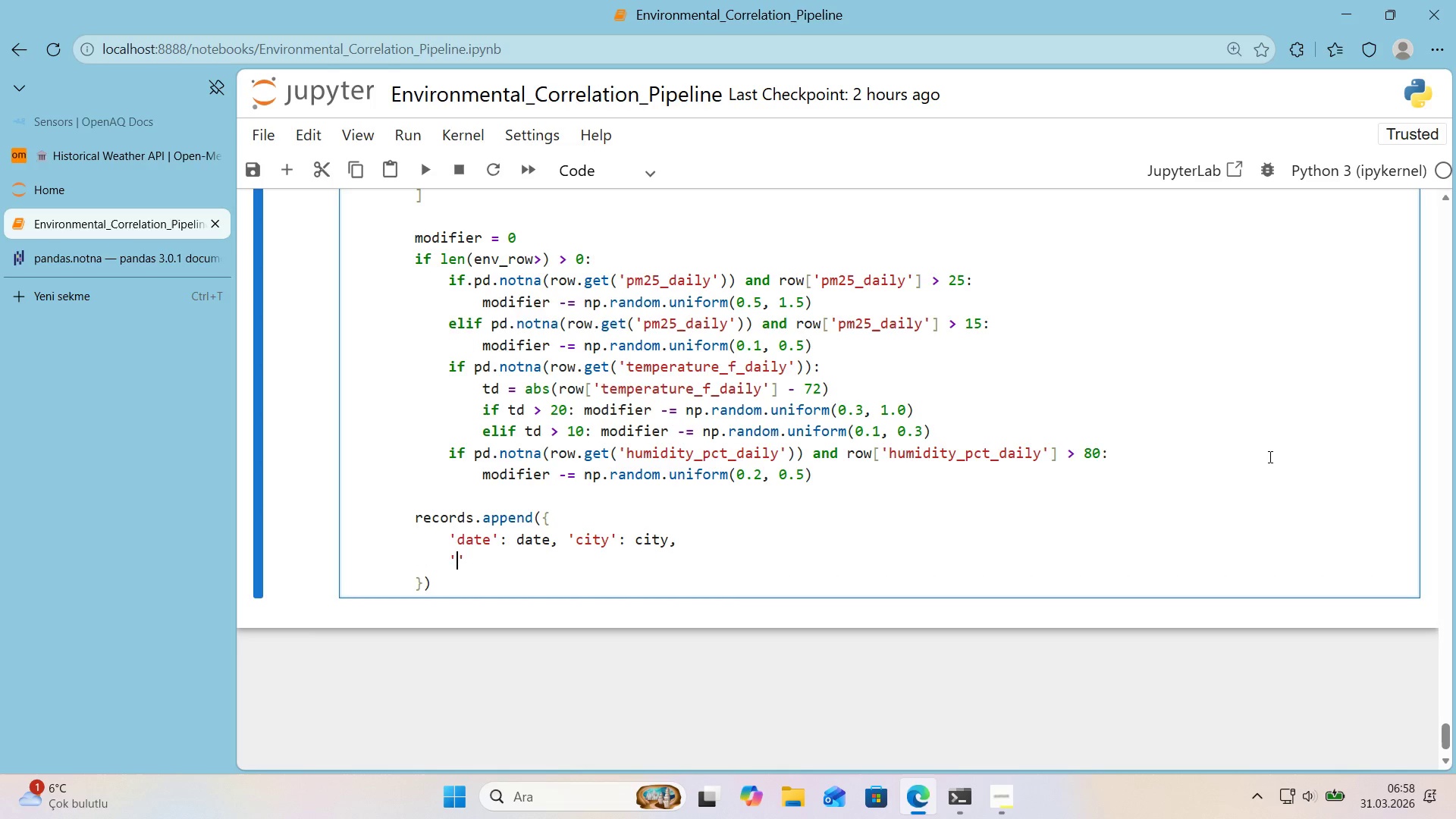 
key(ArrowLeft)
 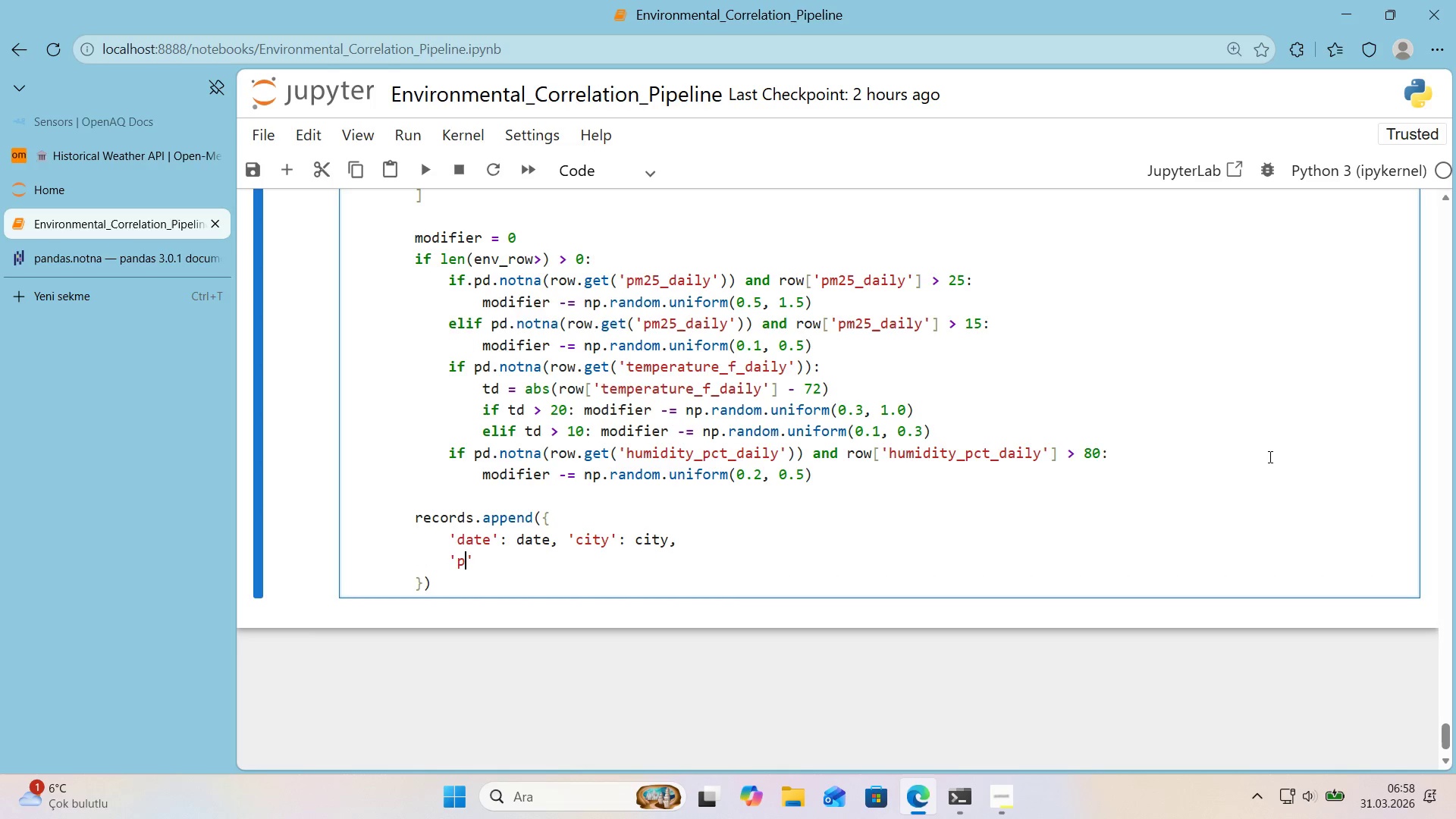 
type(pat'ent_'d)
 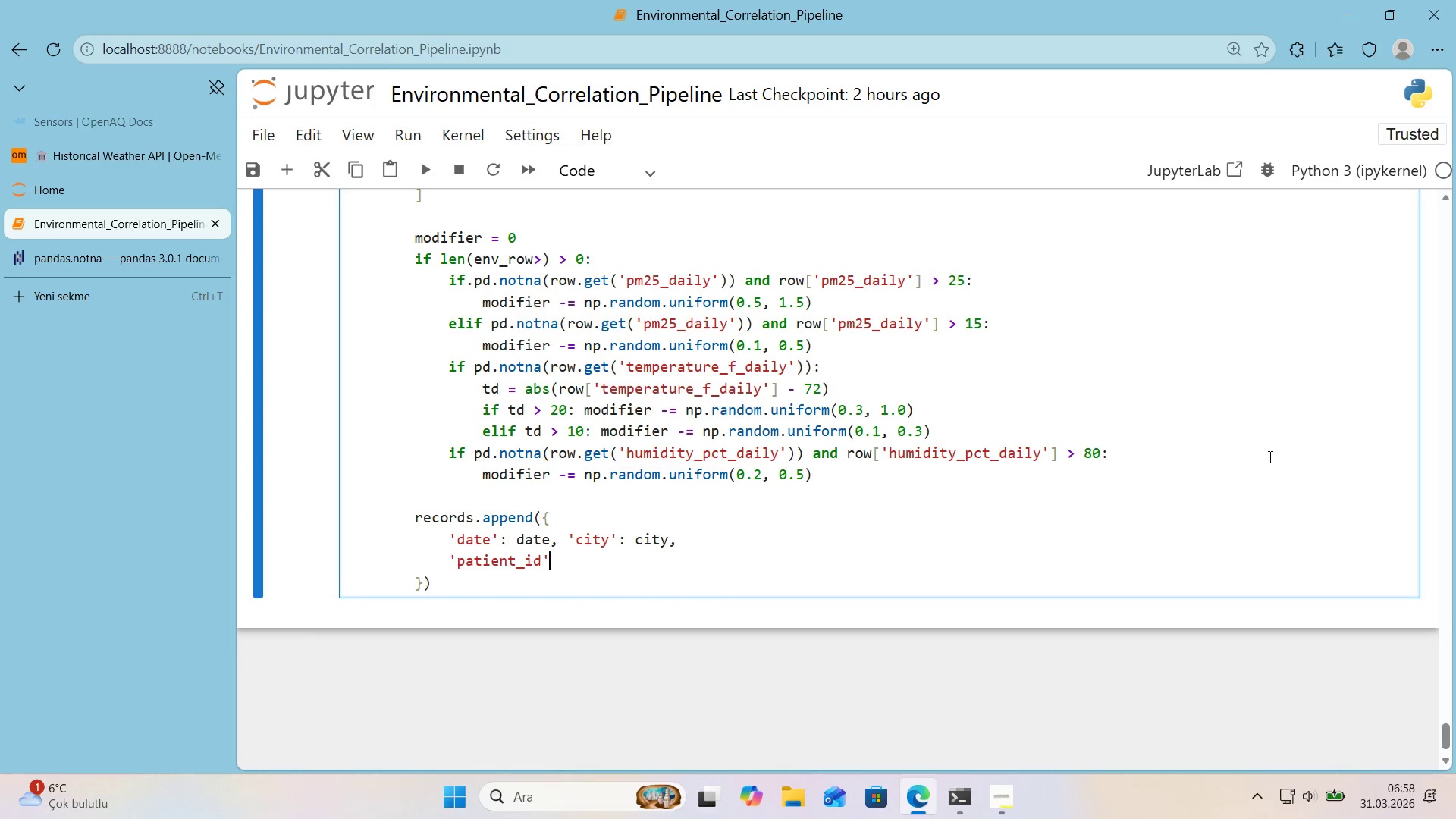 
key(ArrowRight)
 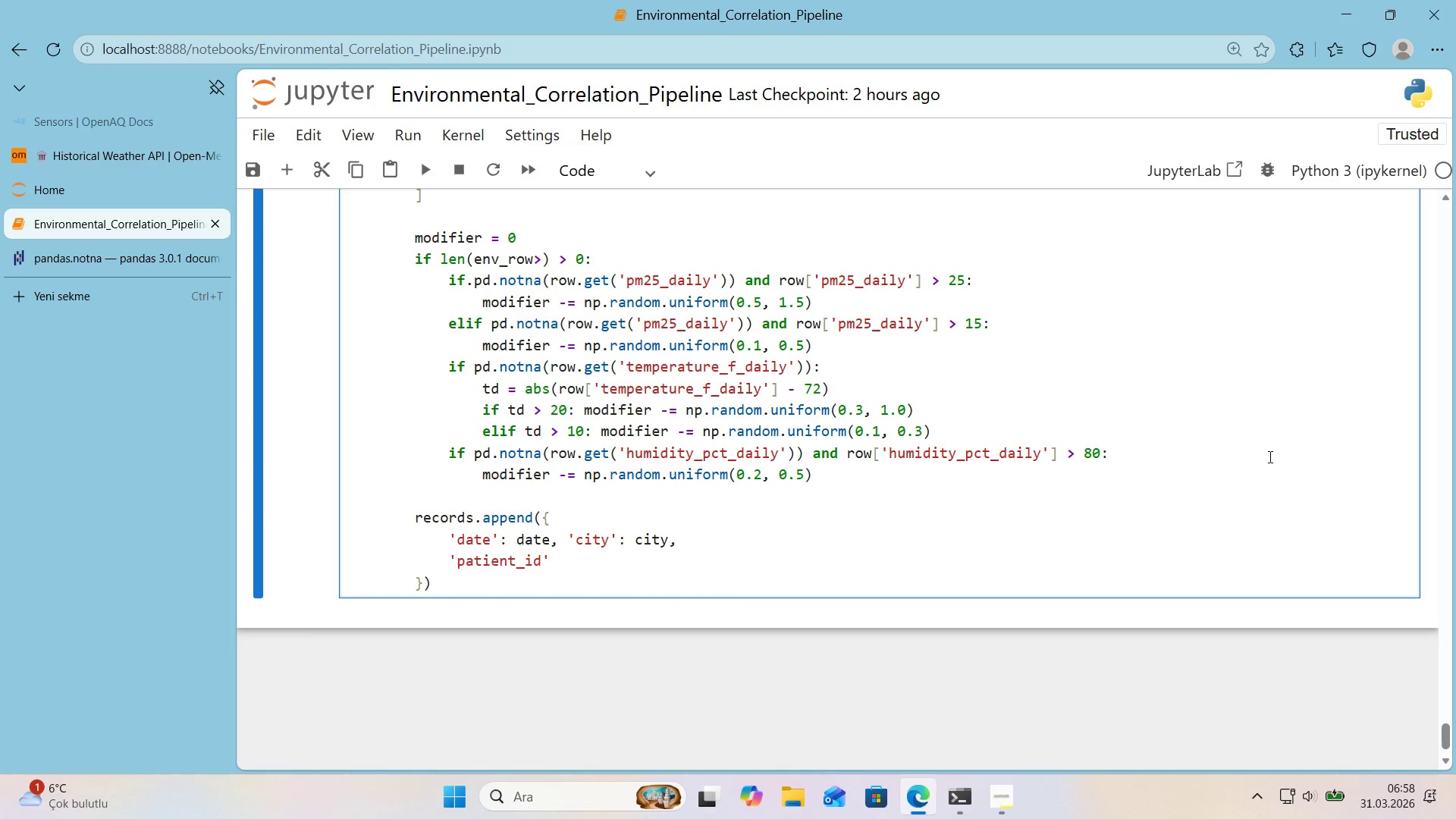 
type( f2)
key(Backspace)
type(@@)
 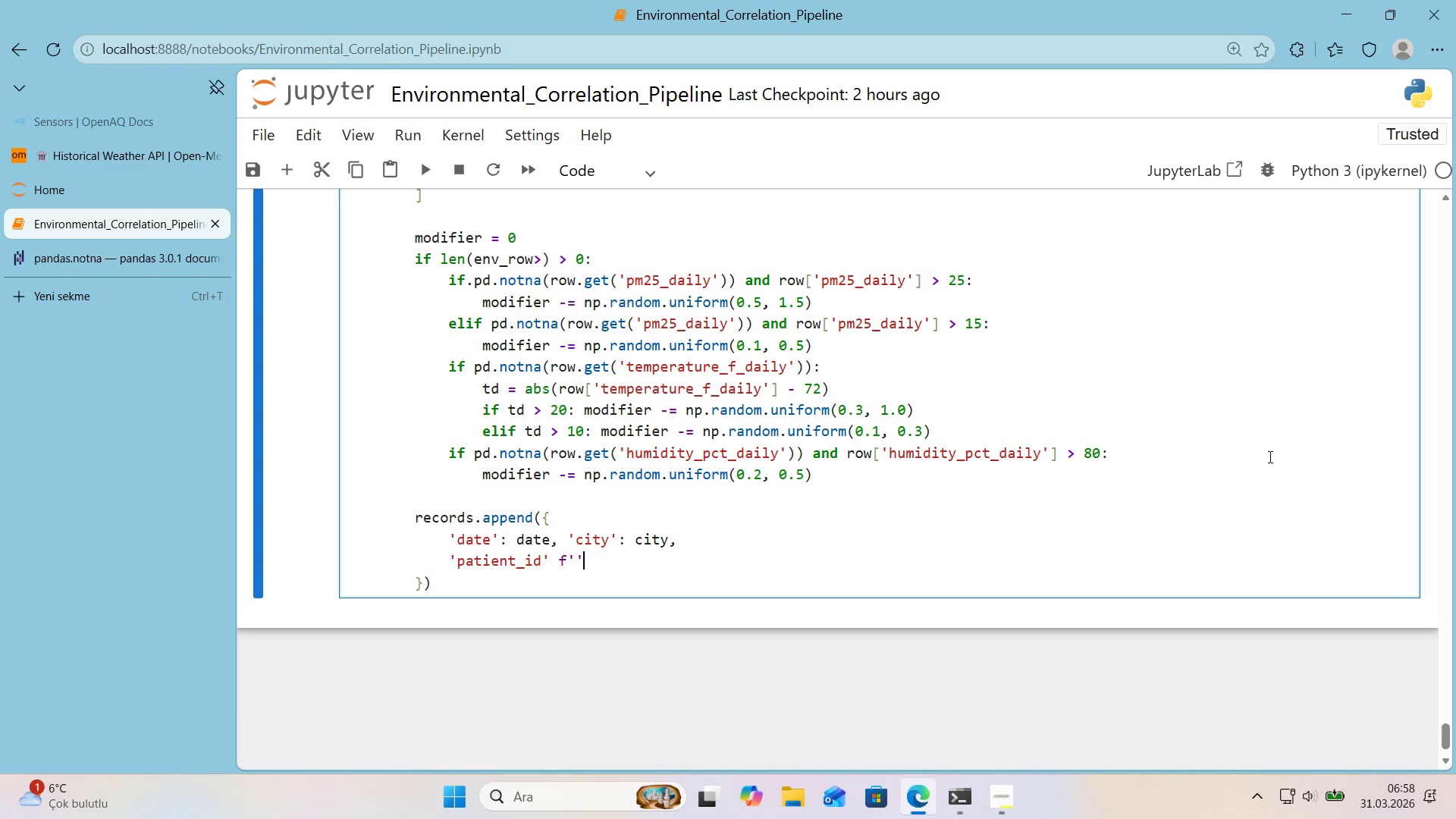 
key(ArrowLeft)
 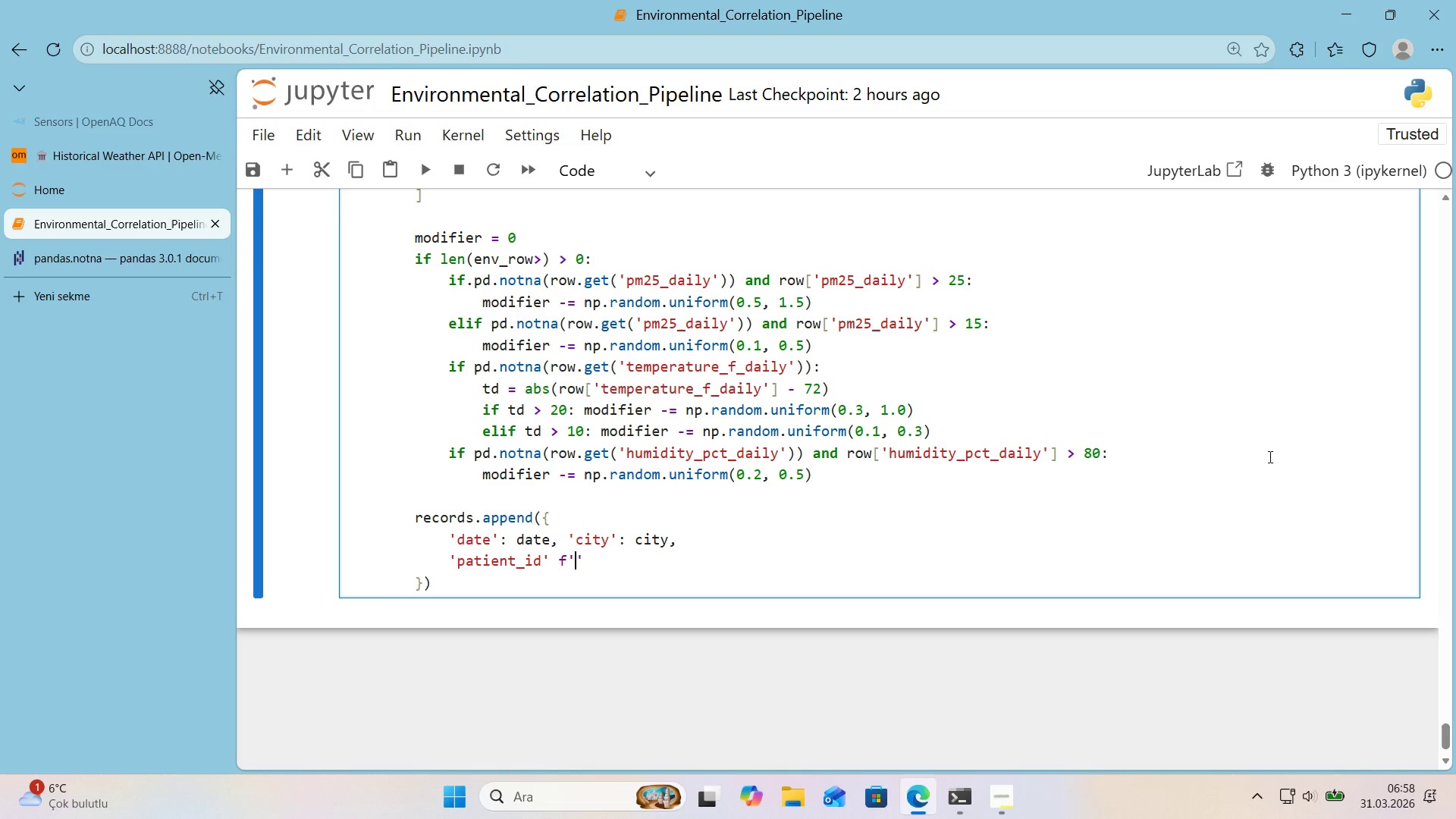 
type(PT-)
 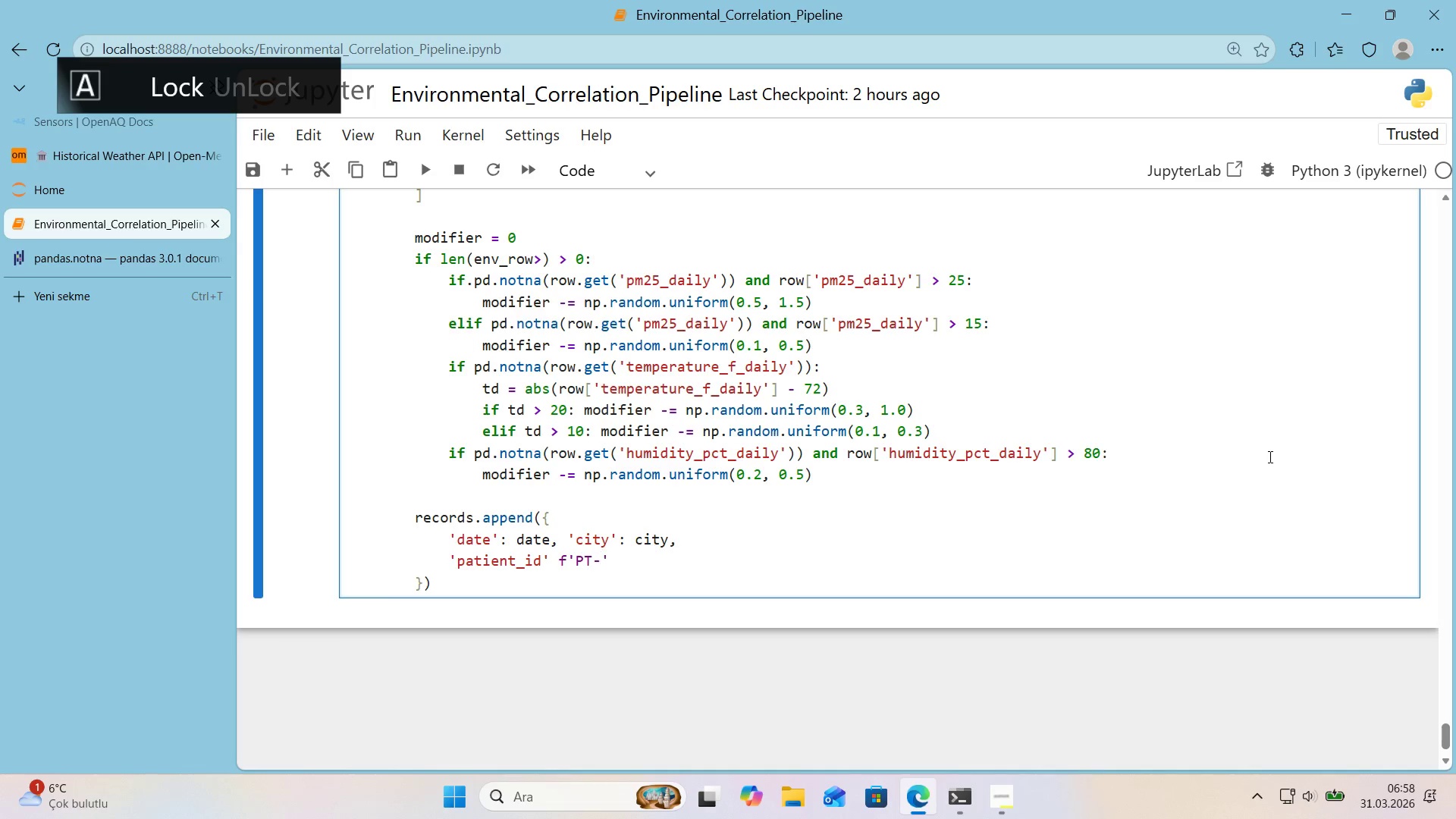 
key(Alt+Control+7)
 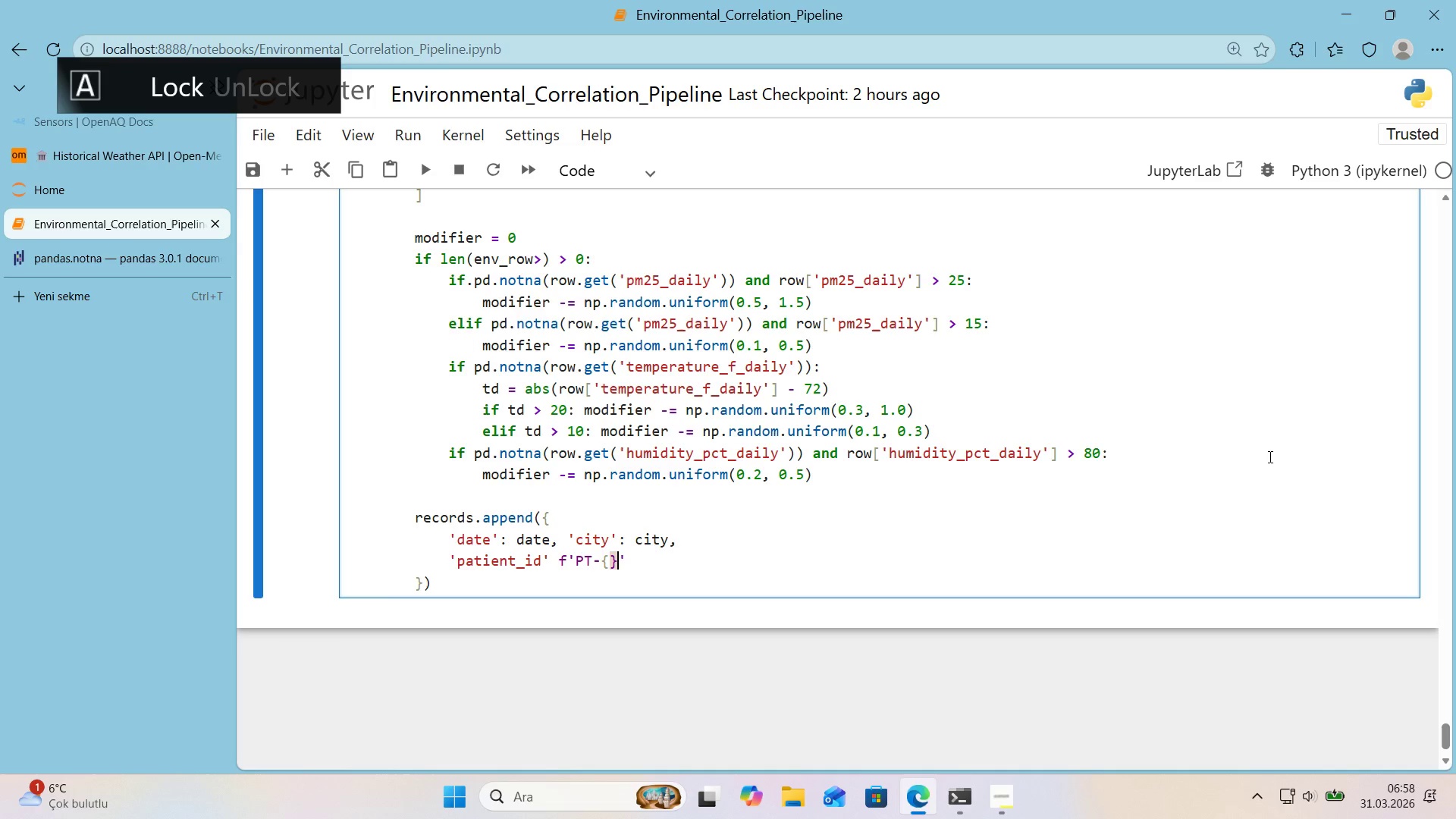 
key(Alt+Control+0)
 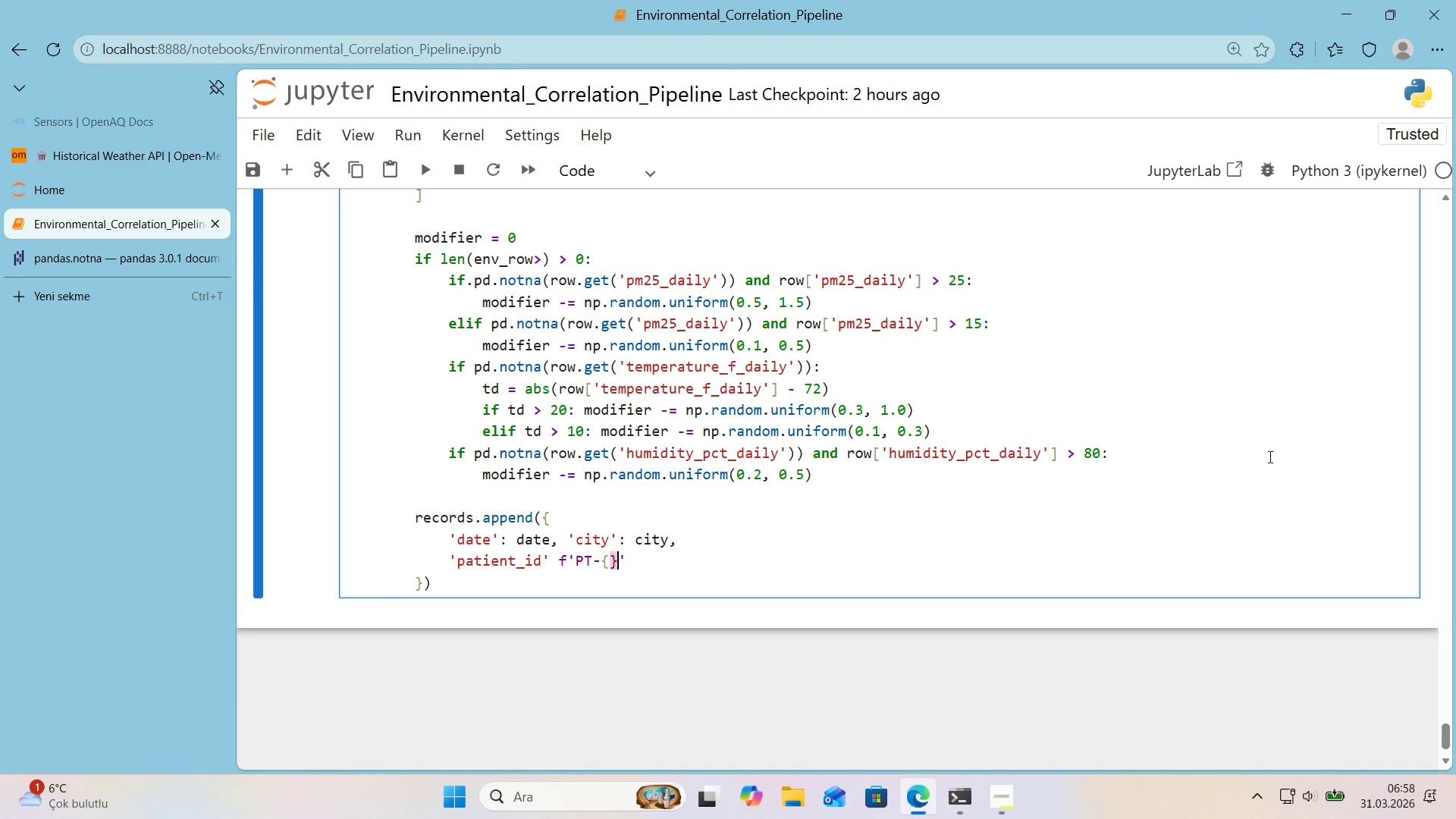 
key(ArrowLeft)
 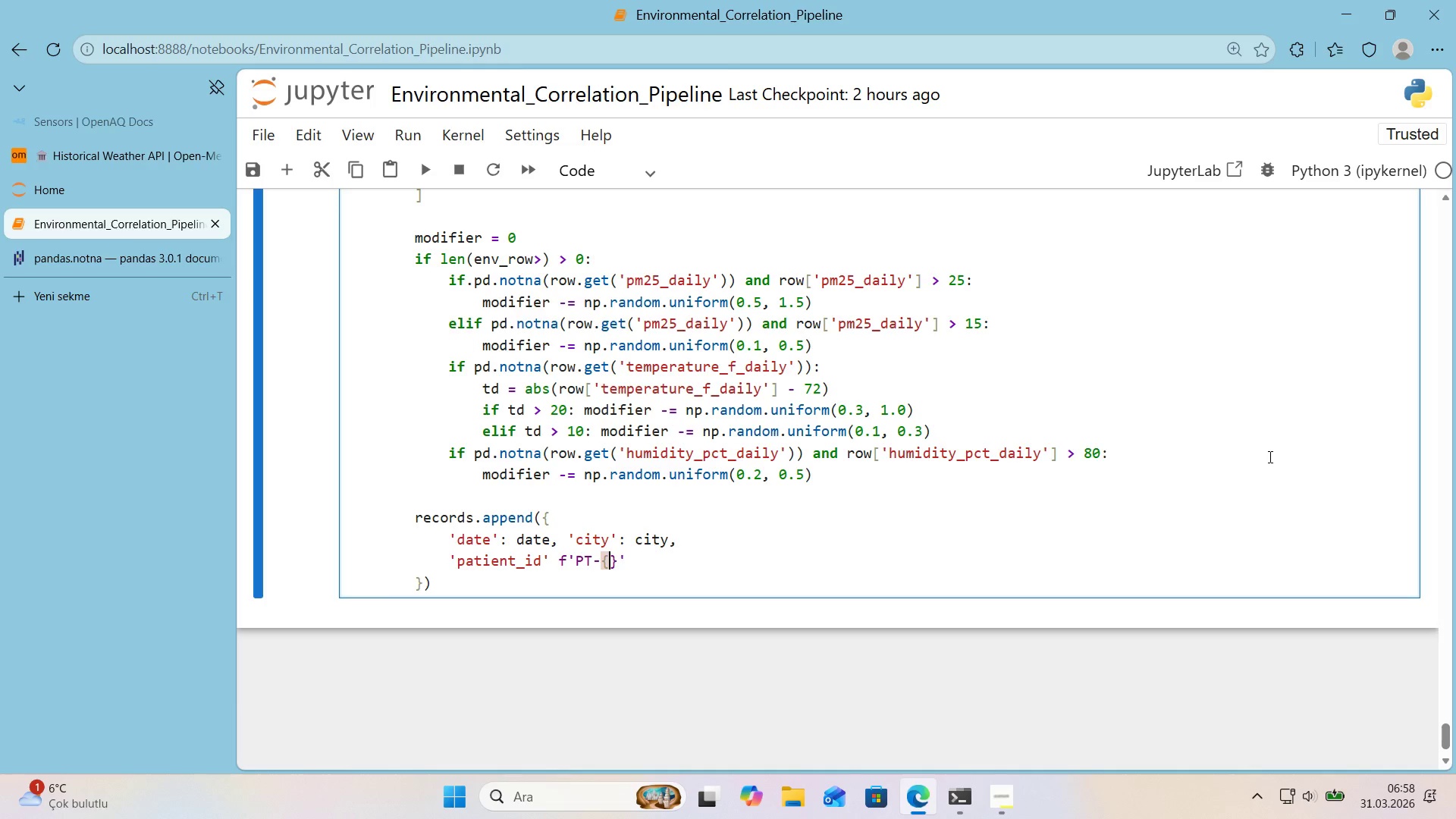 
key(Quote)
 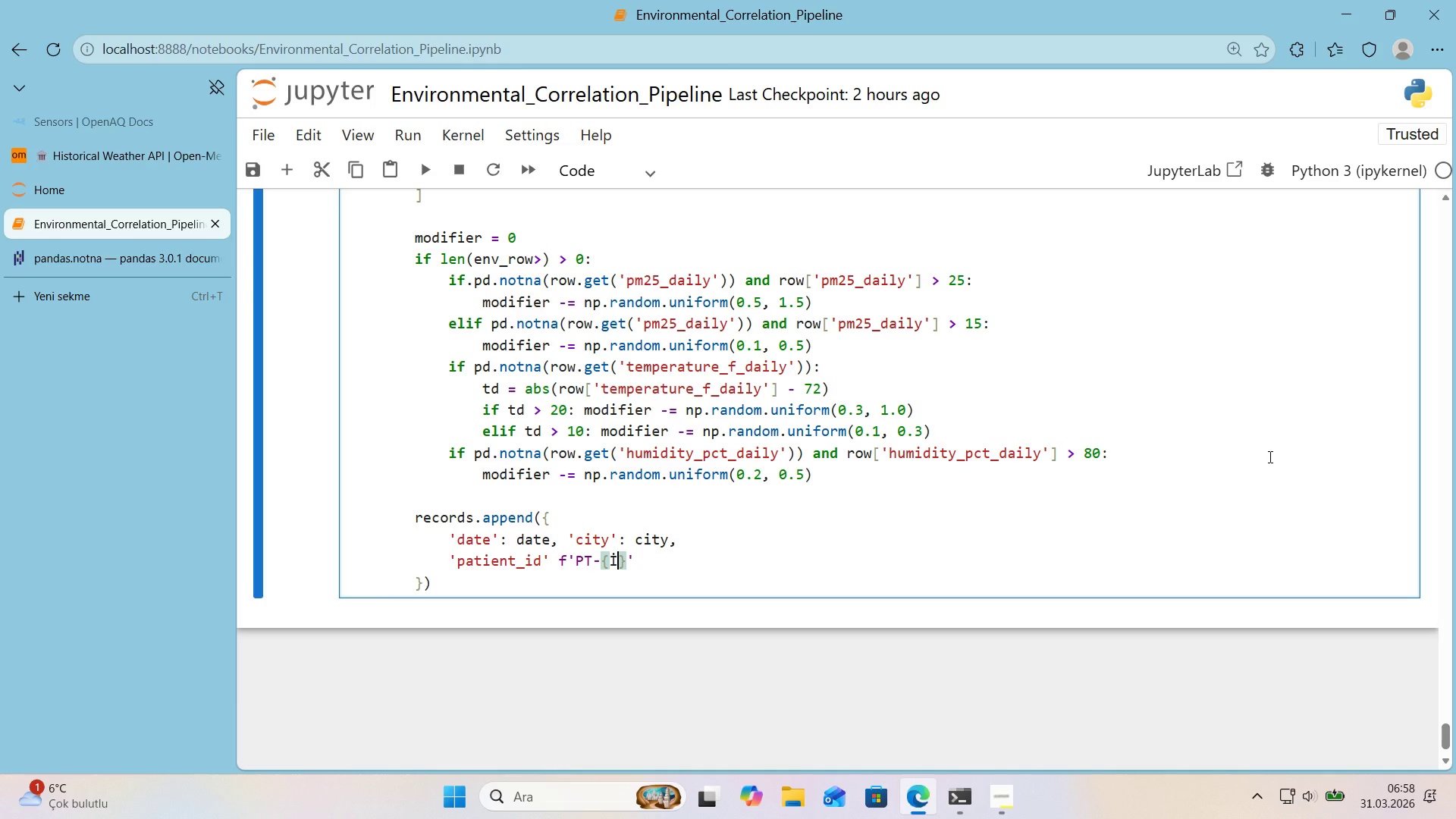 
key(CapsLock)
 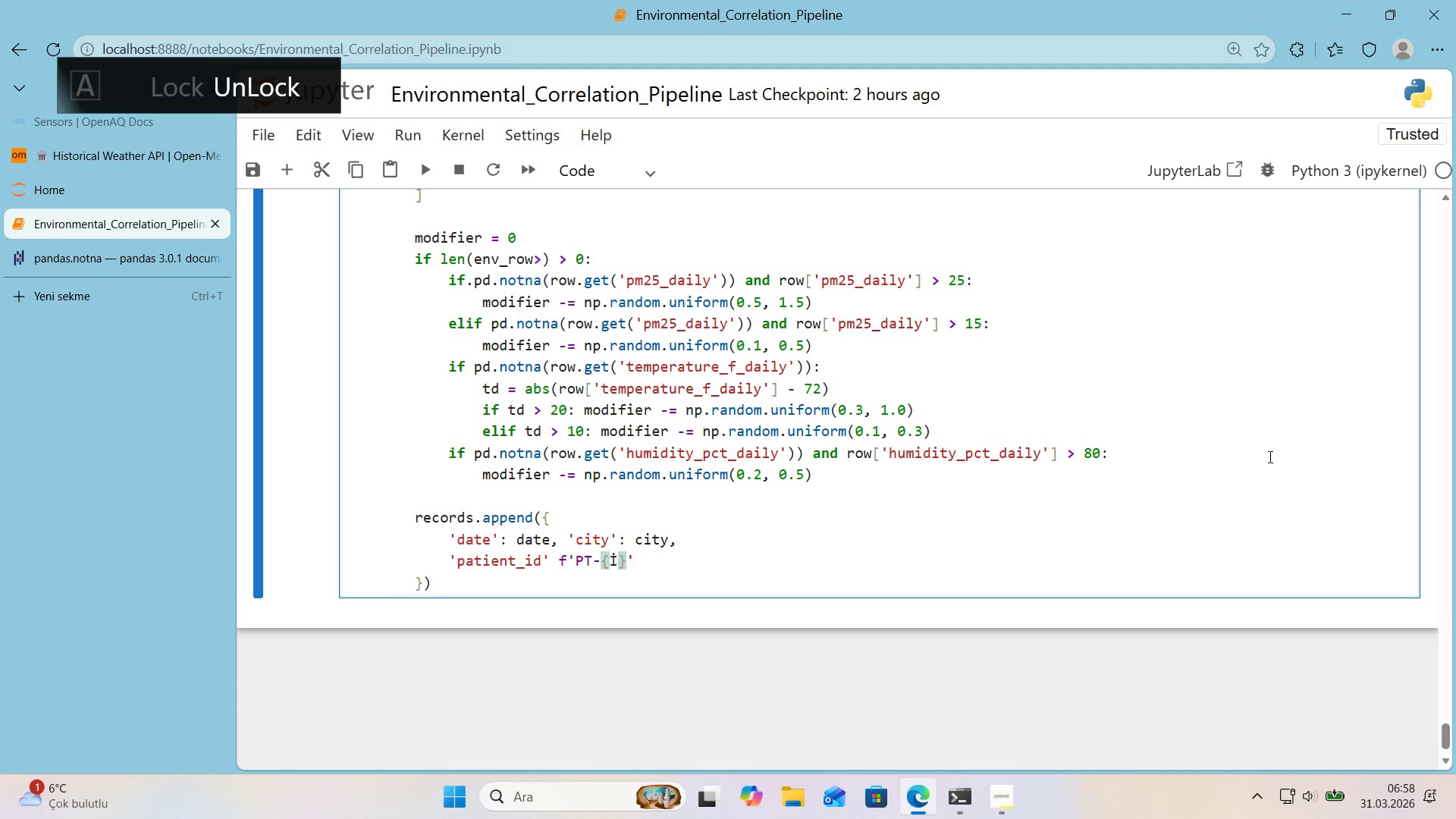 
key(Backspace)
 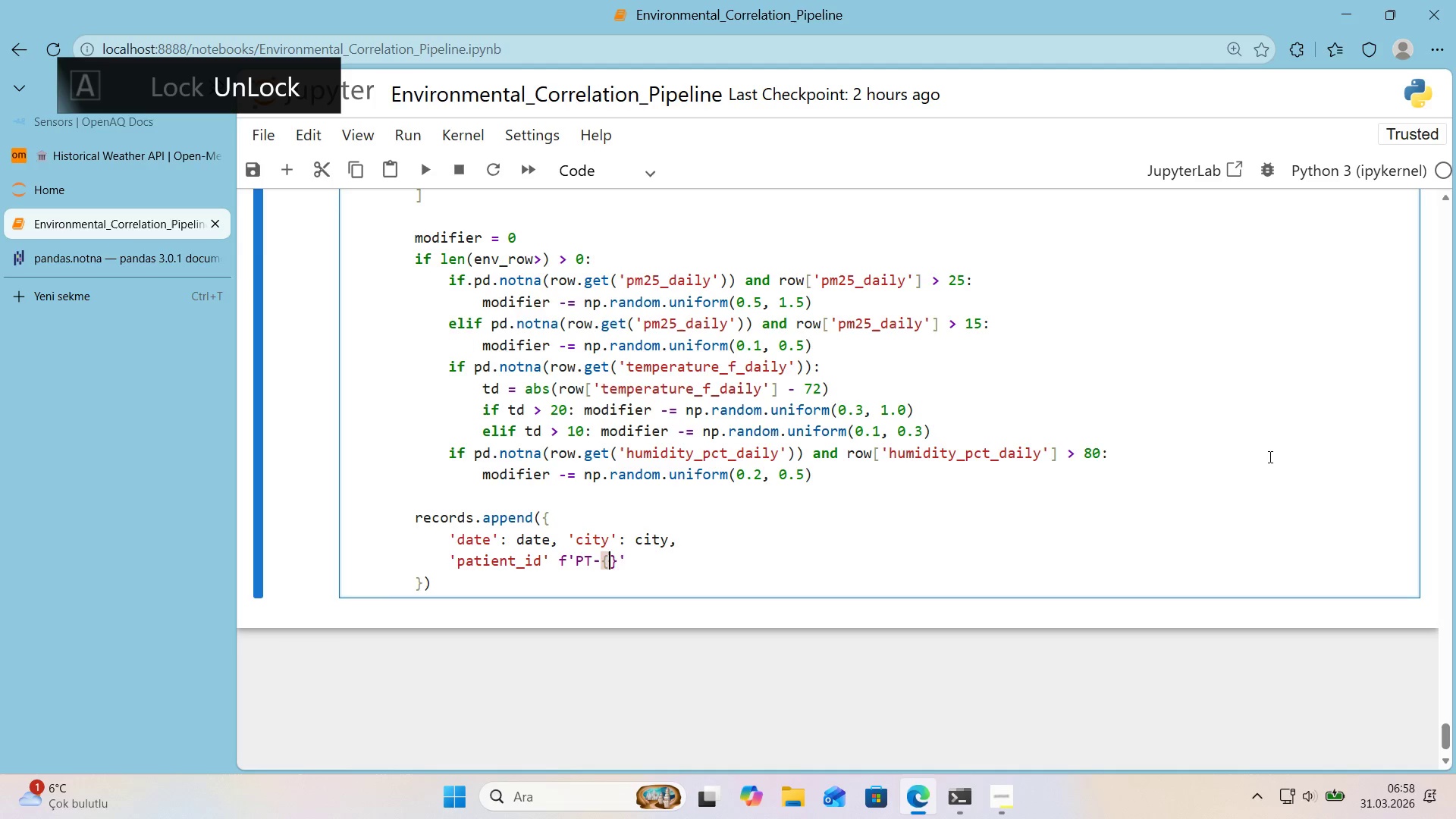 
key(Quote)
 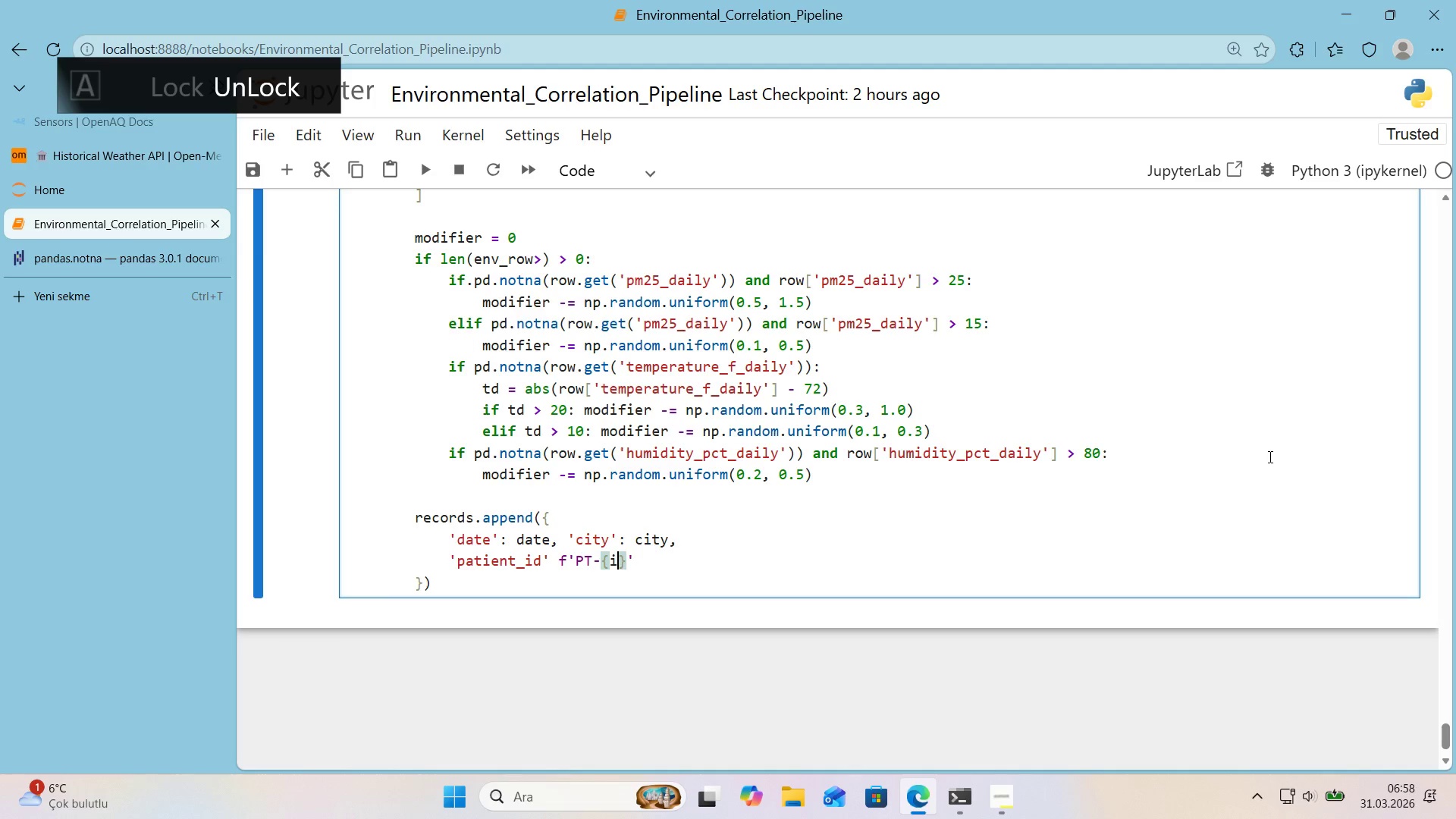 
key(NumpadAdd)
 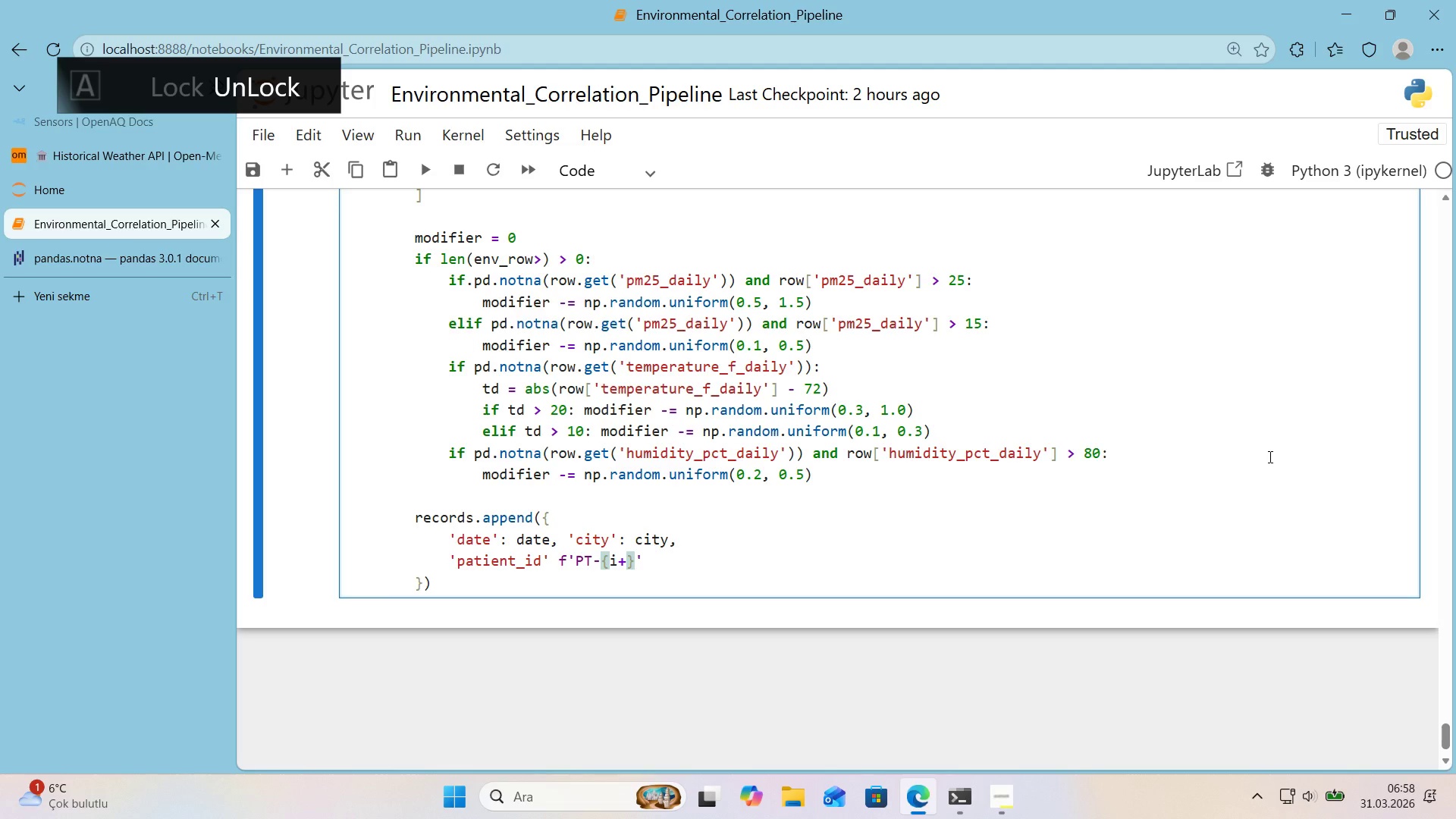 
key(Numpad1)
 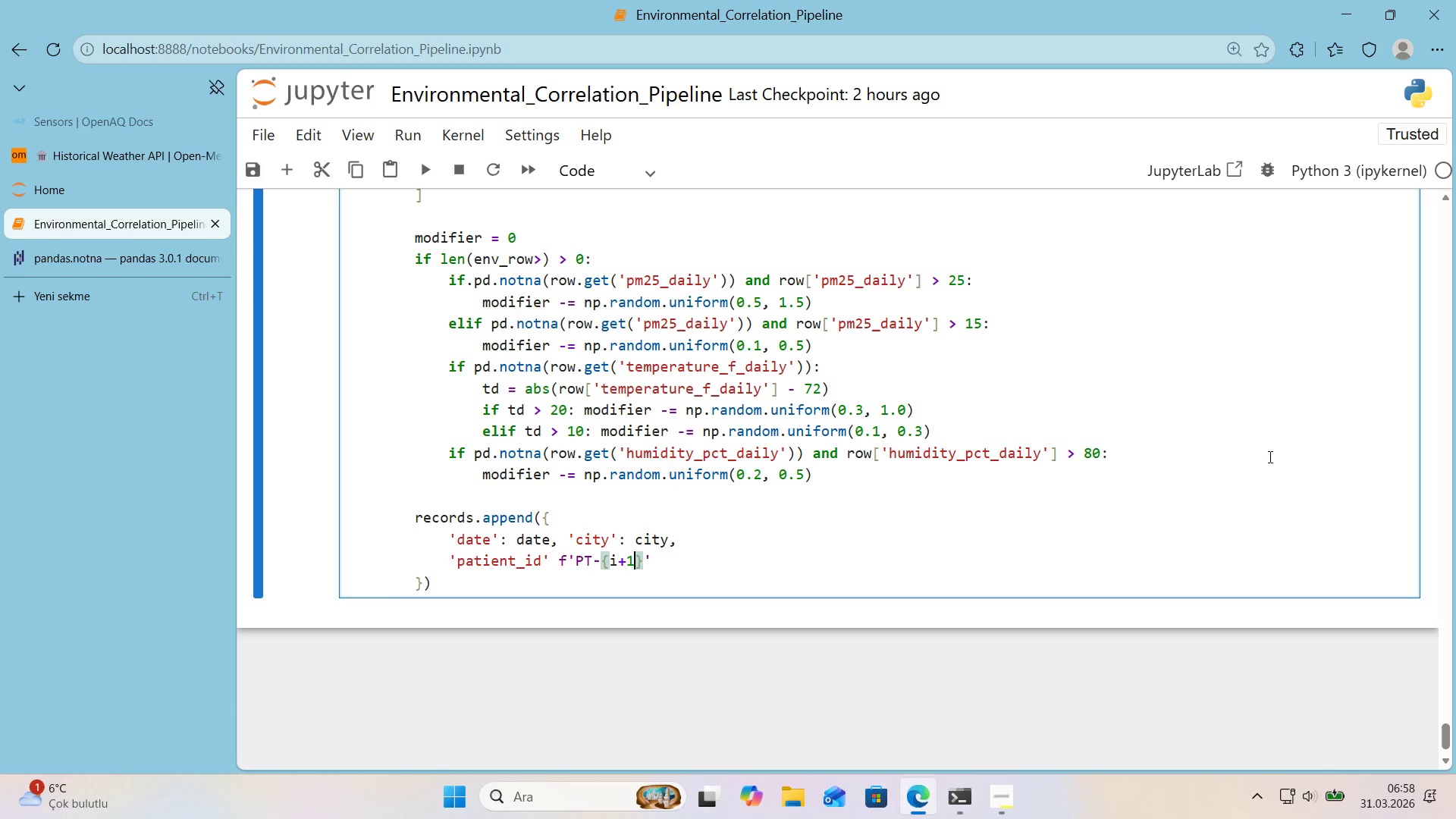 
key(Shift+ShiftRight)
 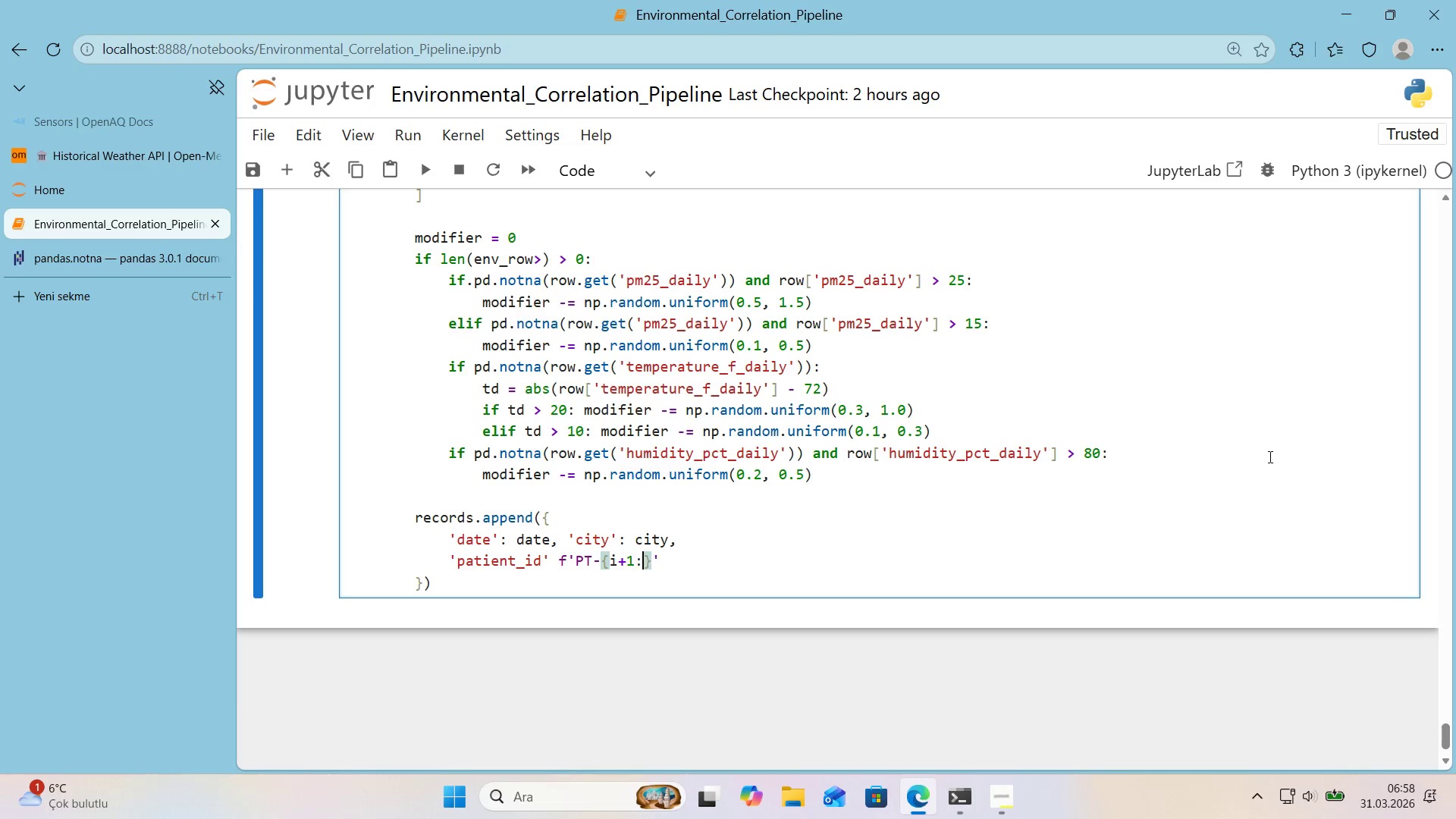 
key(Shift+Period)
 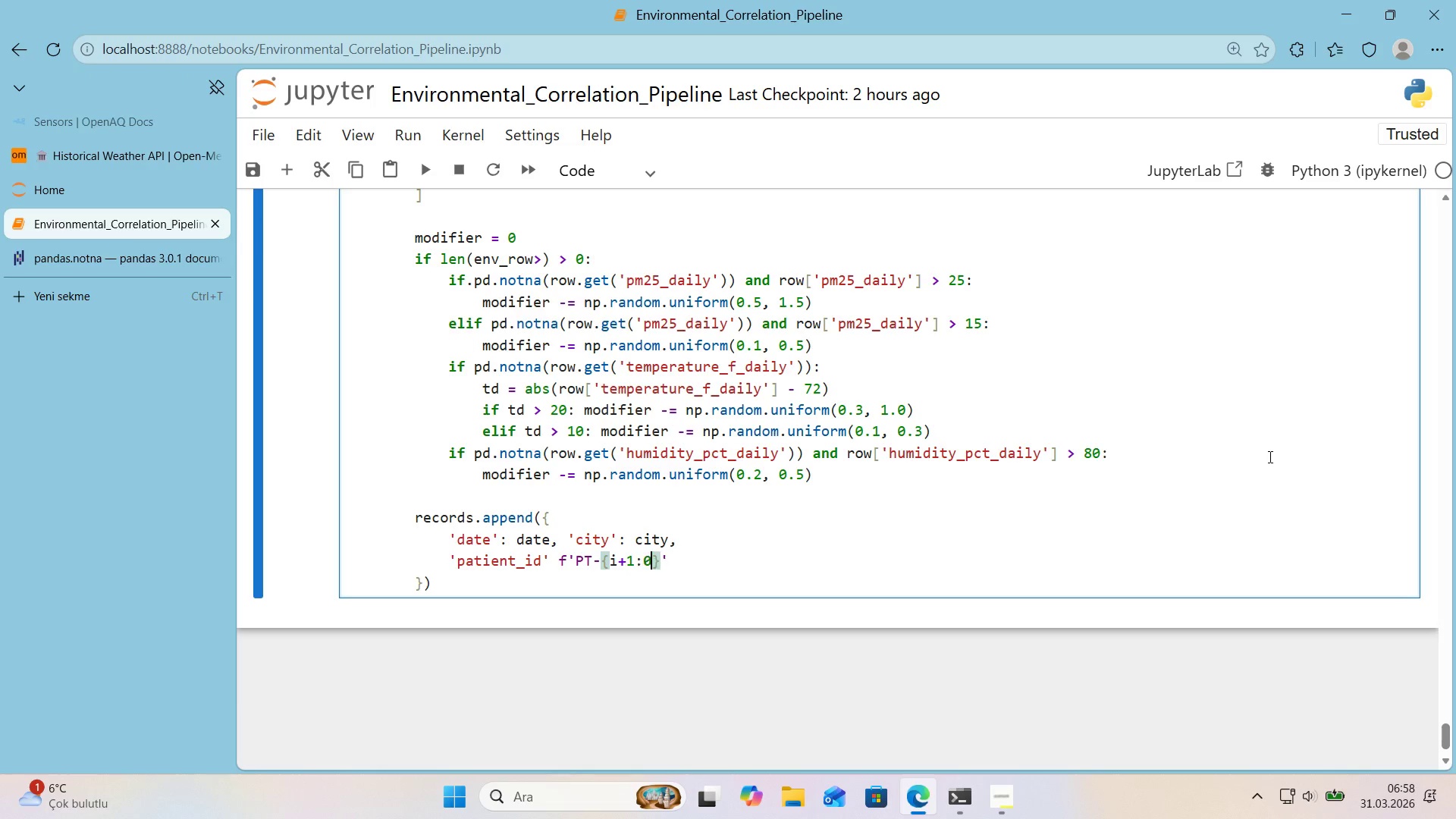 
key(Numpad0)
 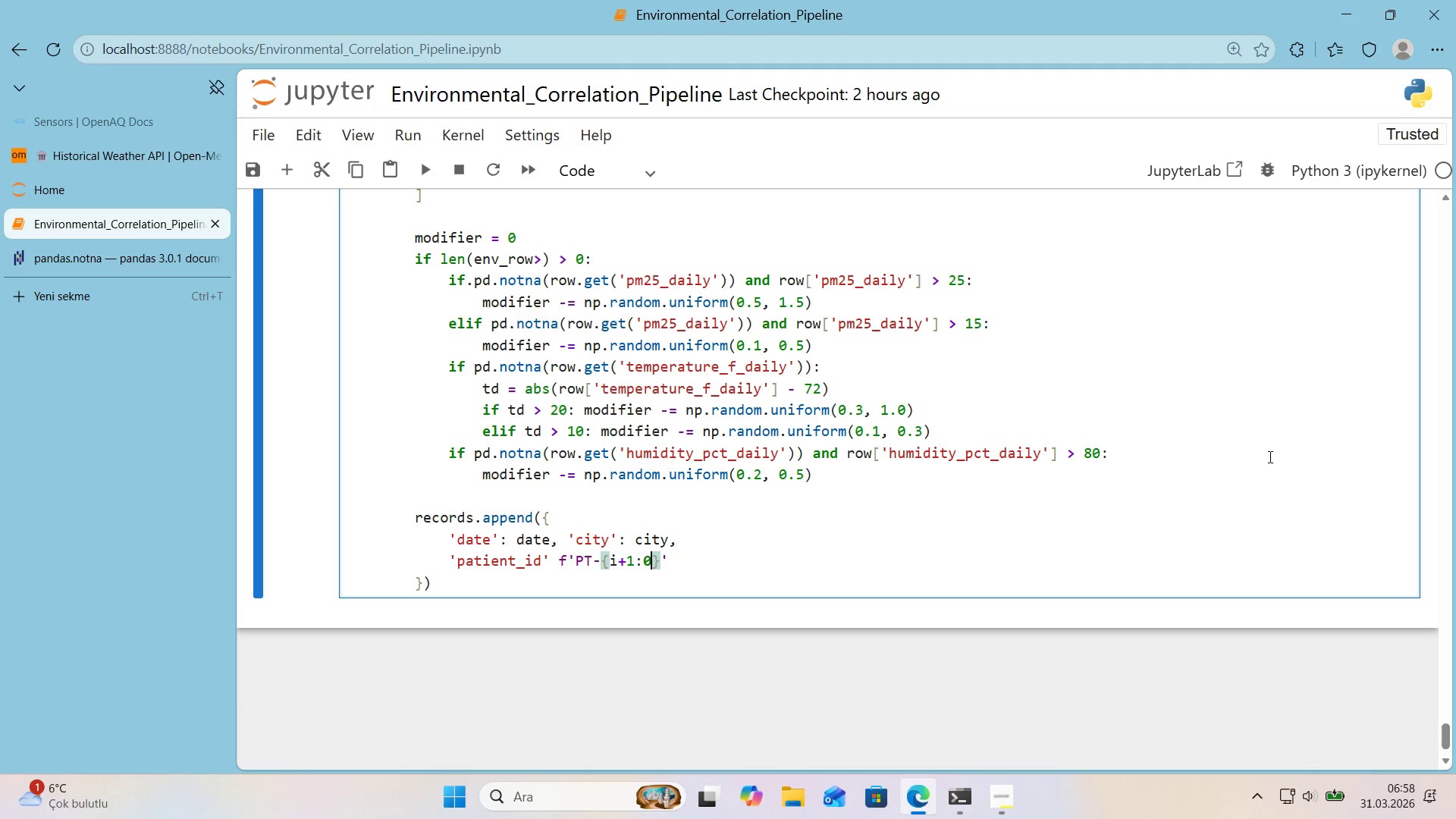 
key(Numpad4)
 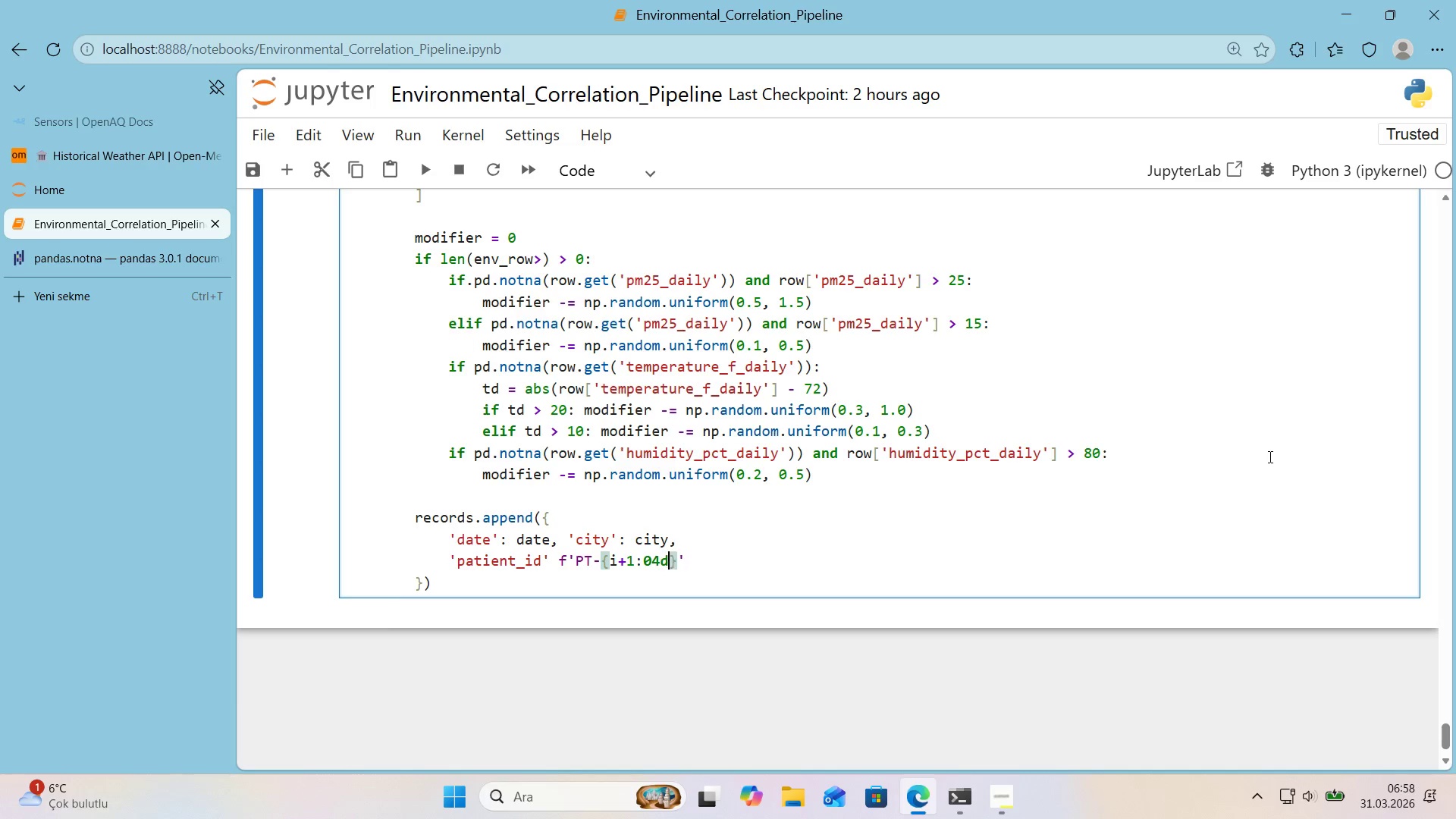 
key(D)
 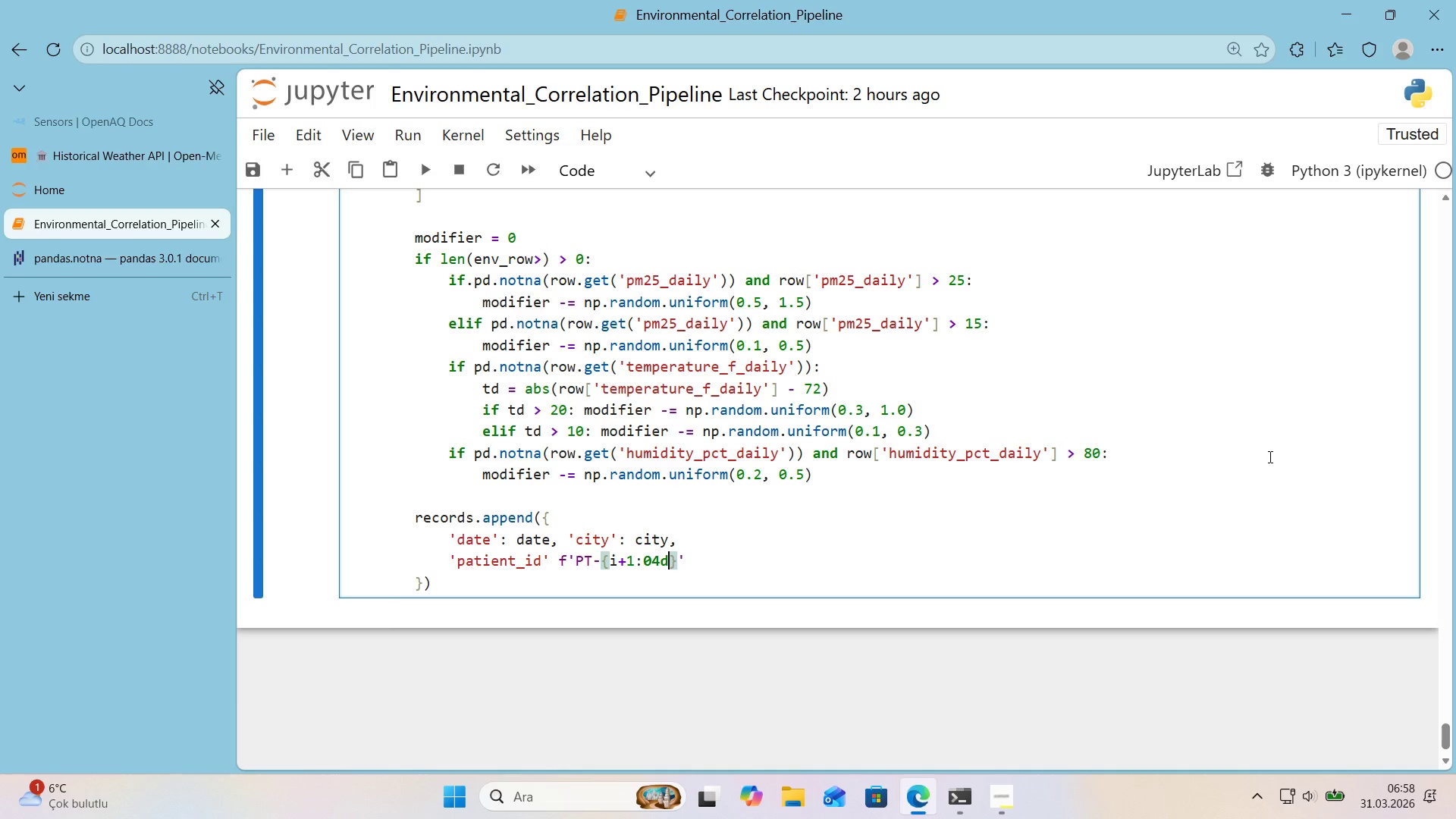 
key(ArrowRight)
 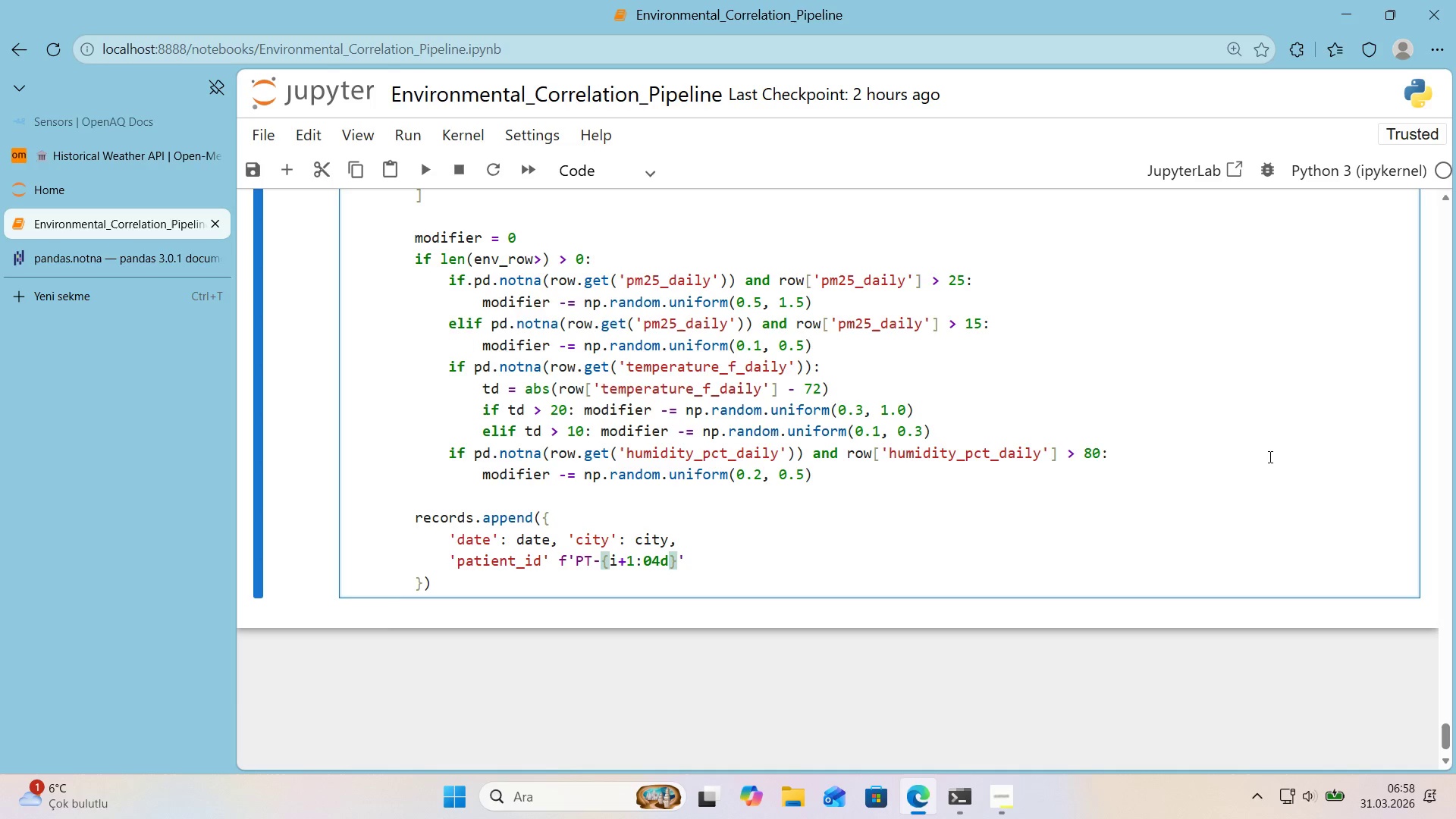 
key(ArrowRight)
 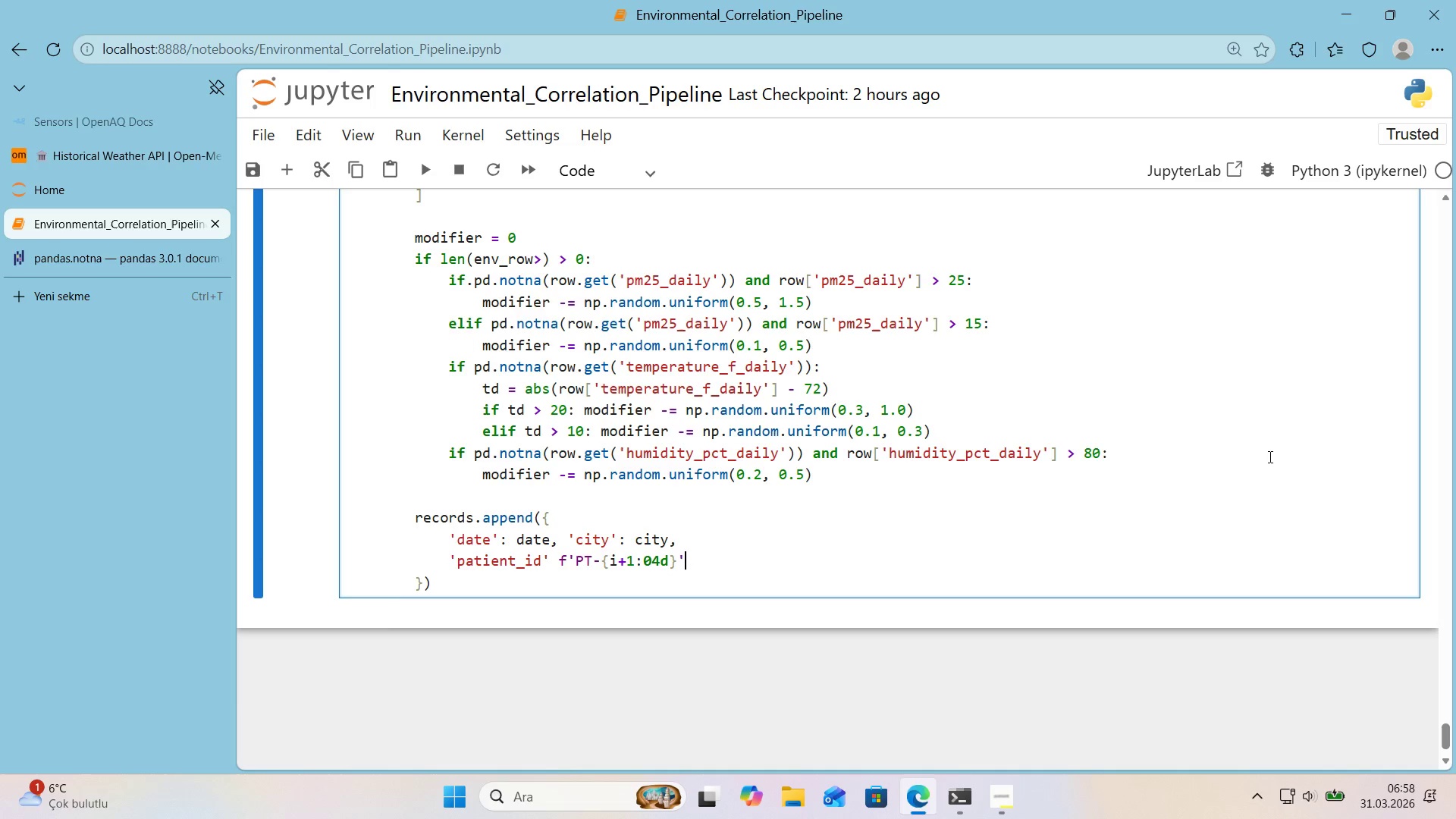 
key(Comma)
 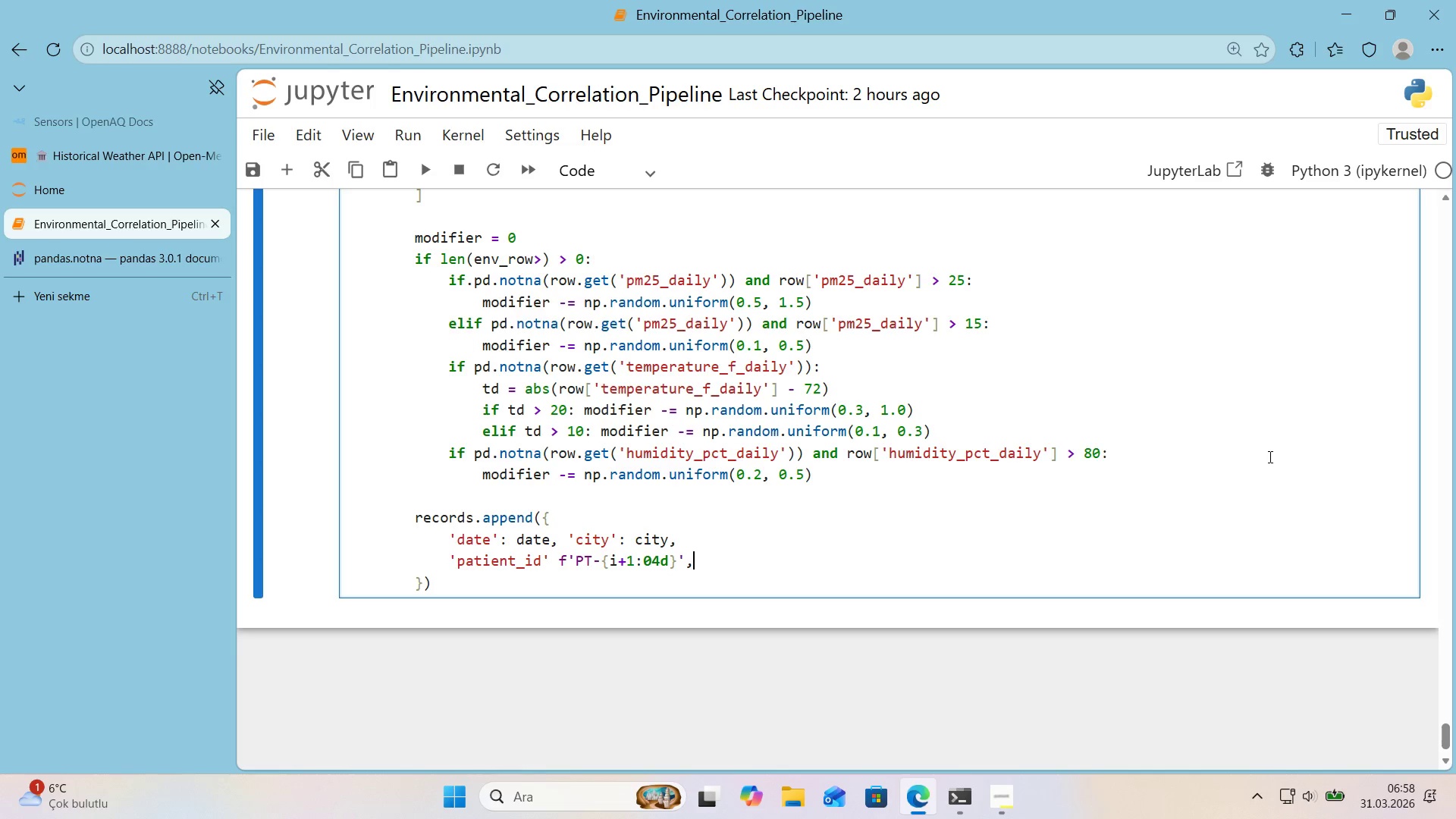 
key(Enter)
 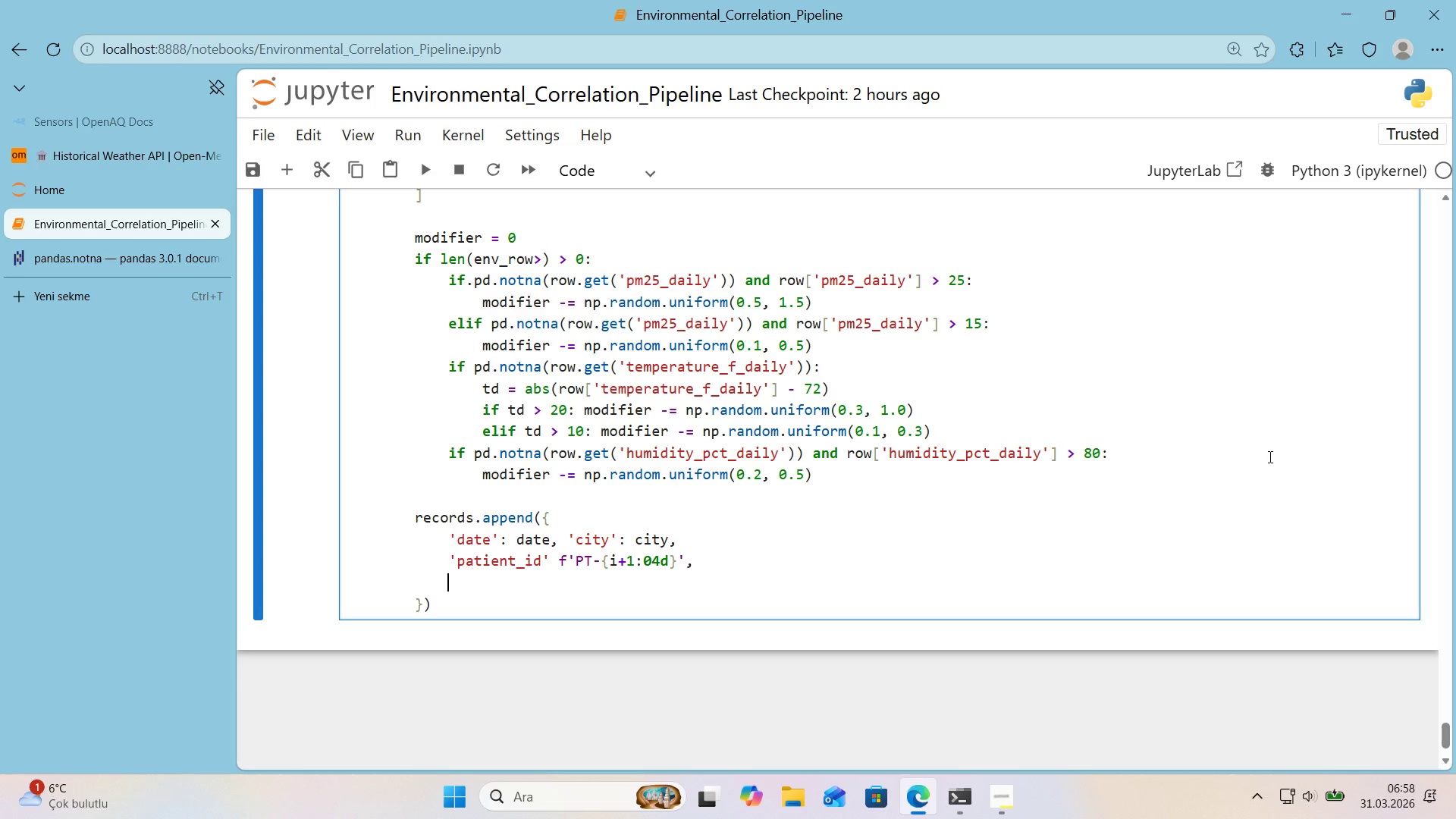 
type(@@)
 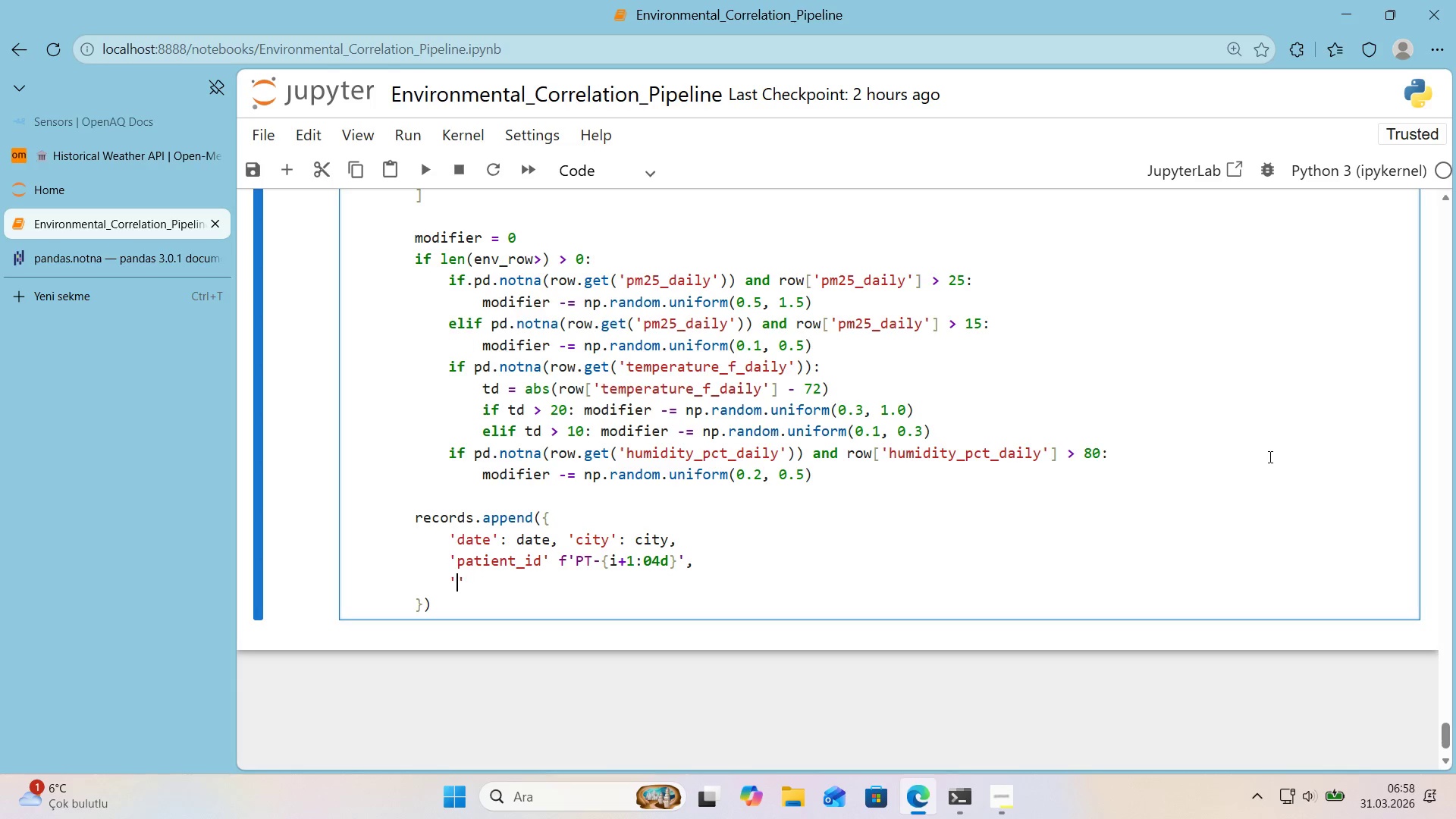 
key(ArrowLeft)
 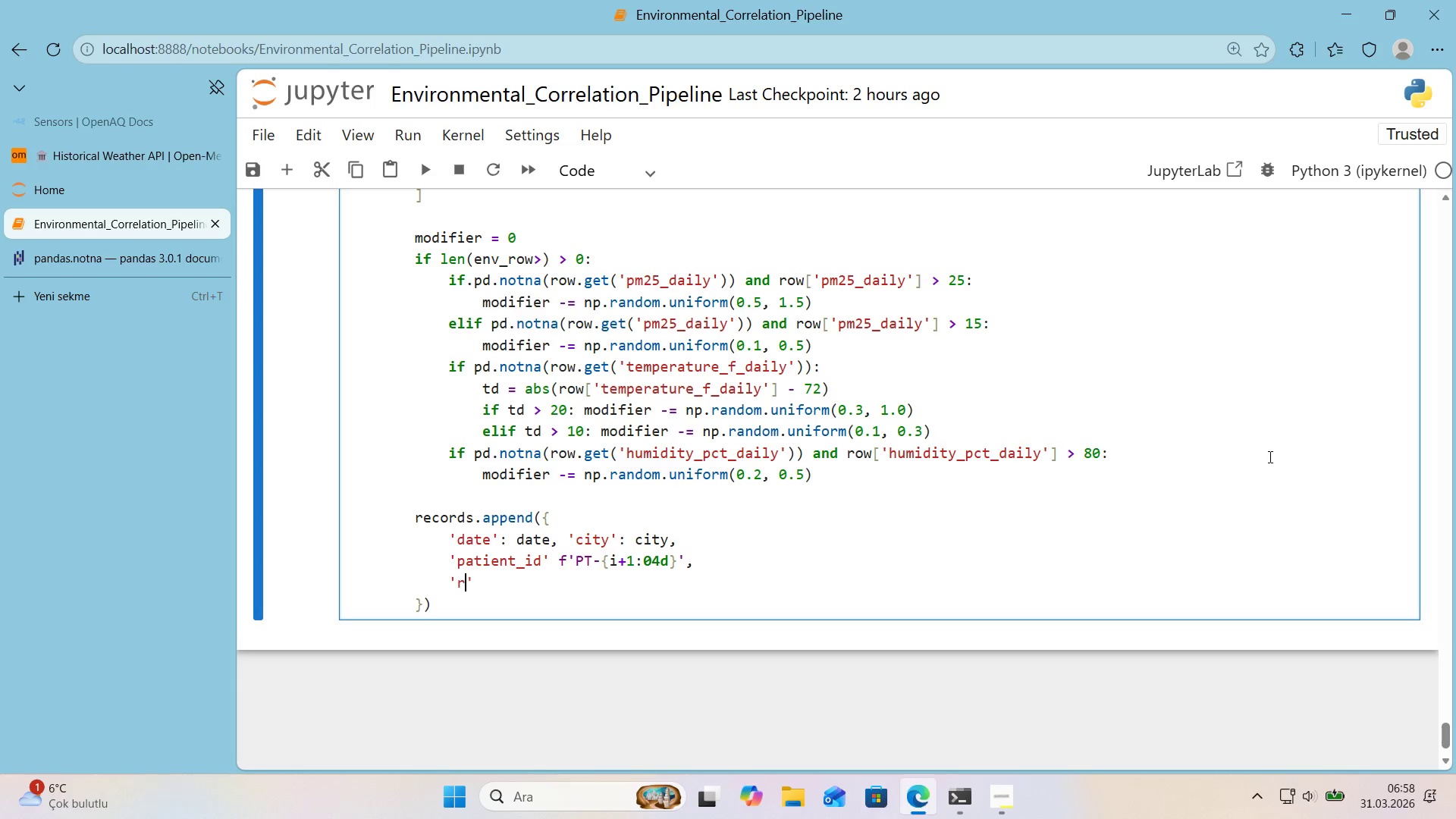 
type(recovery_score)
 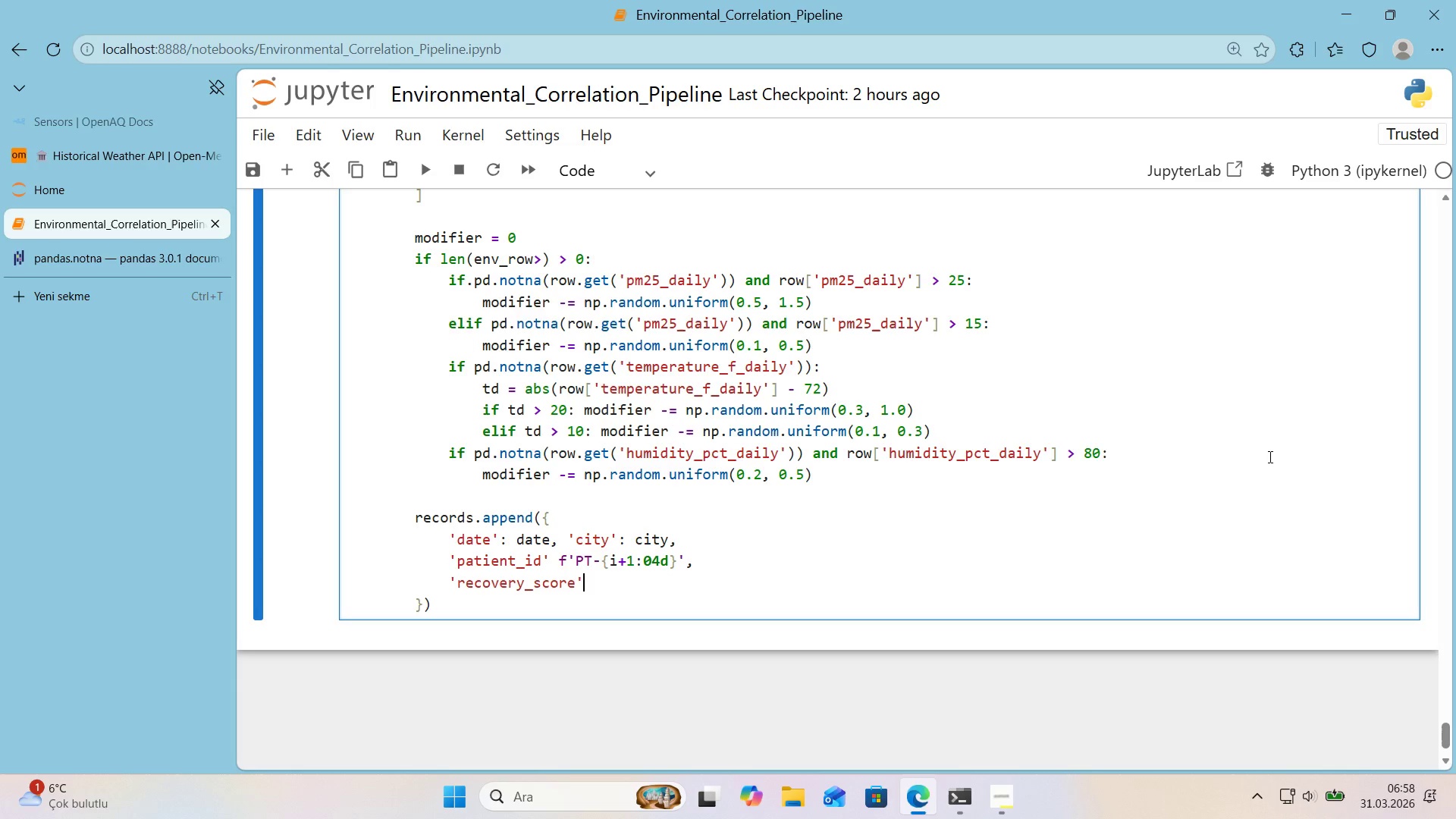 
 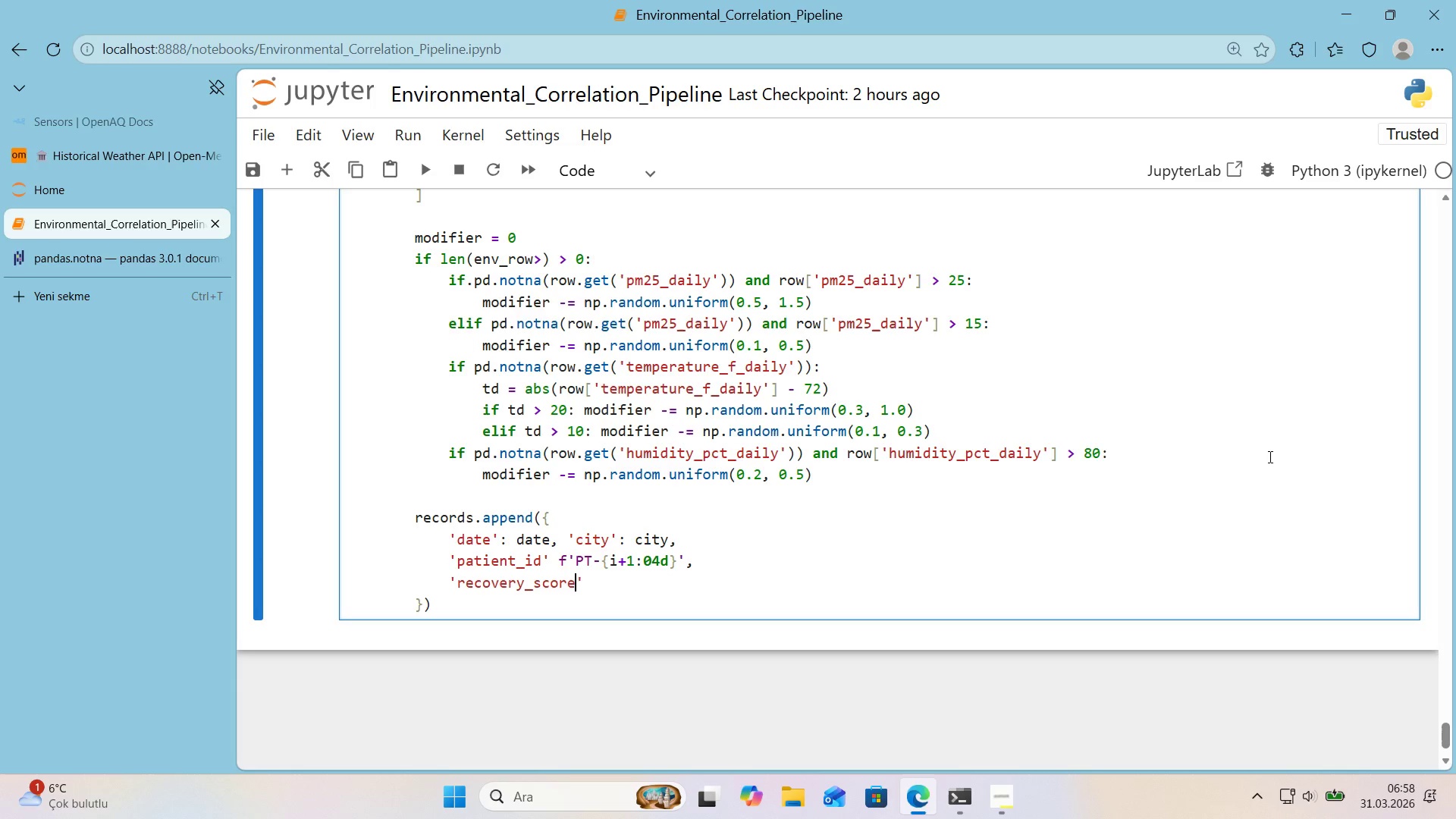 
key(ArrowRight)
 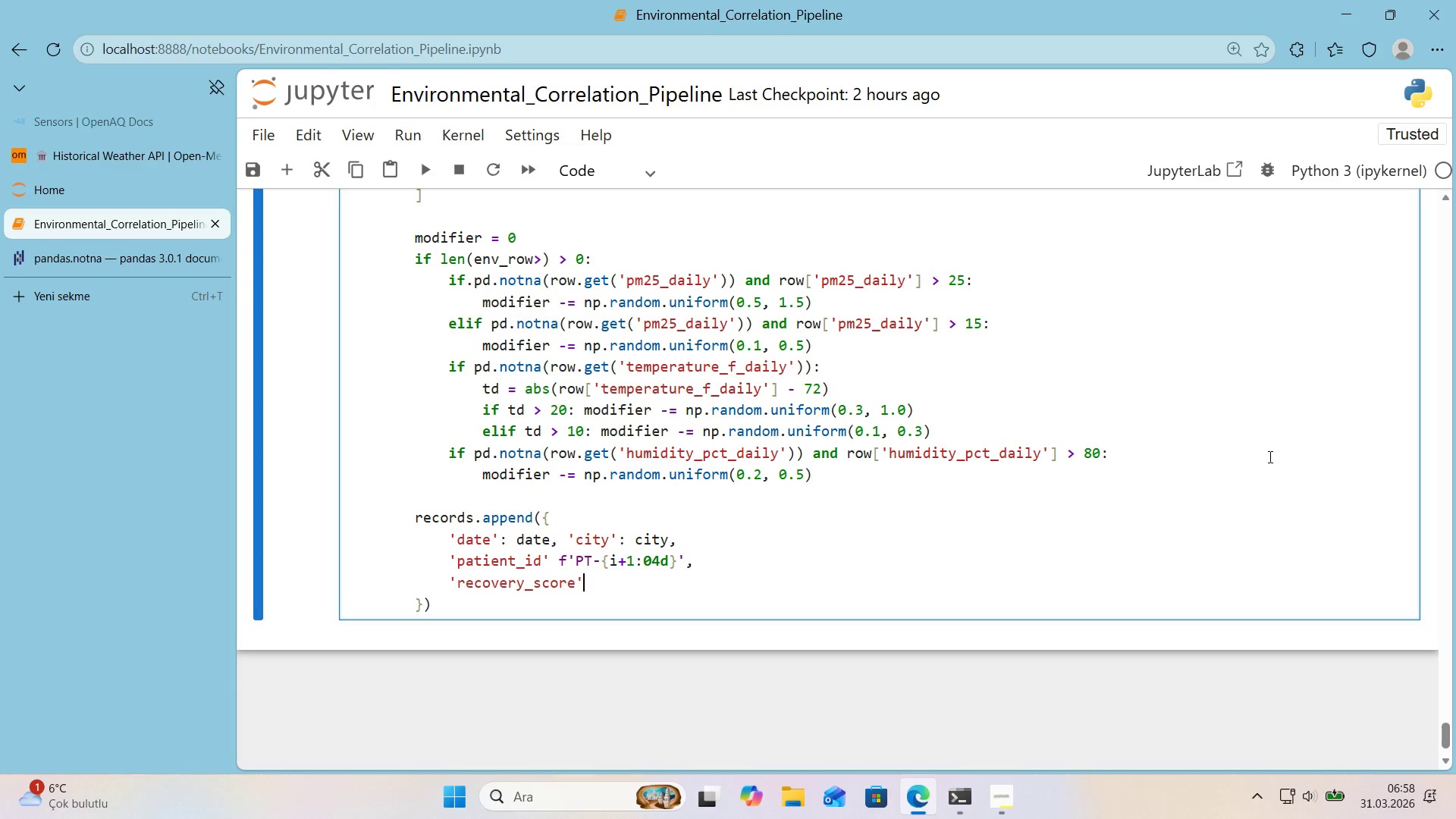 
type(> round*()
 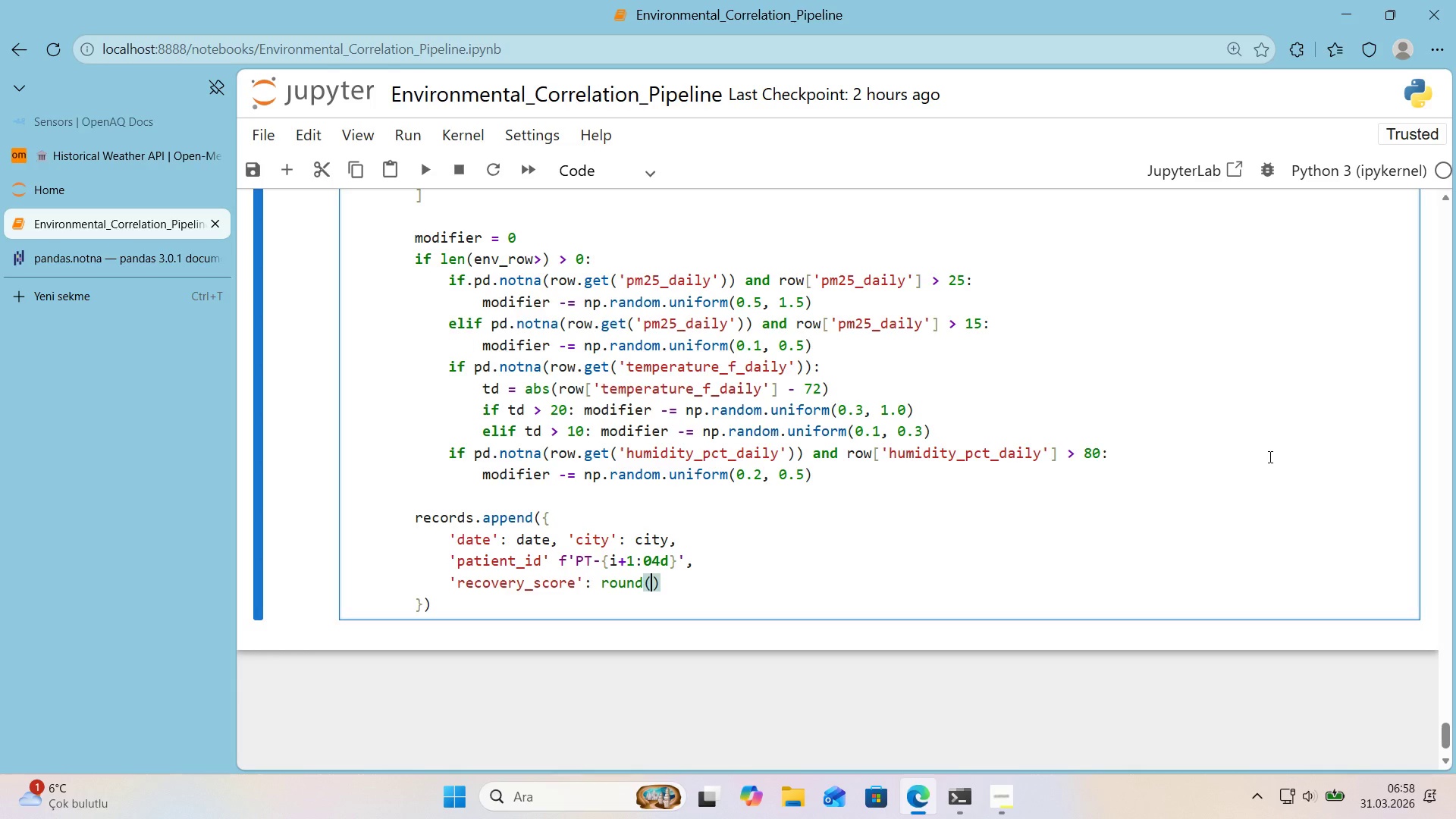 
 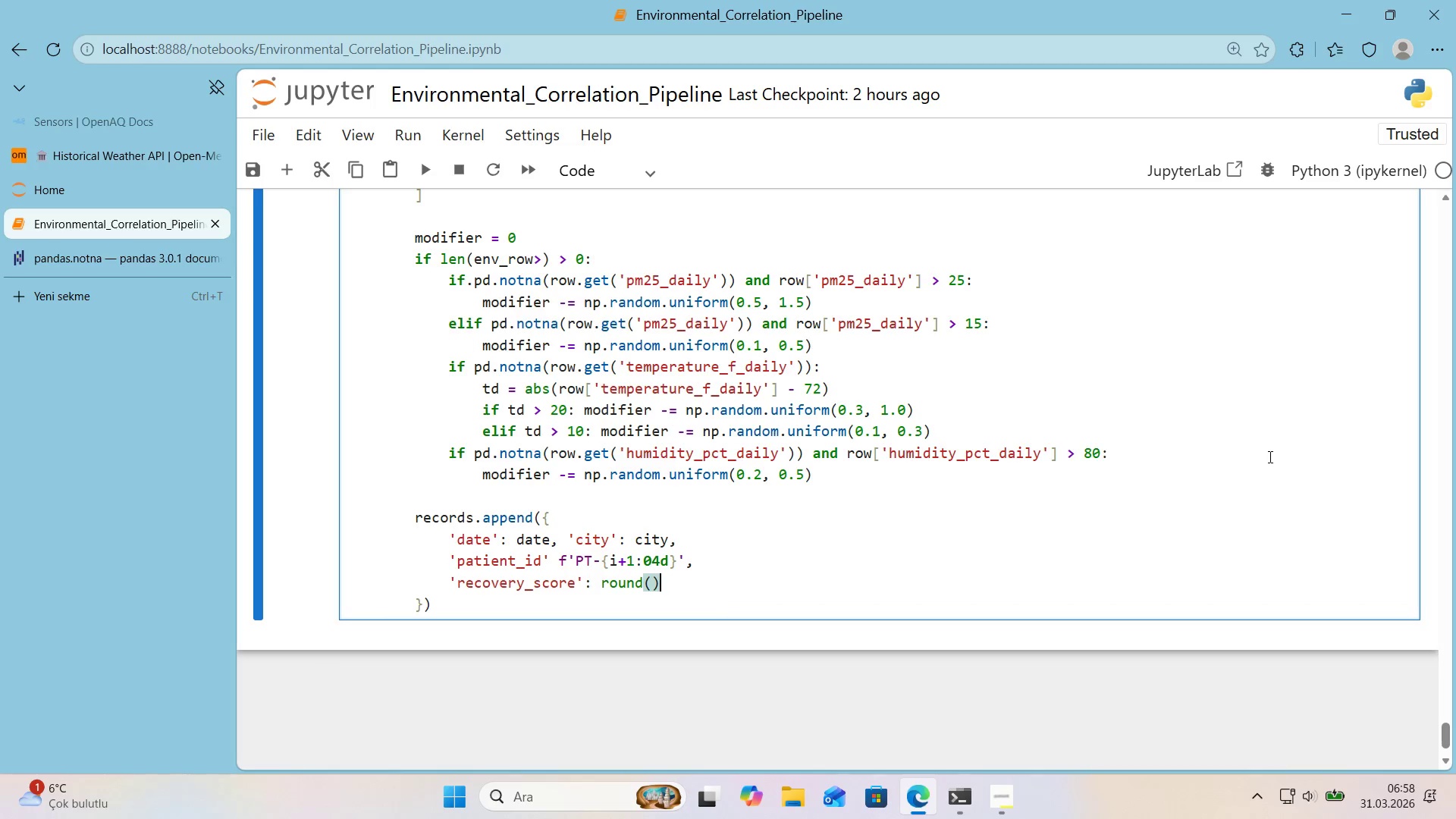 
key(ArrowLeft)
 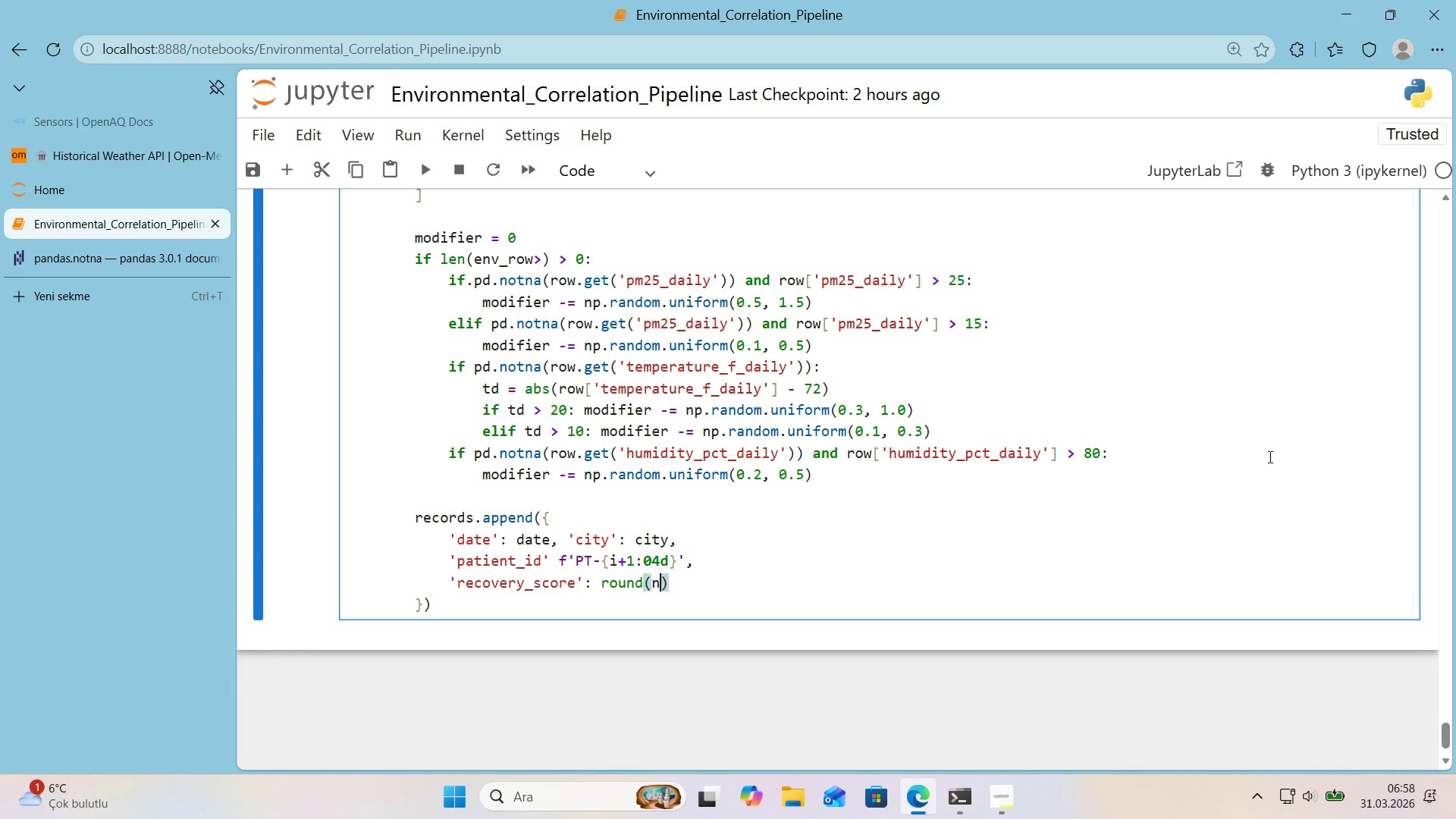 
type(np.cl'p*()
 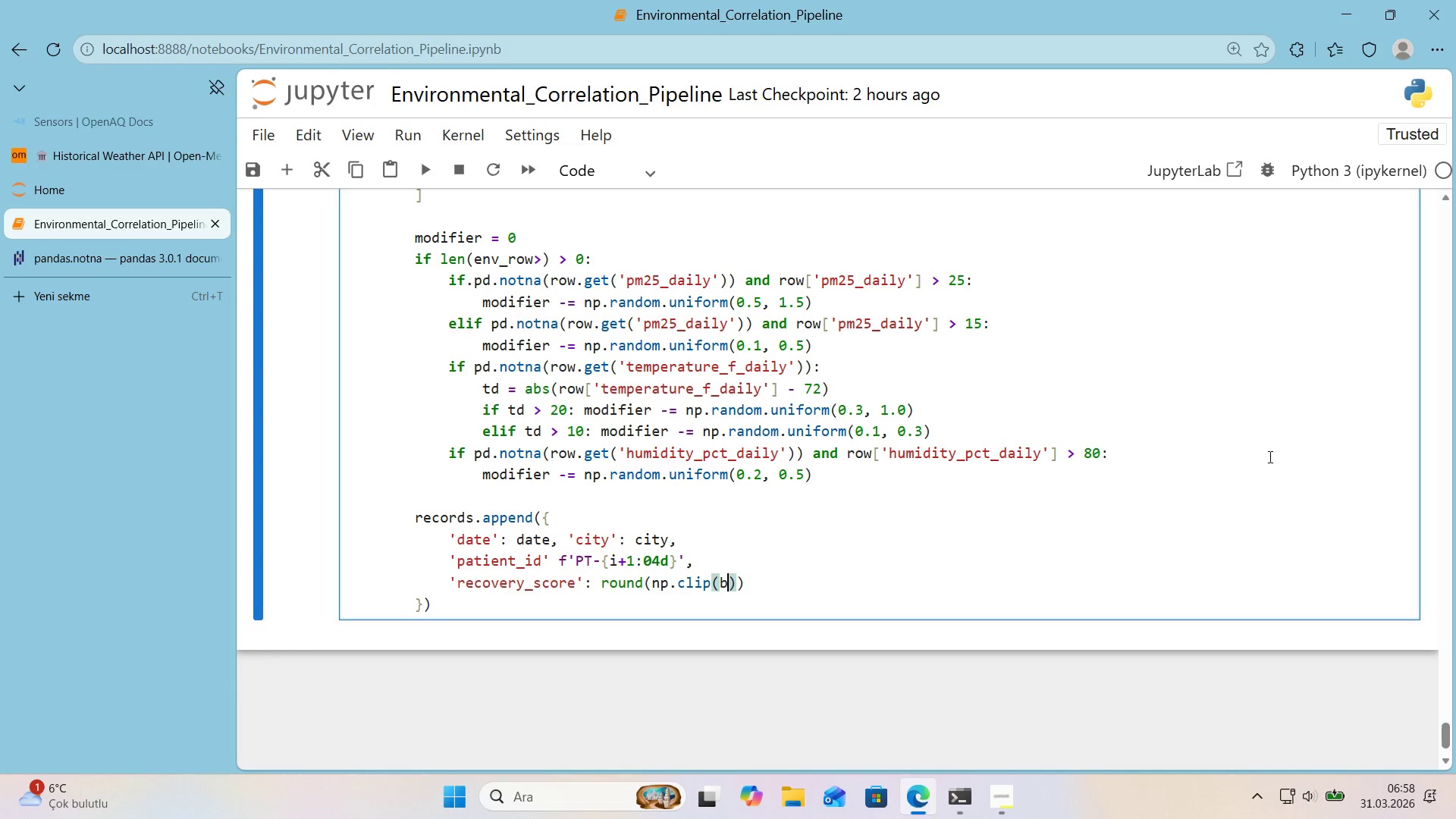 
 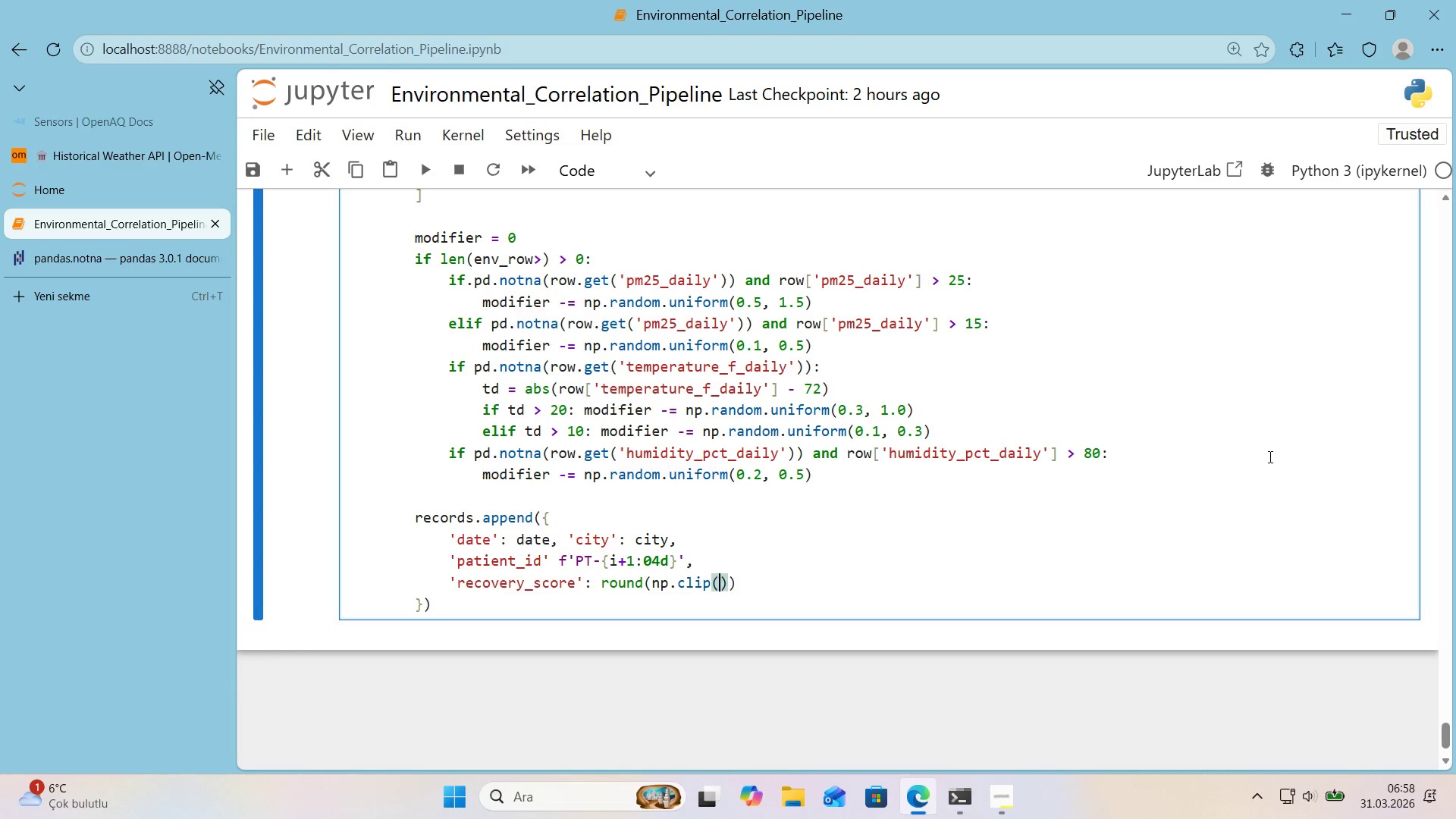 
key(ArrowLeft)
 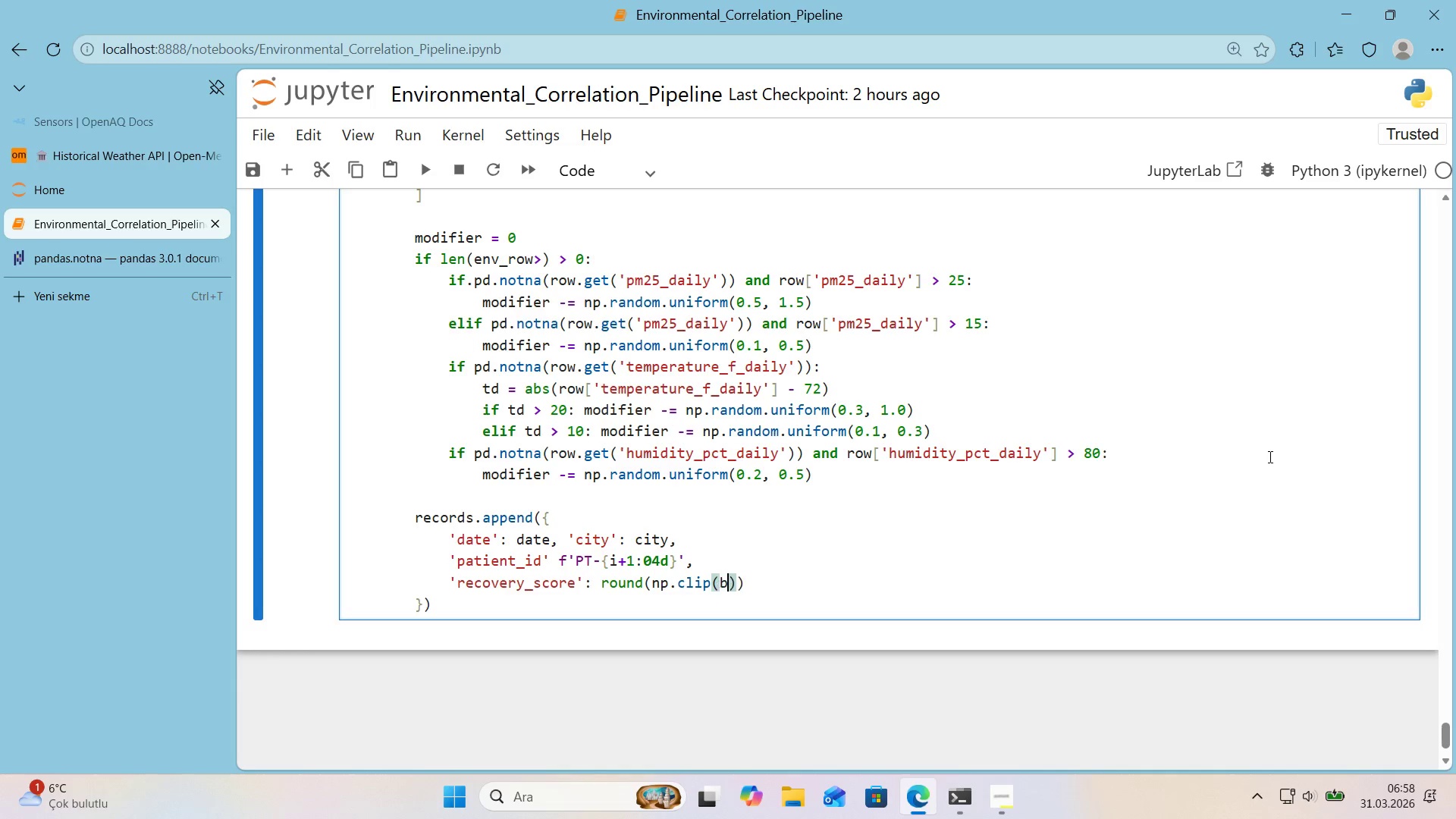 
type(base_score + mod'f'er + )
key(Backspace)
key(Backspace)
key(Backspace)
type(')
key(Backspace)
type(, 1, 19)
key(Backspace)
type(0)
 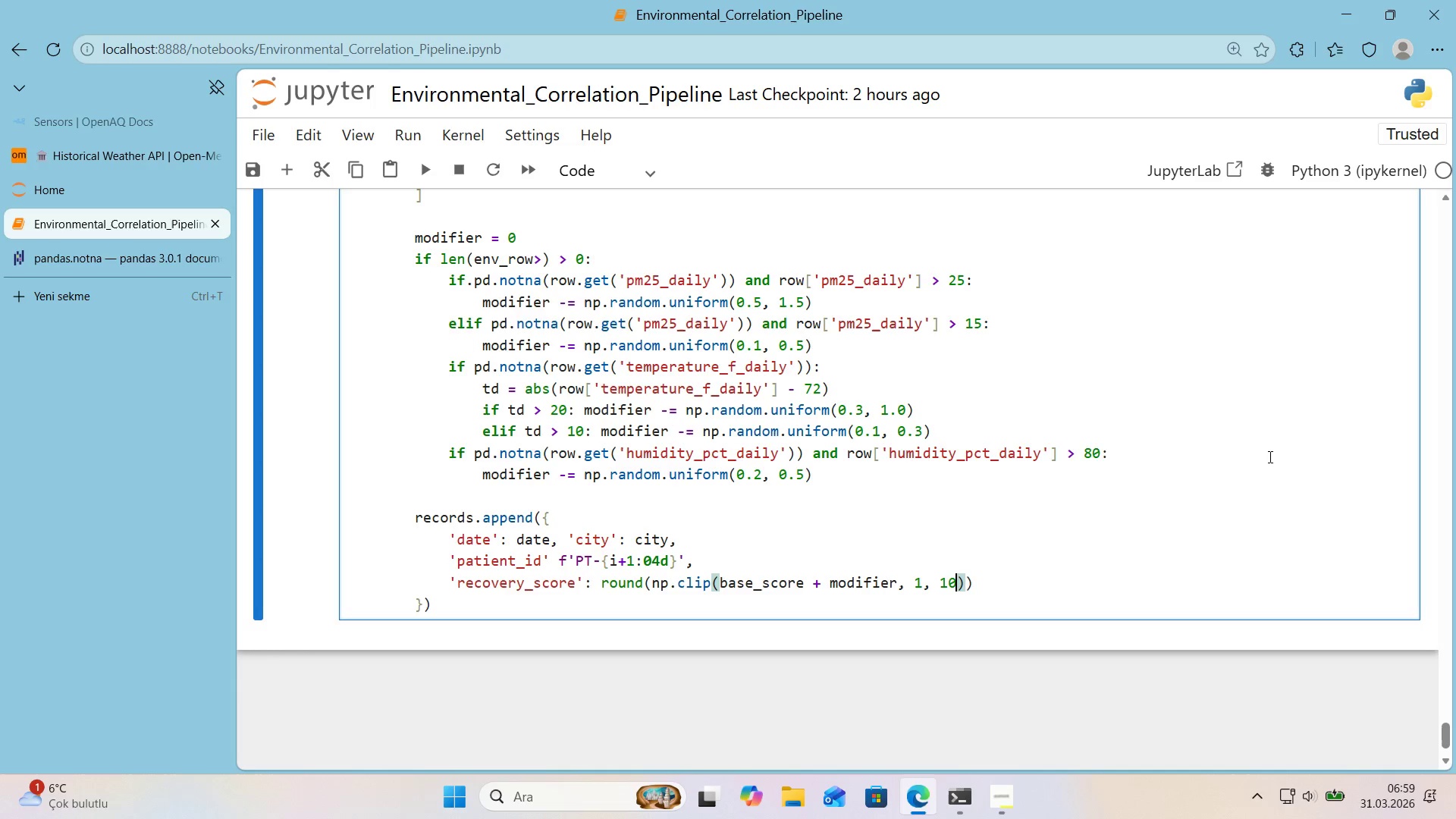 
key(ArrowRight)
 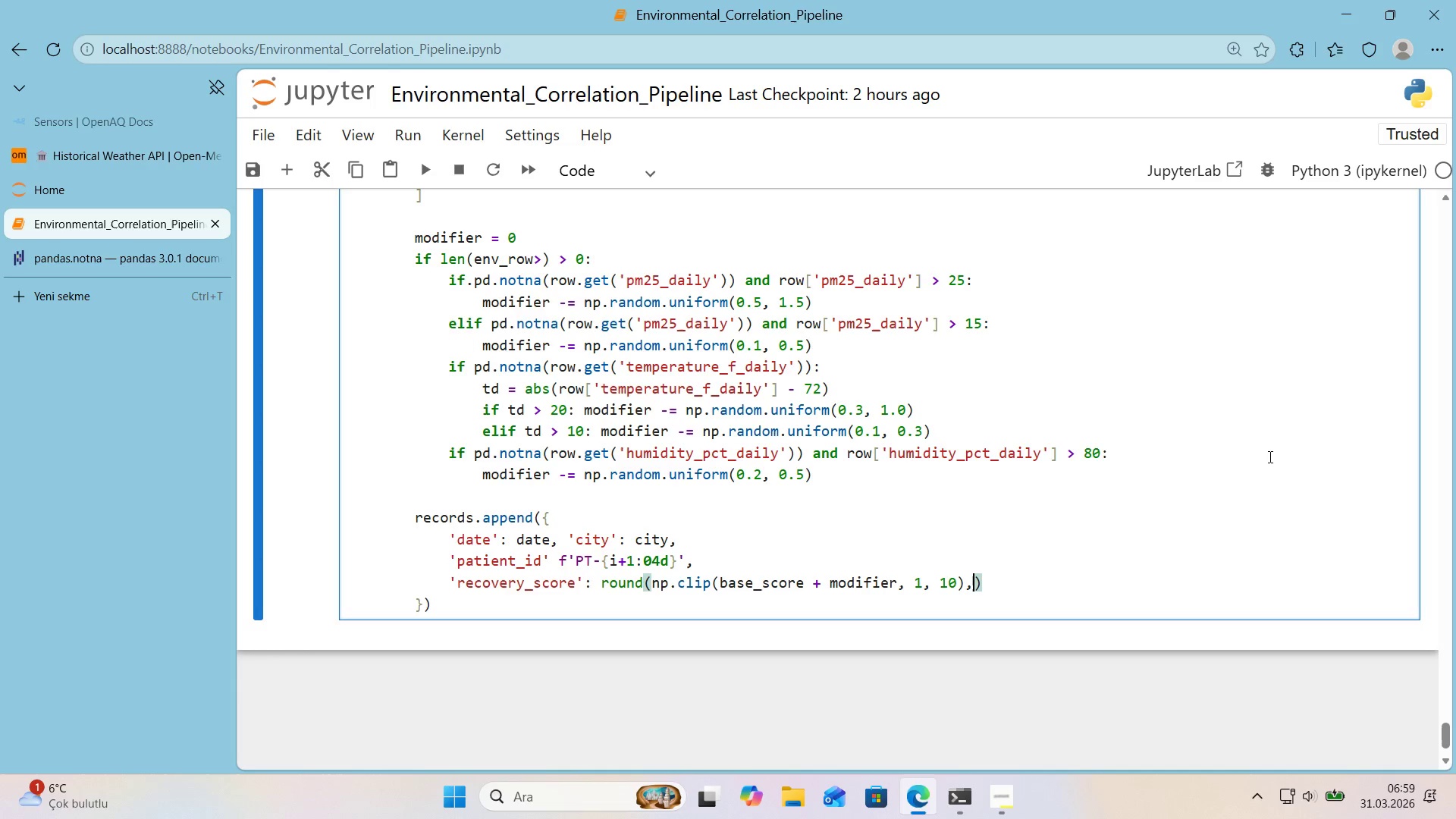 
key(Comma)
 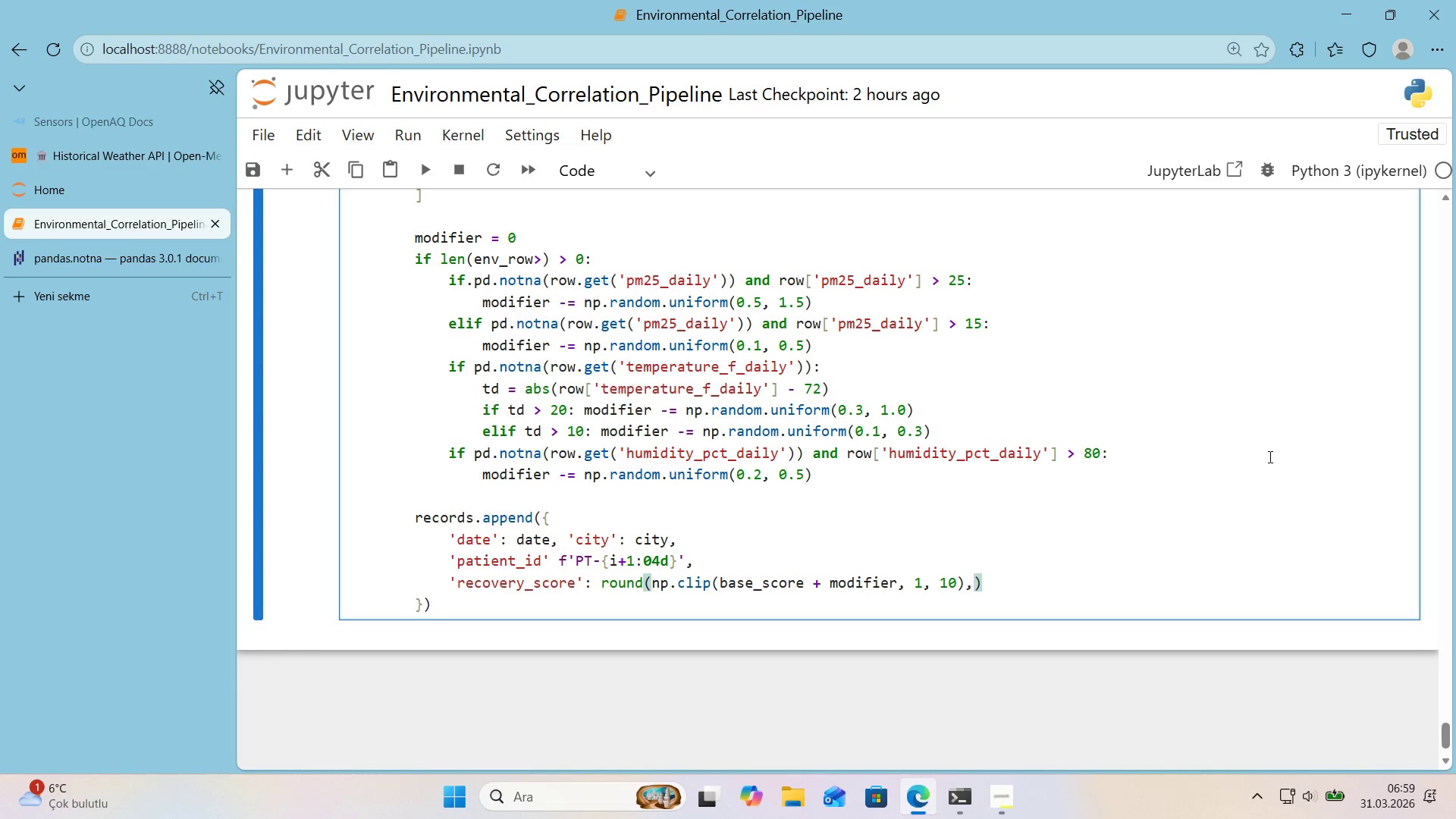 
key(Space)
 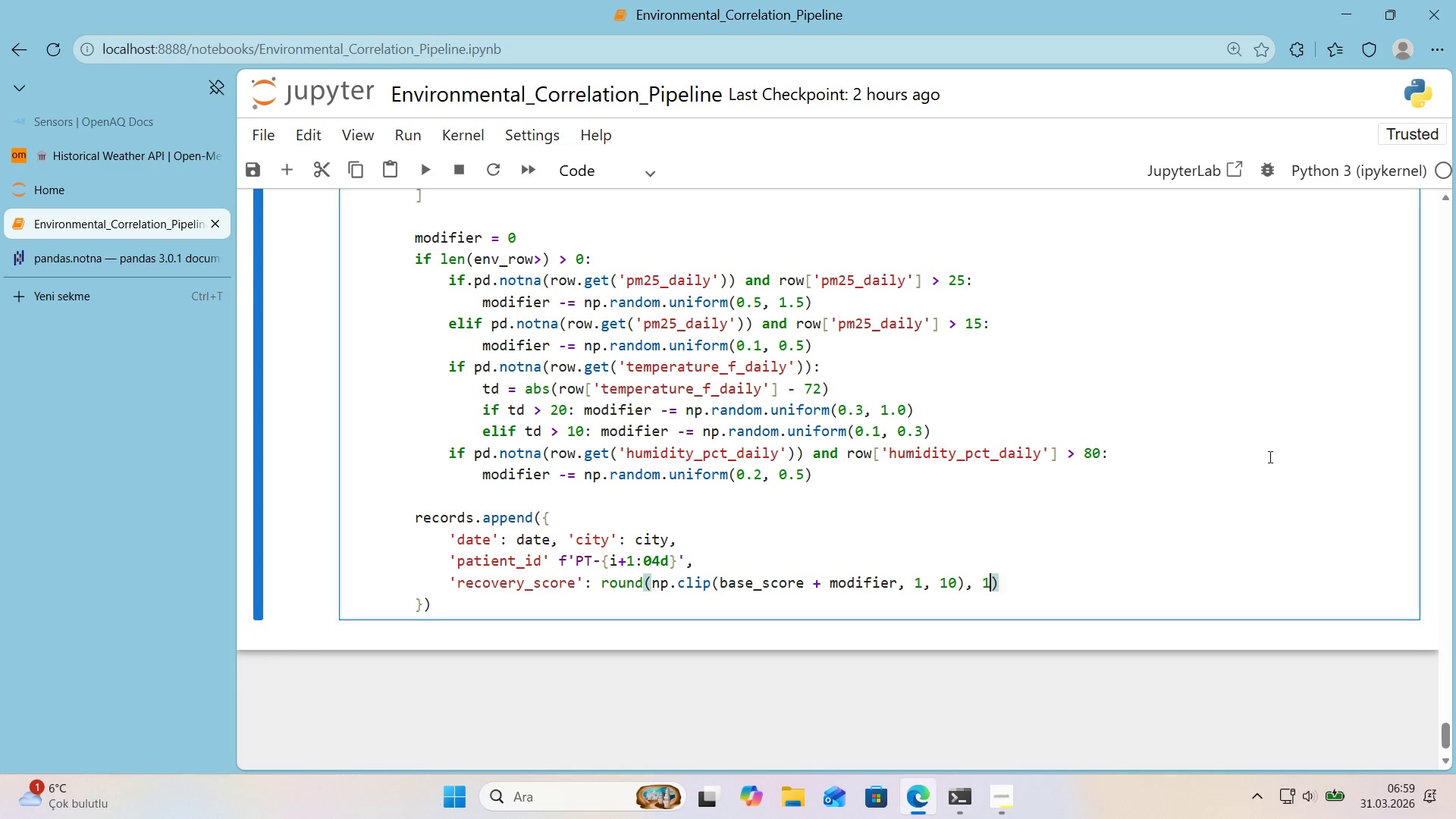 
key(1)
 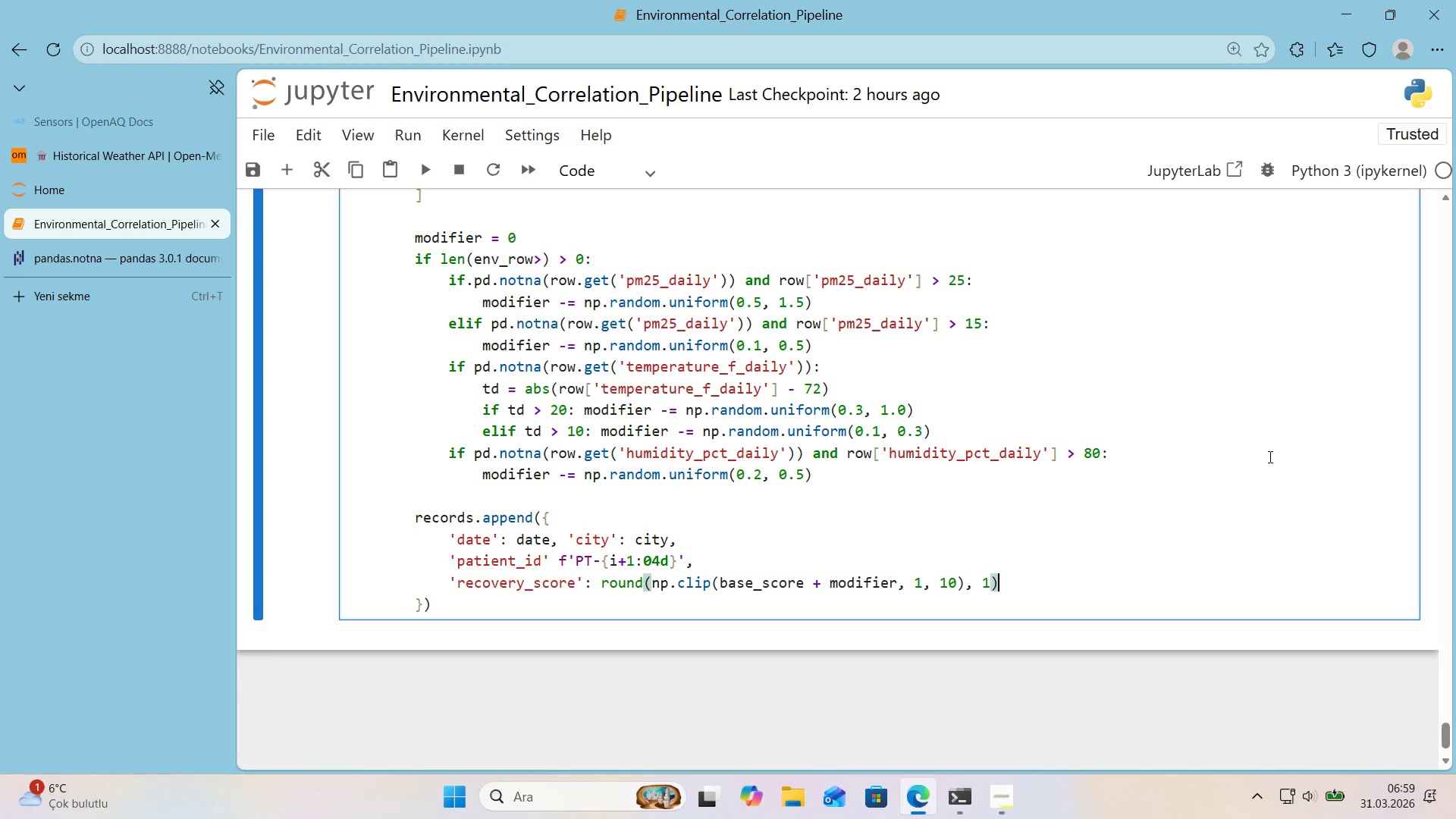 
key(ArrowRight)
 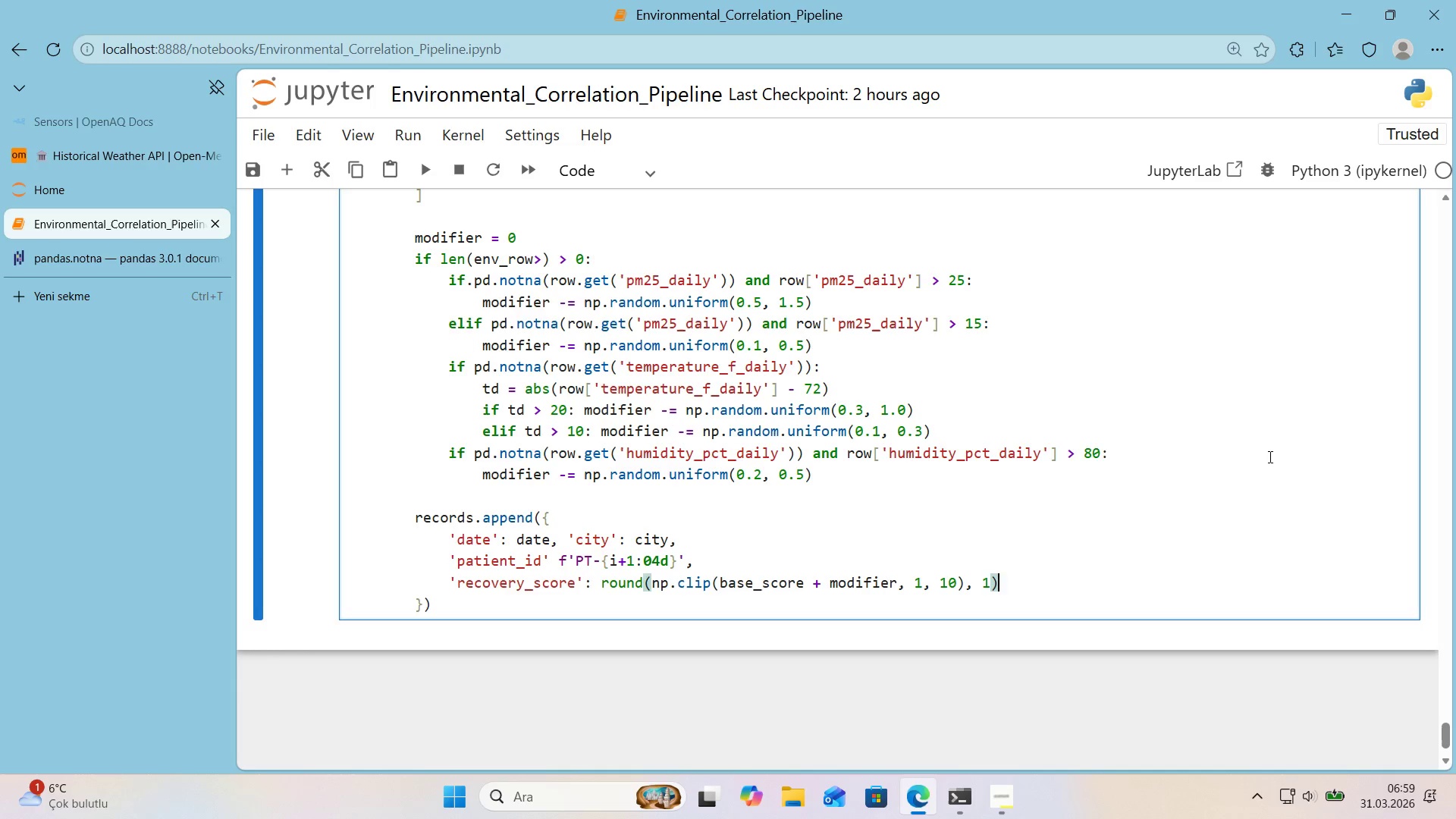 
key(Comma)
 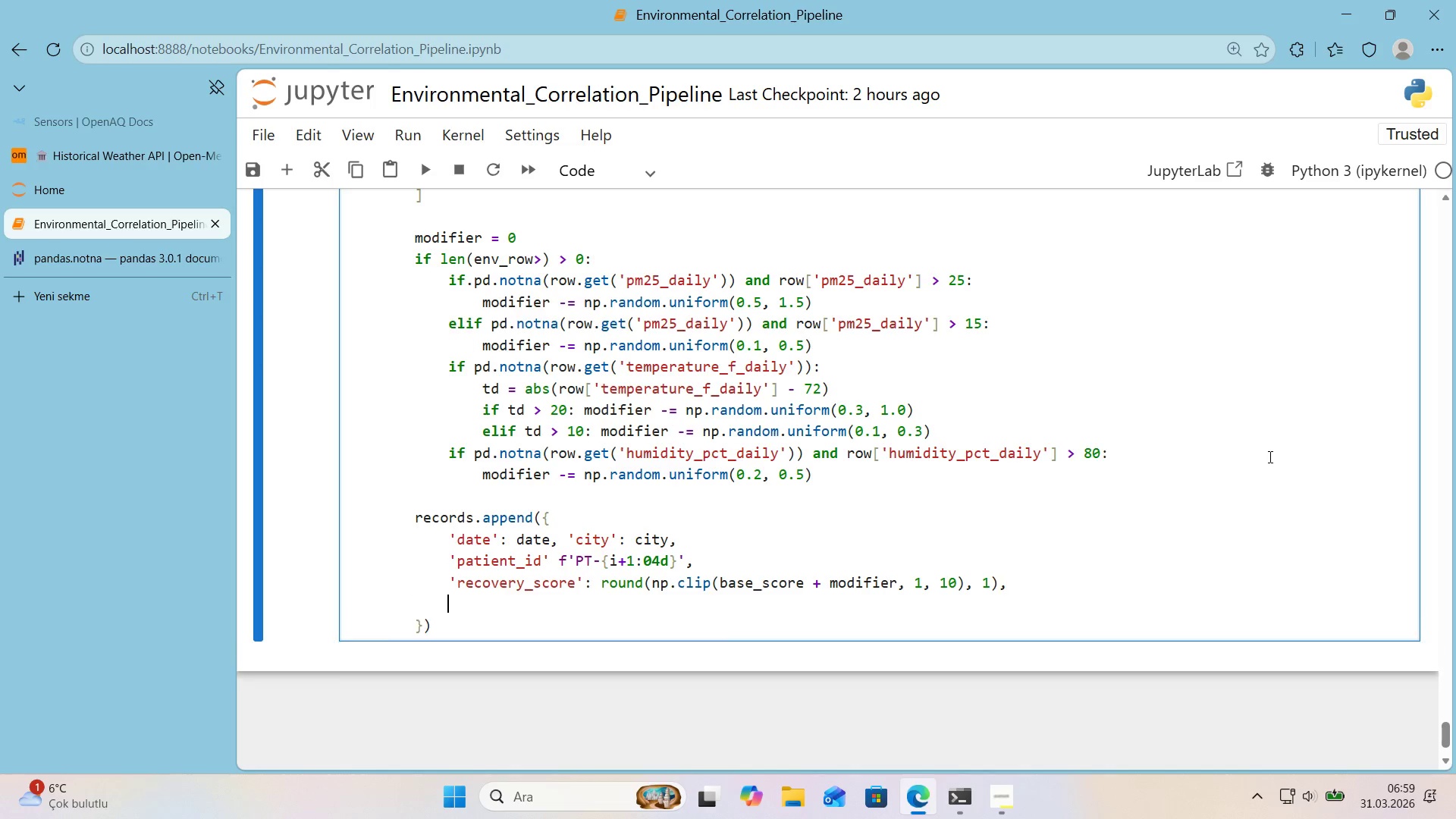 
key(Enter)
 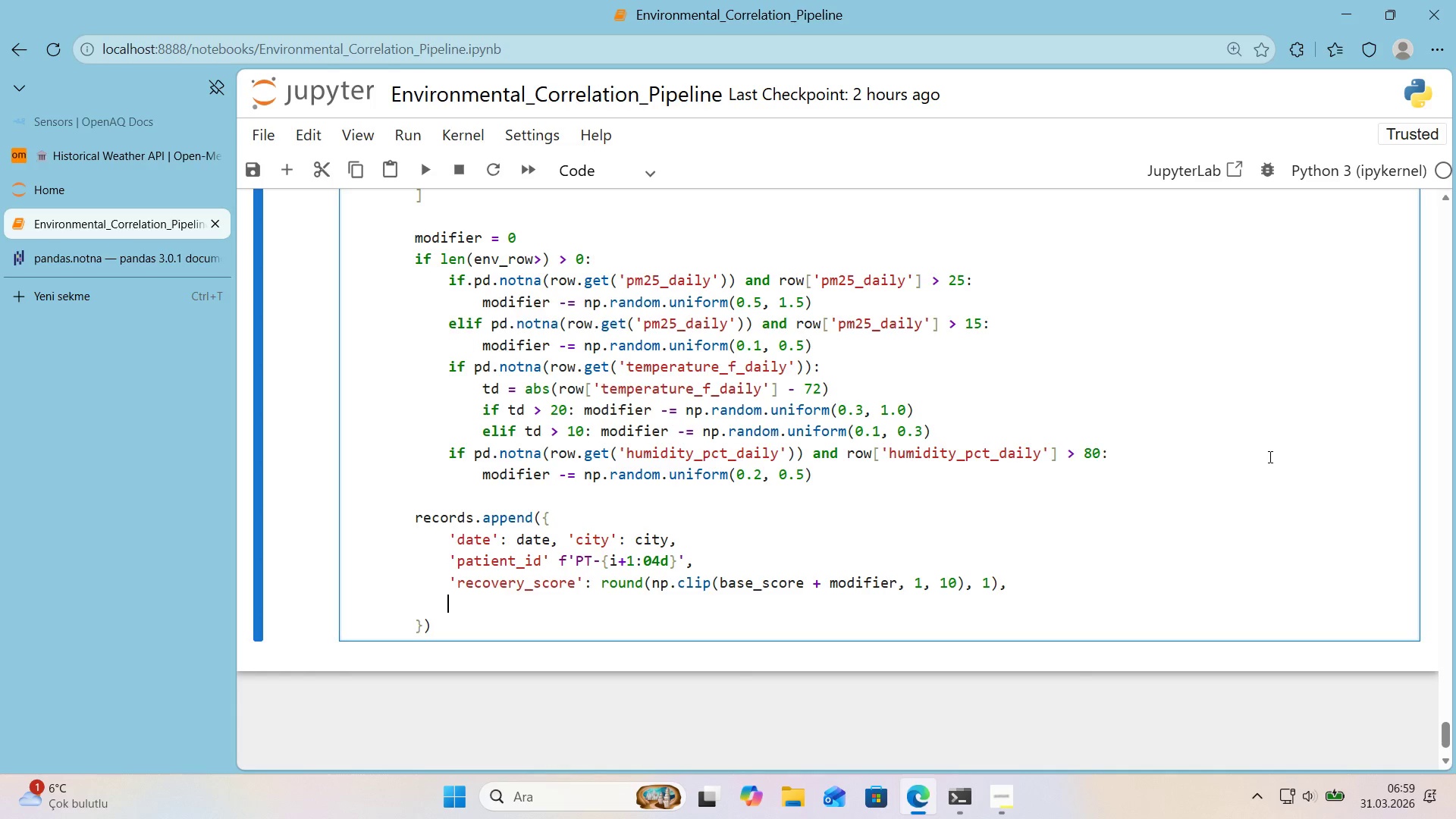 
type(@@)
 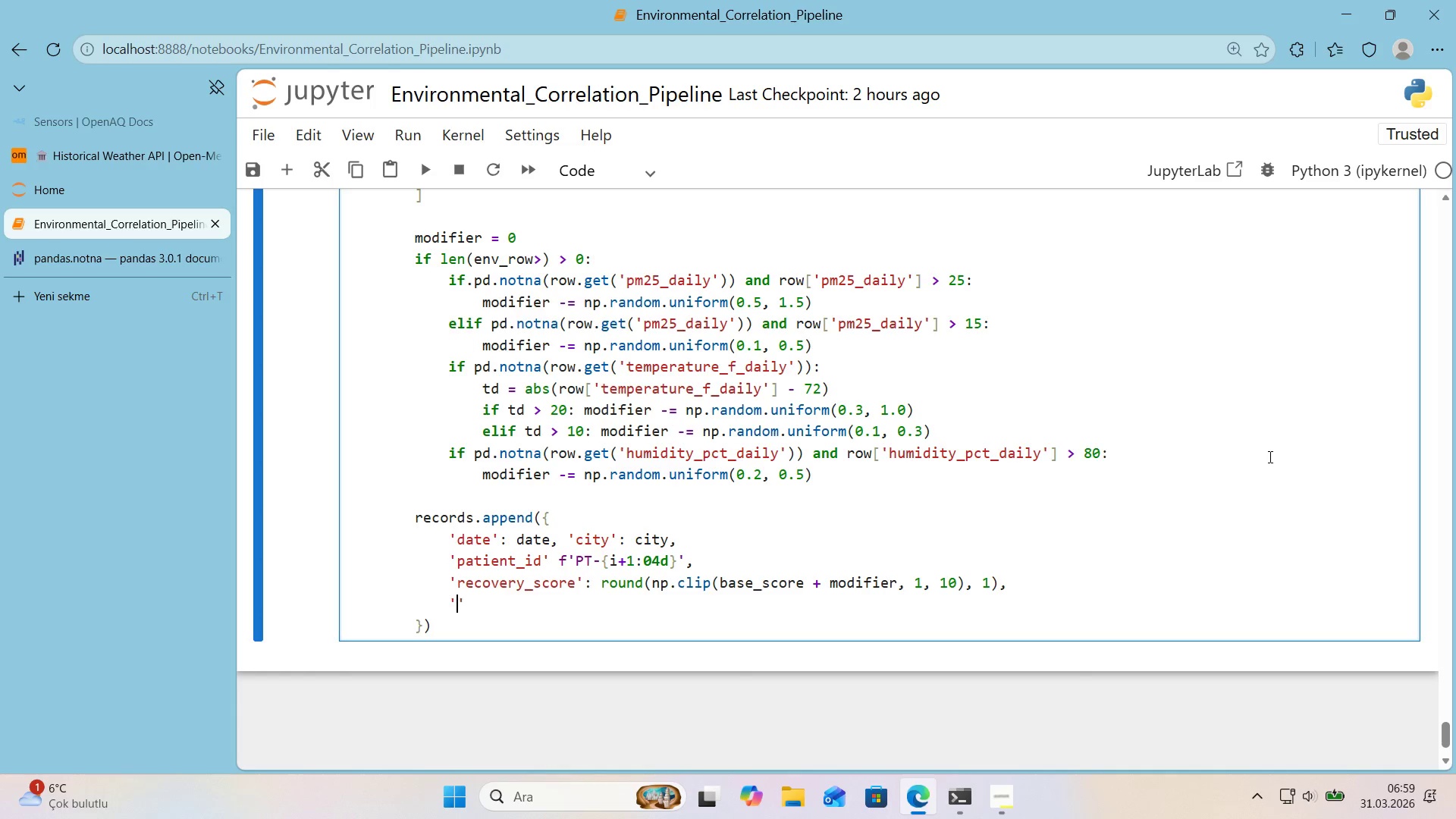 
key(ArrowLeft)
 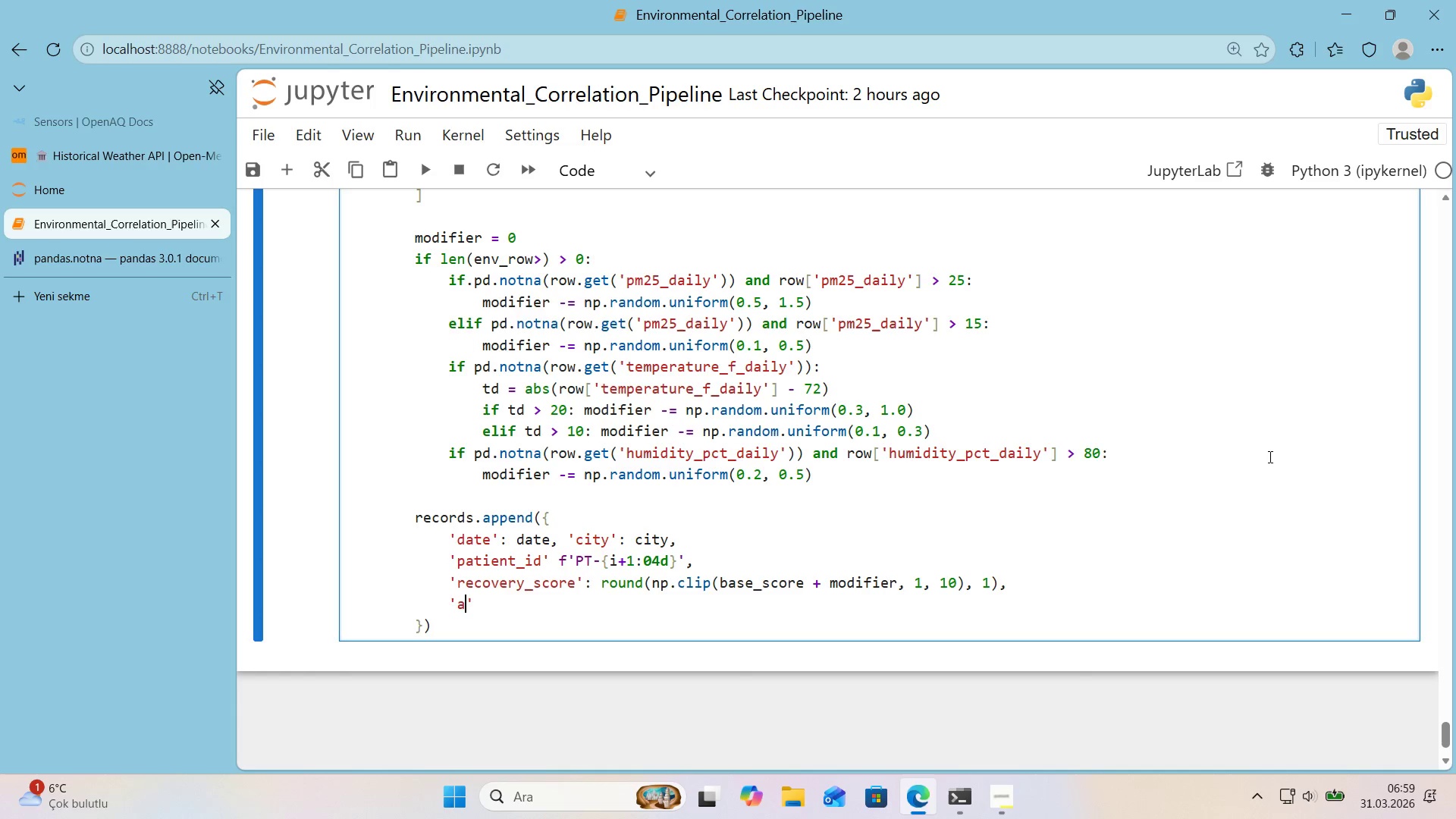 
type(age_group)
 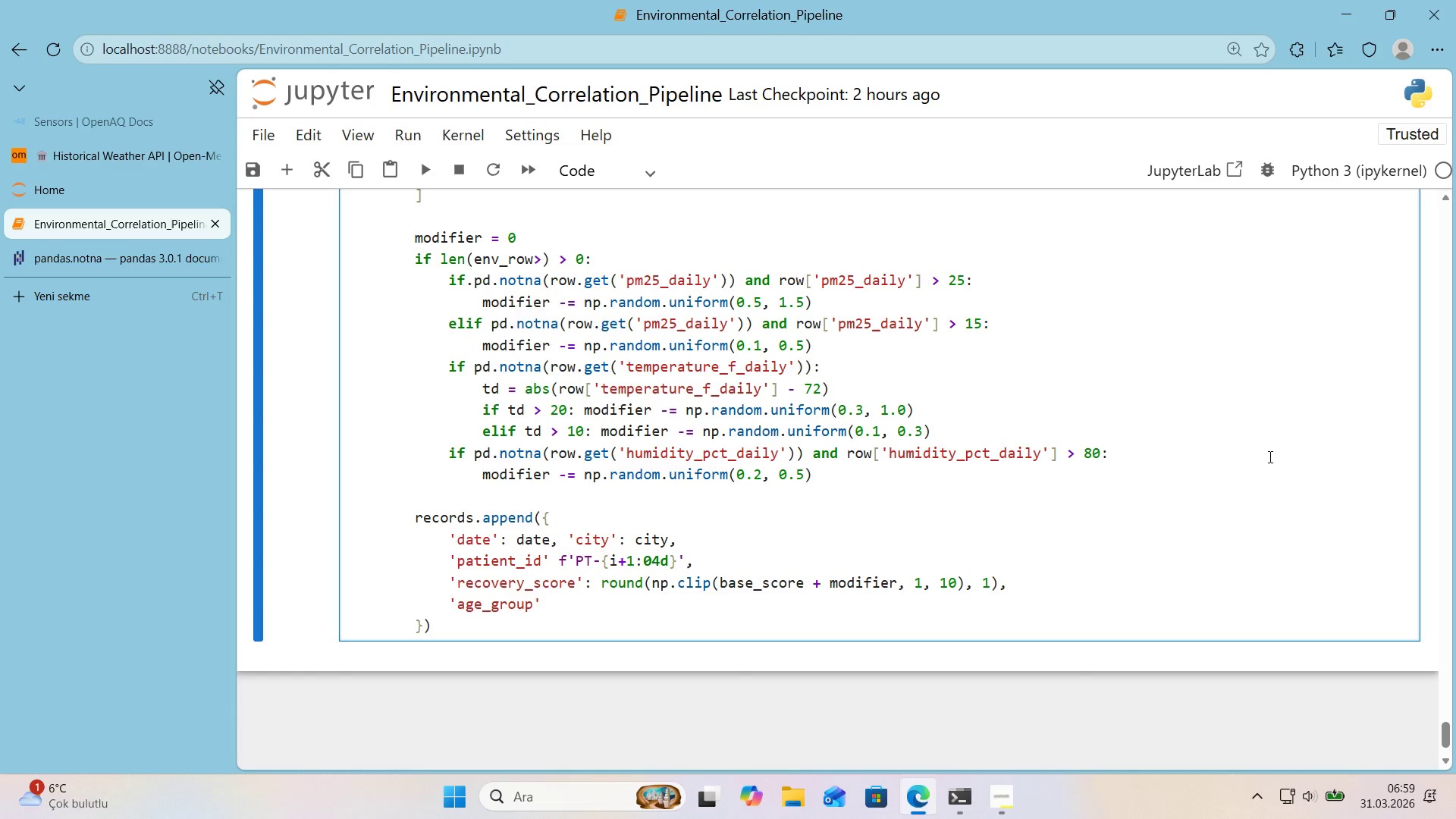 
key(ArrowRight)
 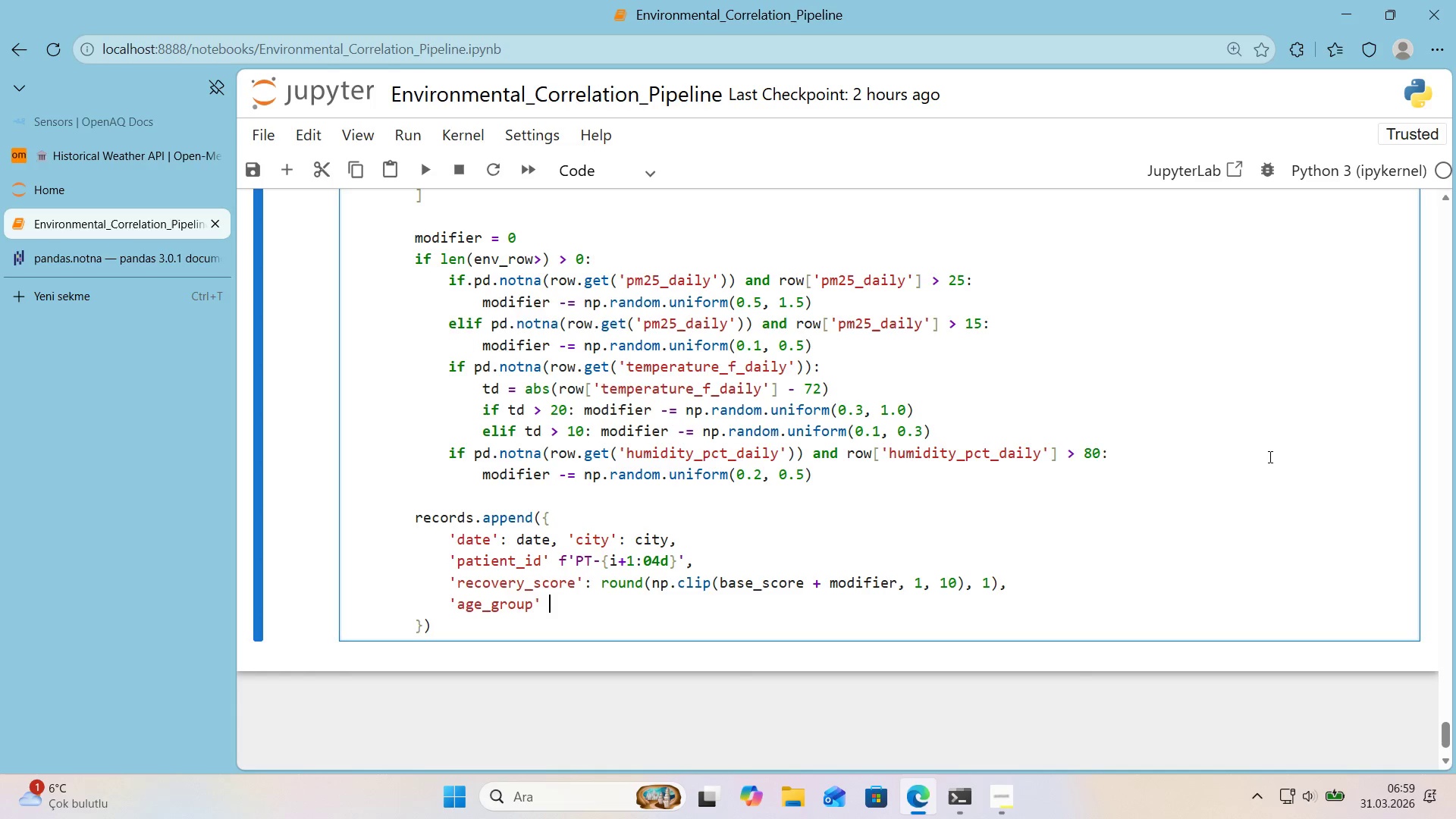 
type( )
key(Backspace)
type(> np.random.cho'ce*()
 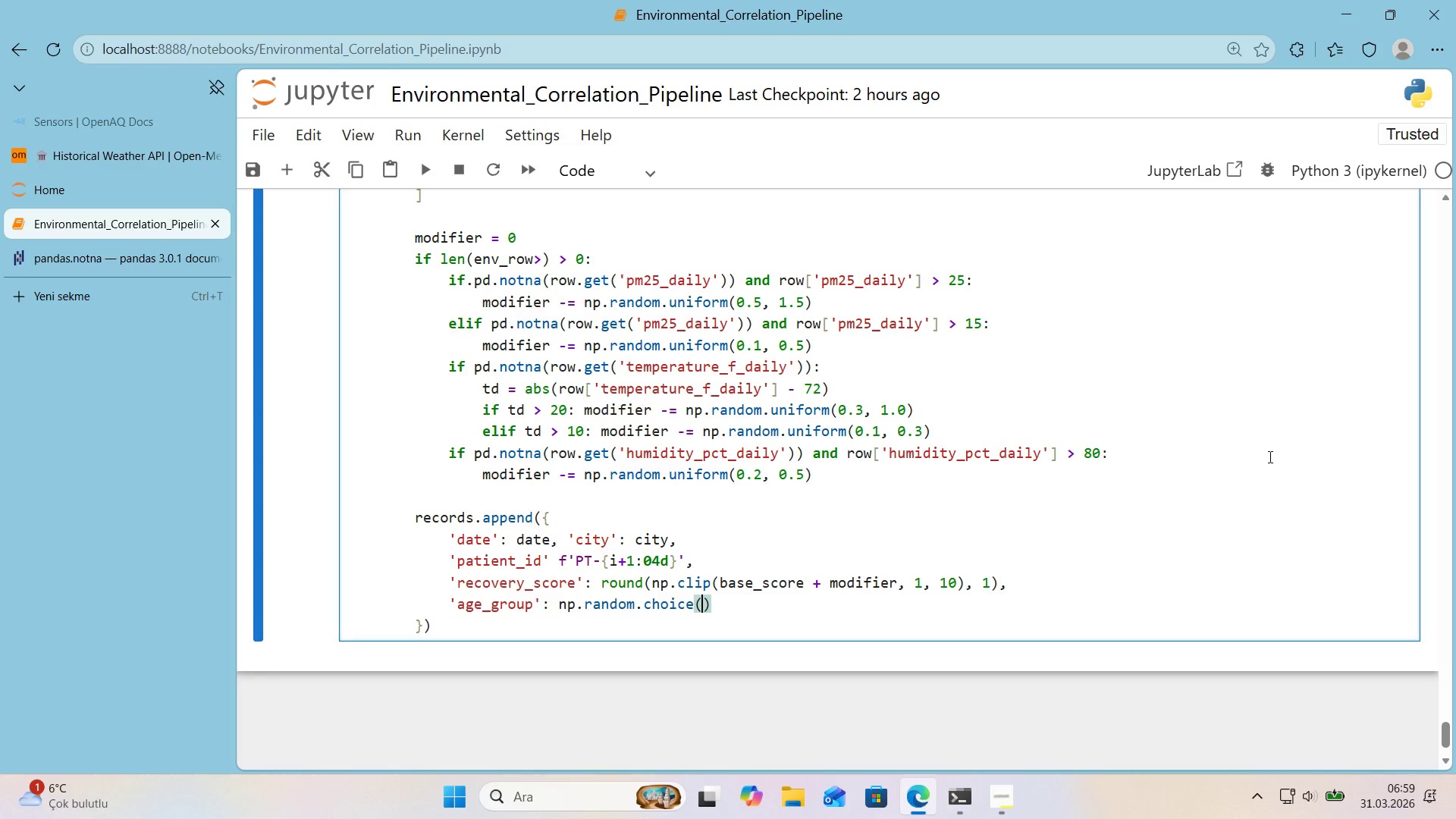 
 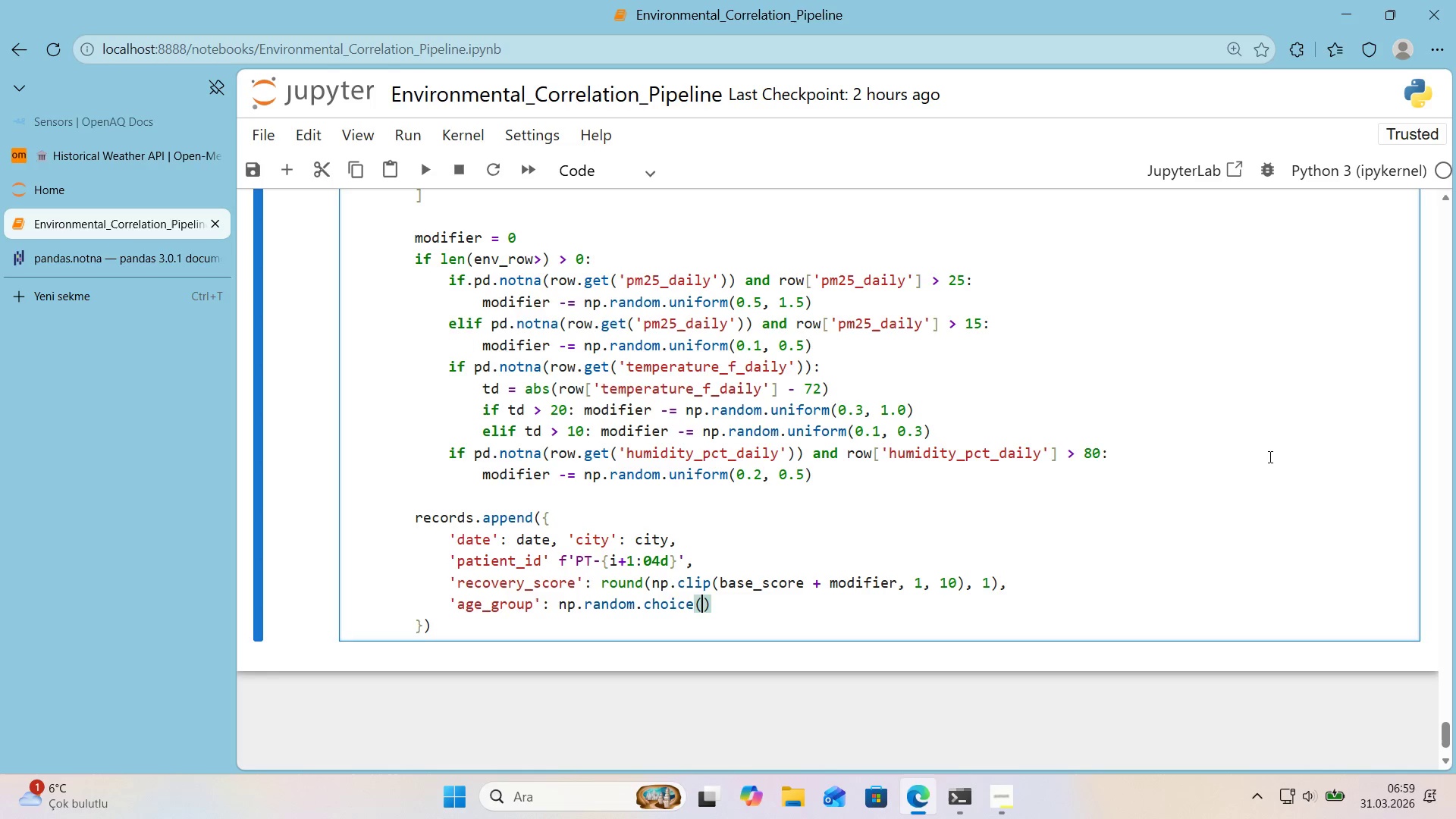 
key(ArrowLeft)
 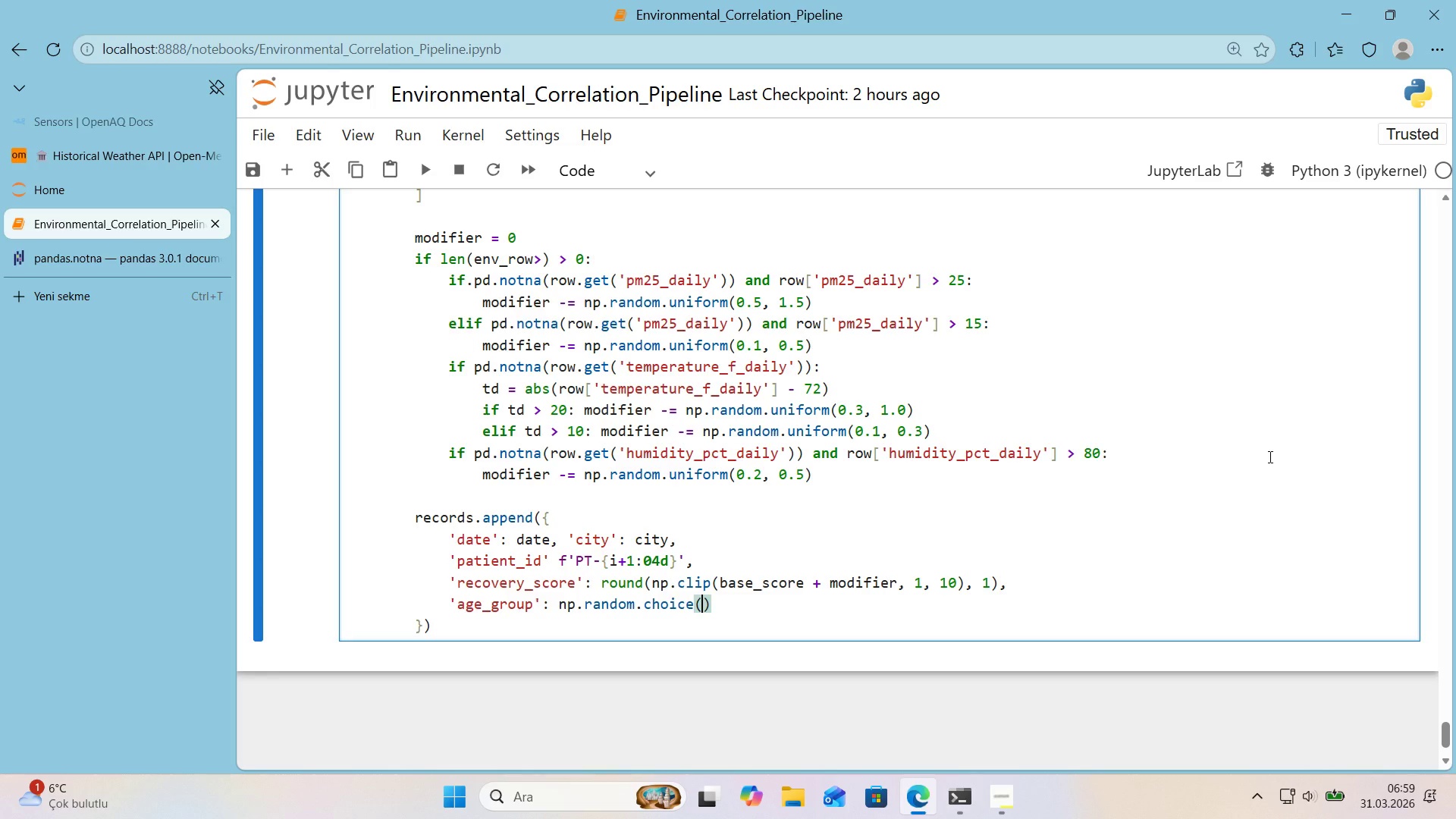 
key(Alt+Control+8)
 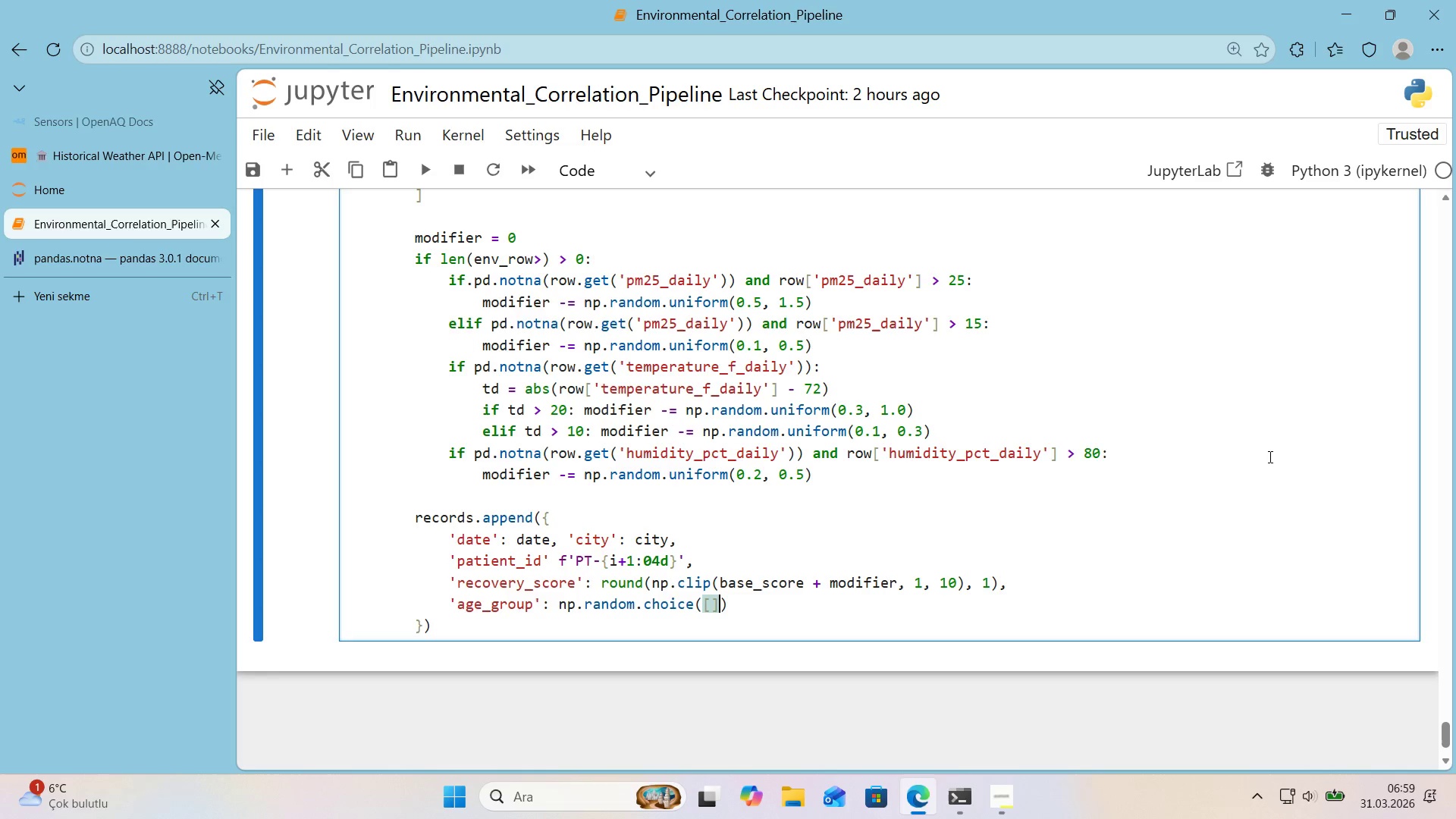 
key(Alt+Control+9)
 